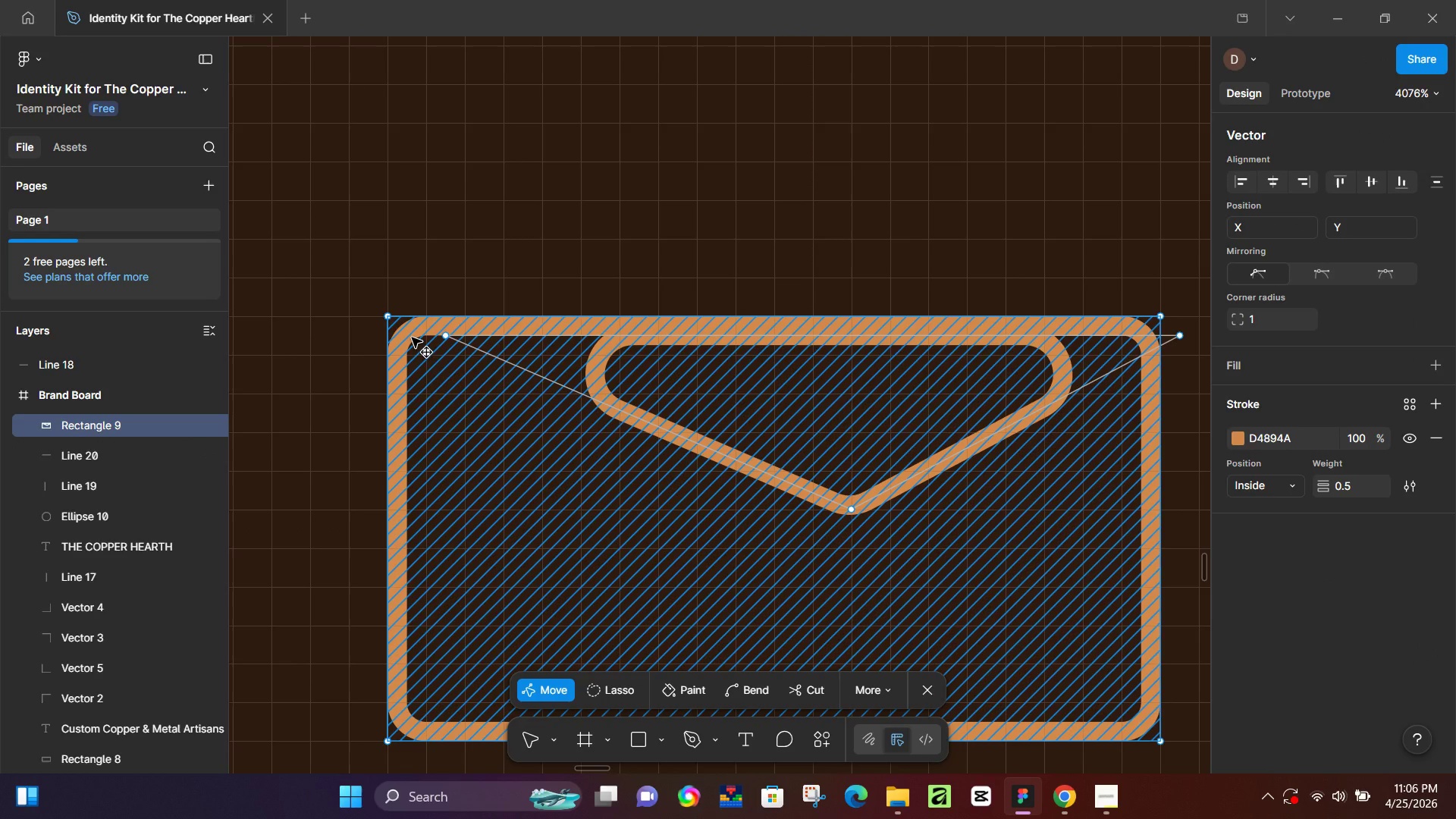 
key(Control+ControlLeft)
 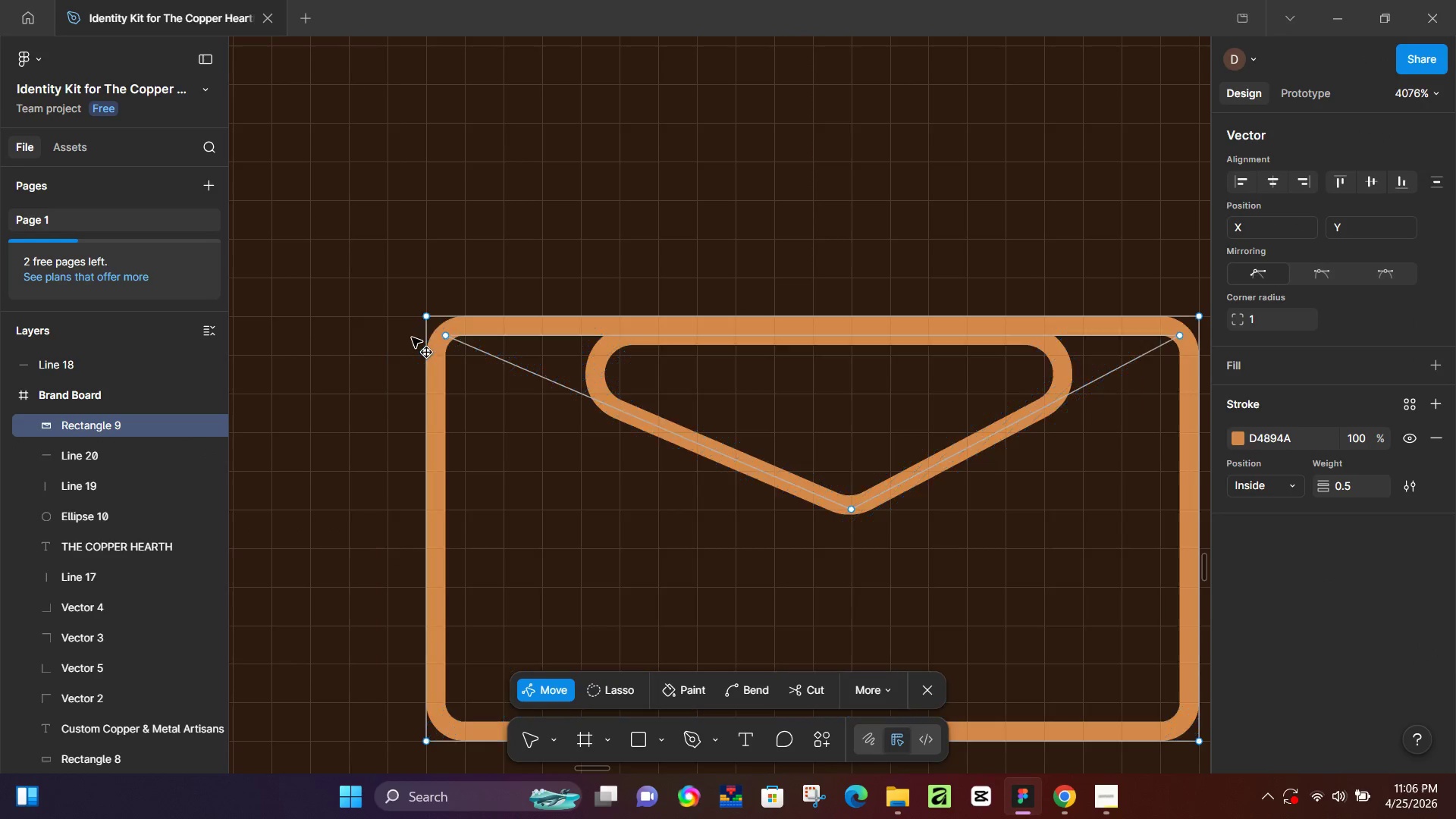 
key(Control+Z)
 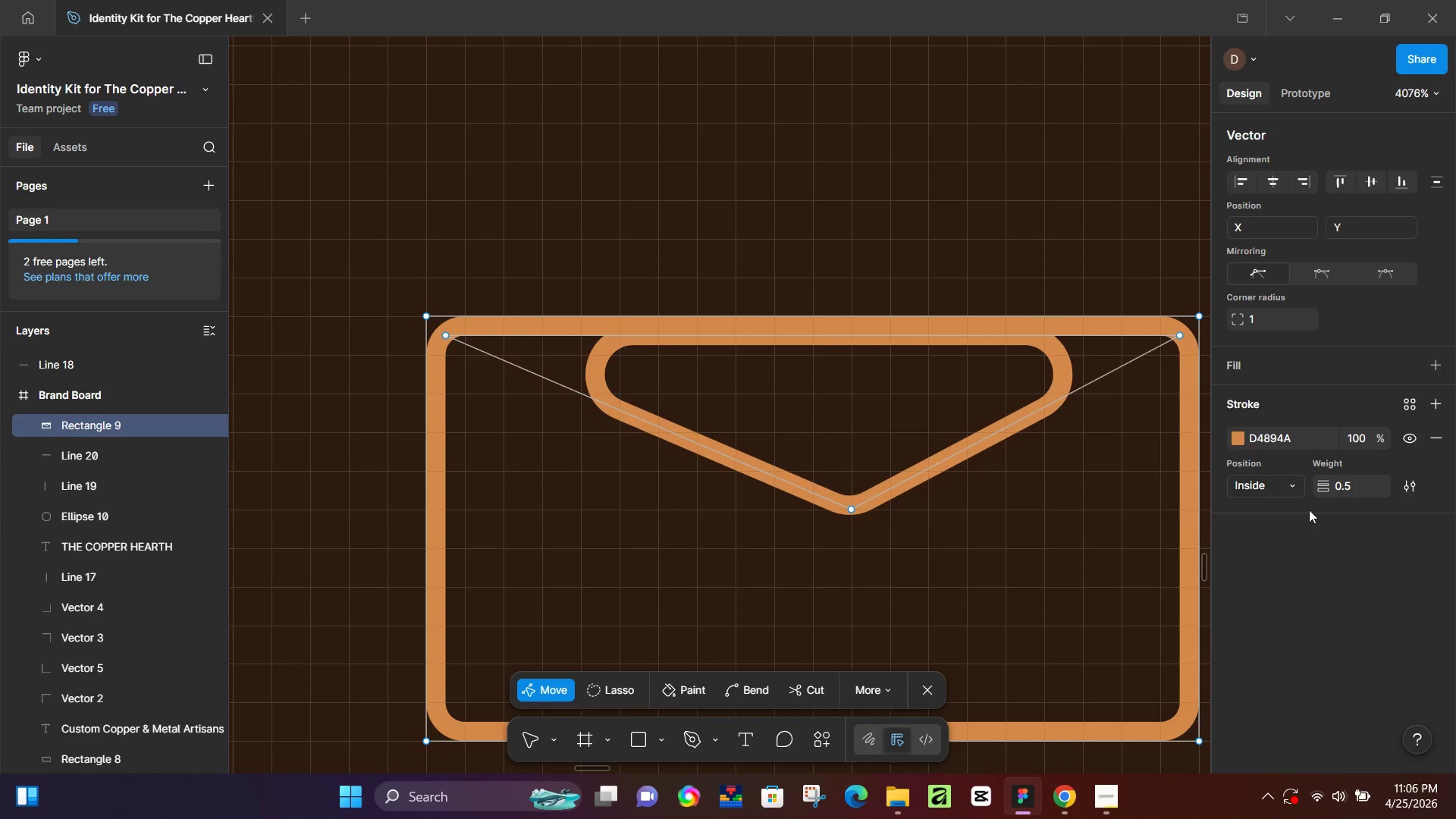 
wait(6.7)
 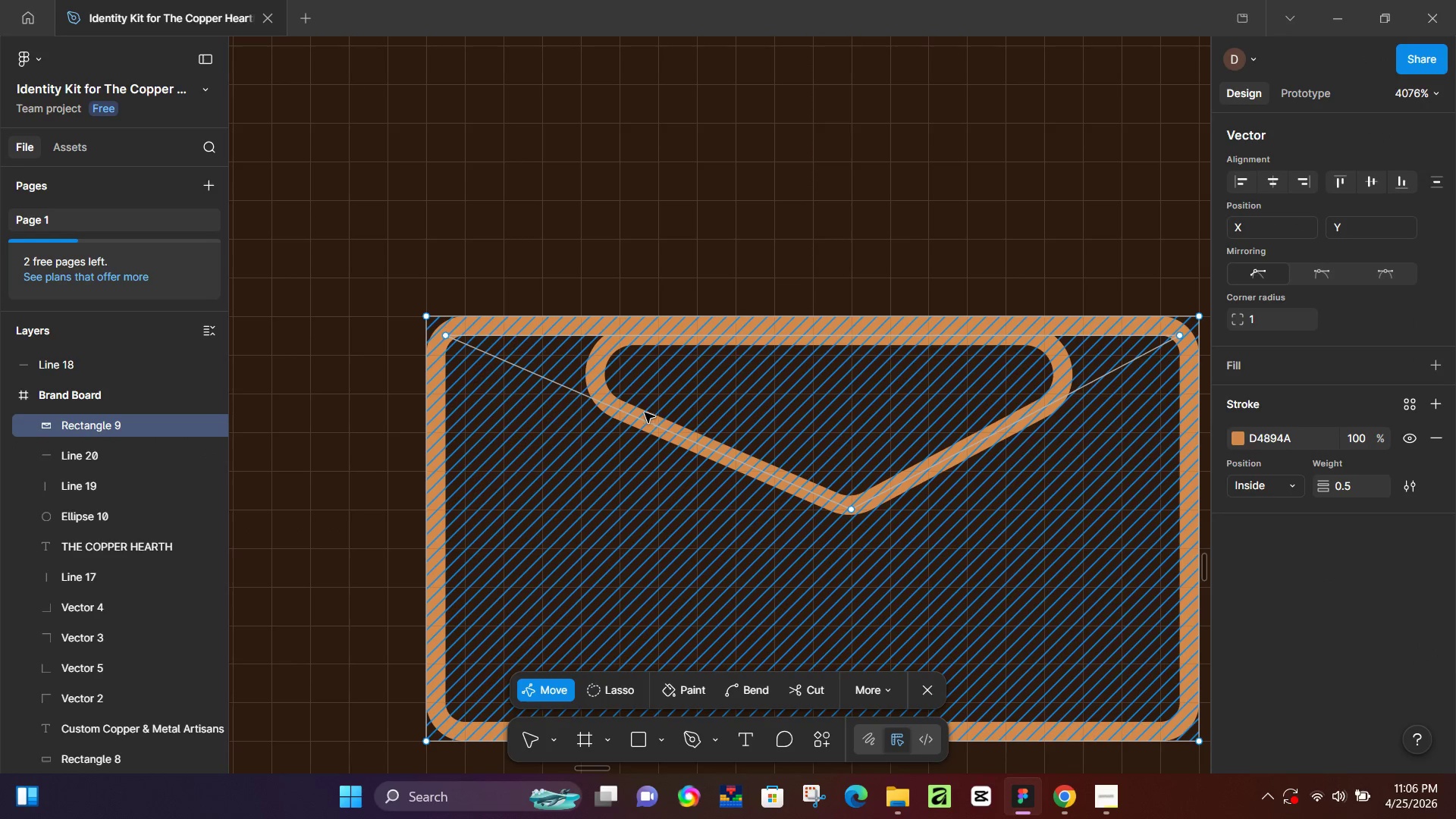 
scroll: coordinate [1360, 544], scroll_direction: down, amount: 3.0
 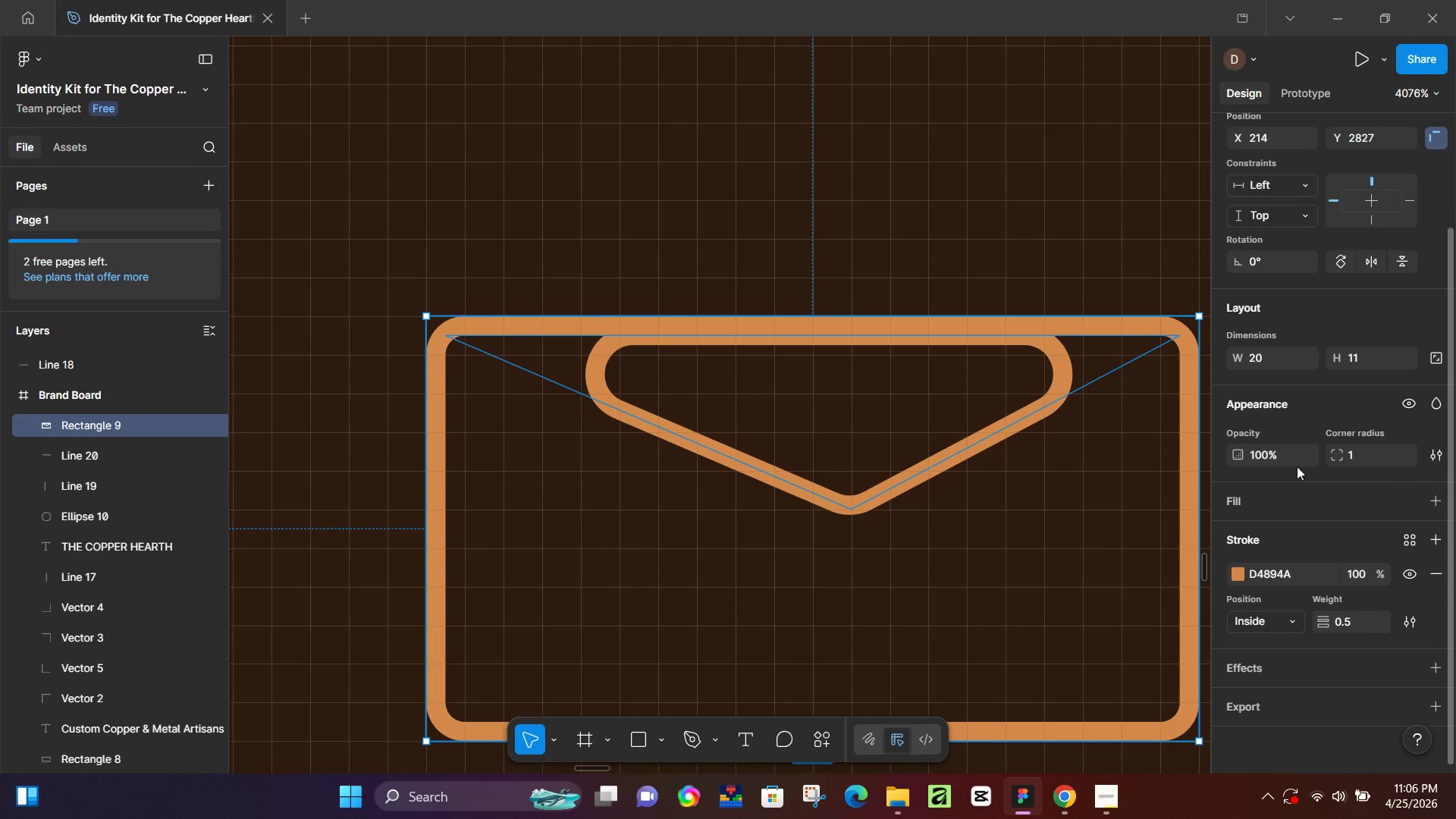 
left_click([1370, 454])
 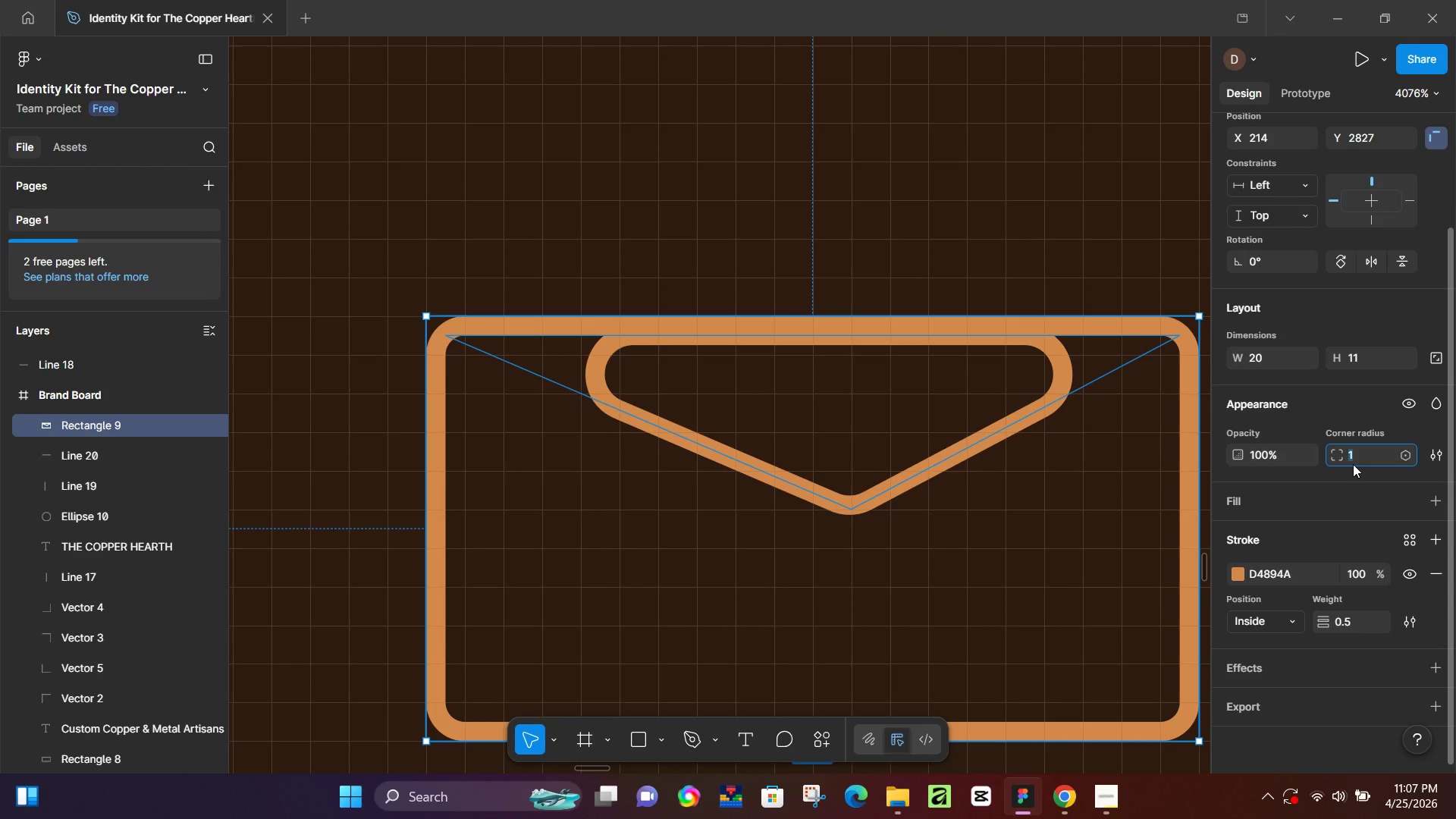 
key(Numpad0)
 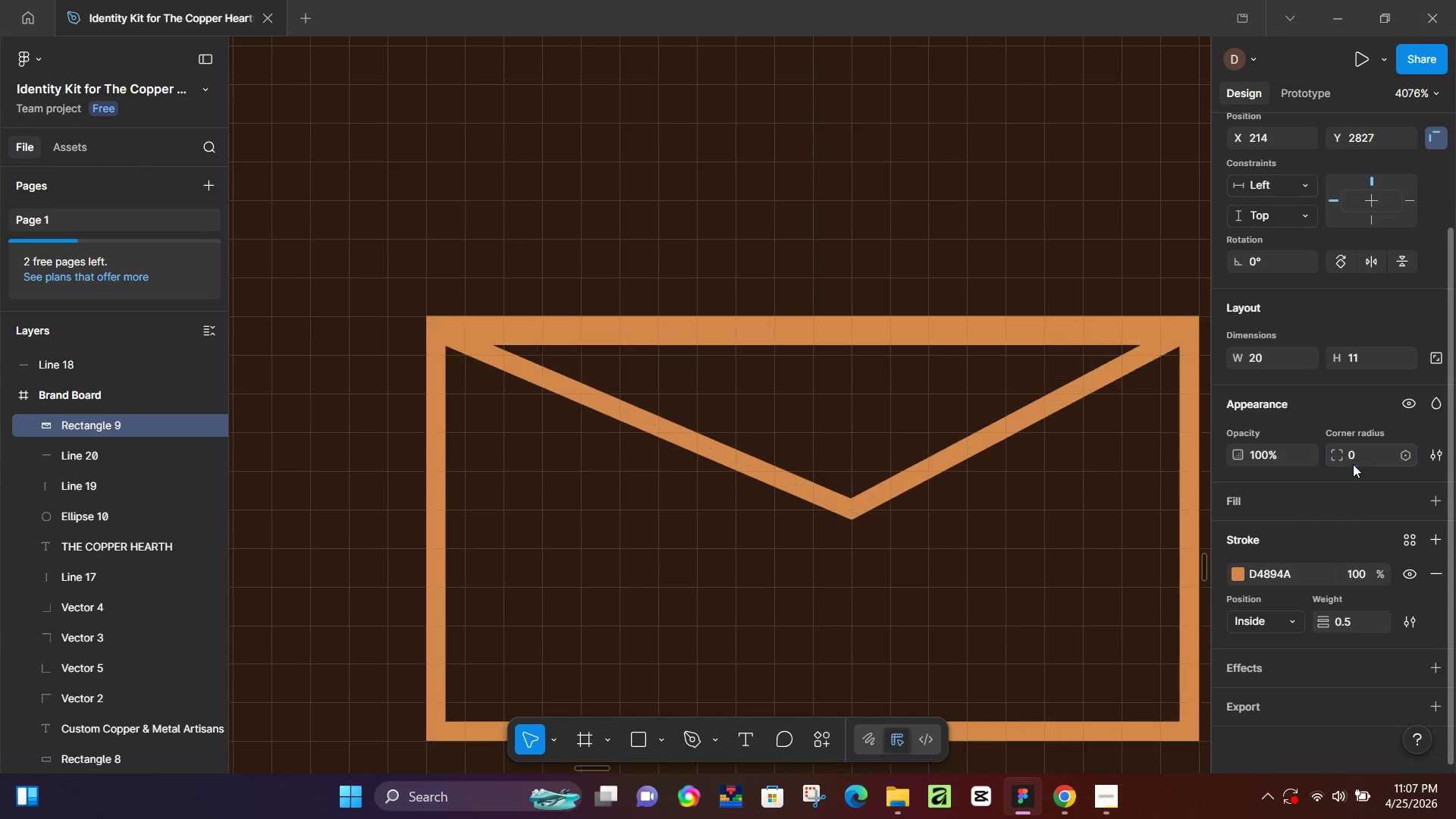 
key(NumpadEnter)
 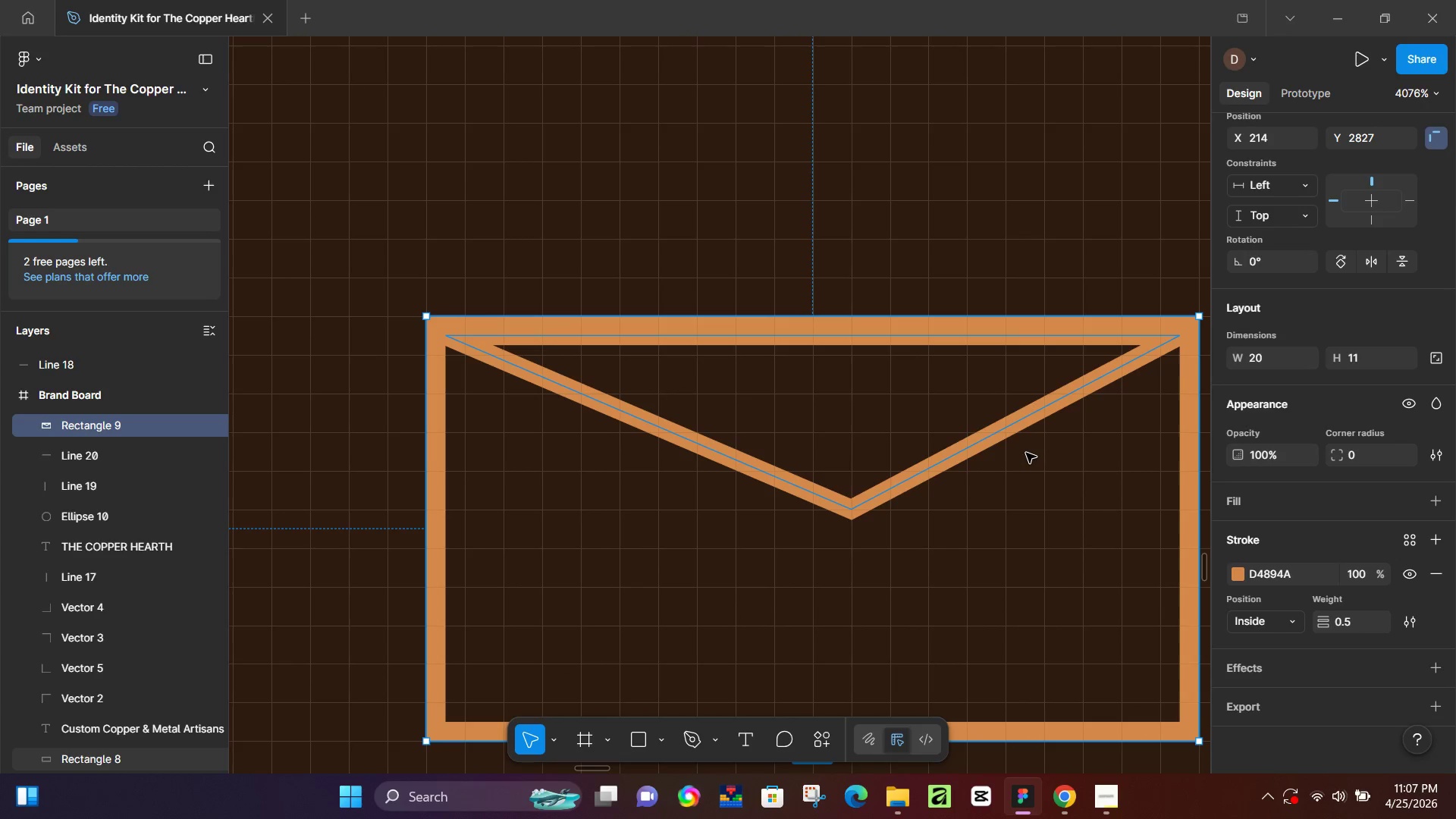 
scroll: coordinate [716, 526], scroll_direction: down, amount: 7.0
 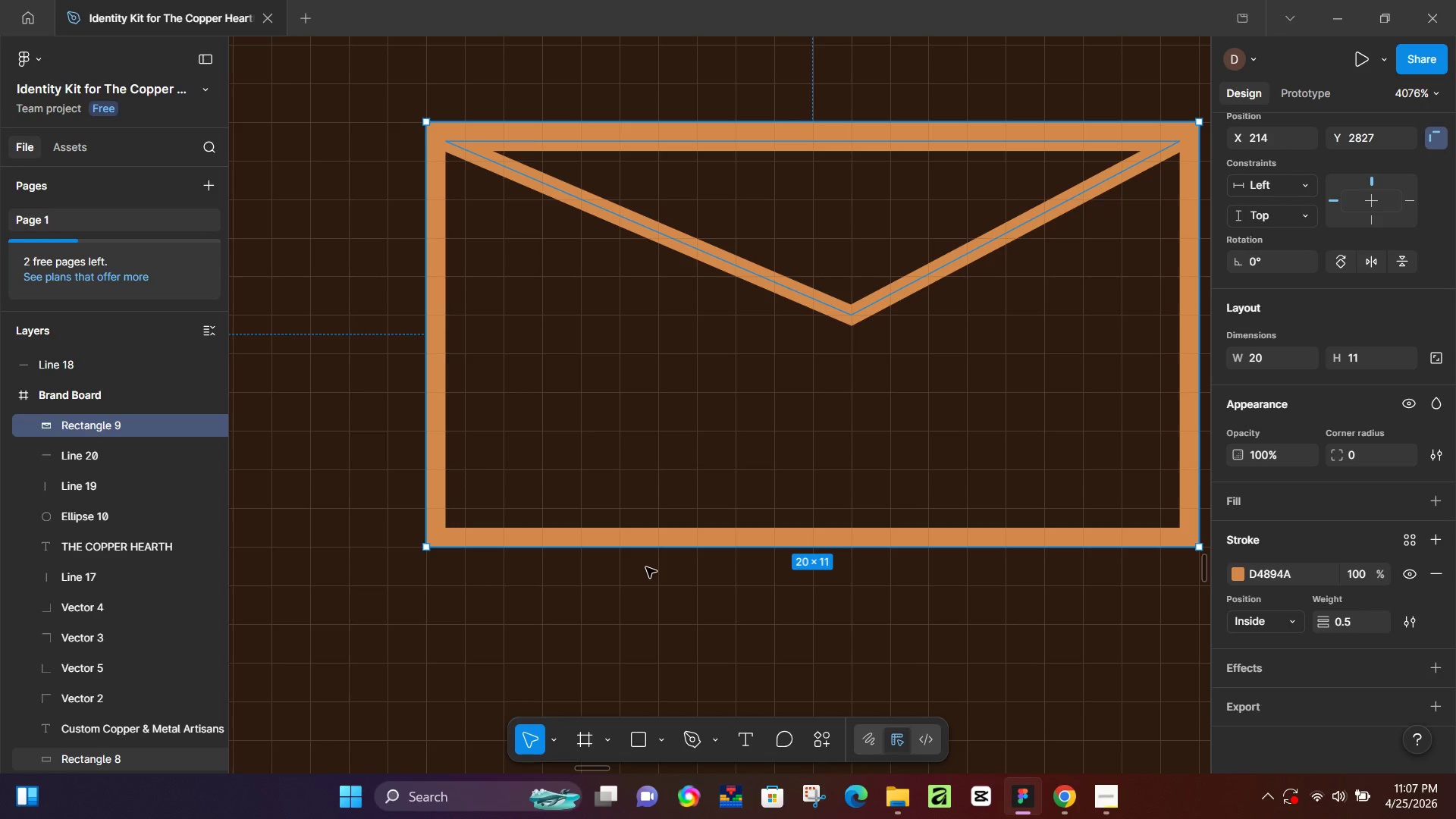 
hold_key(key=ControlLeft, duration=1.51)
 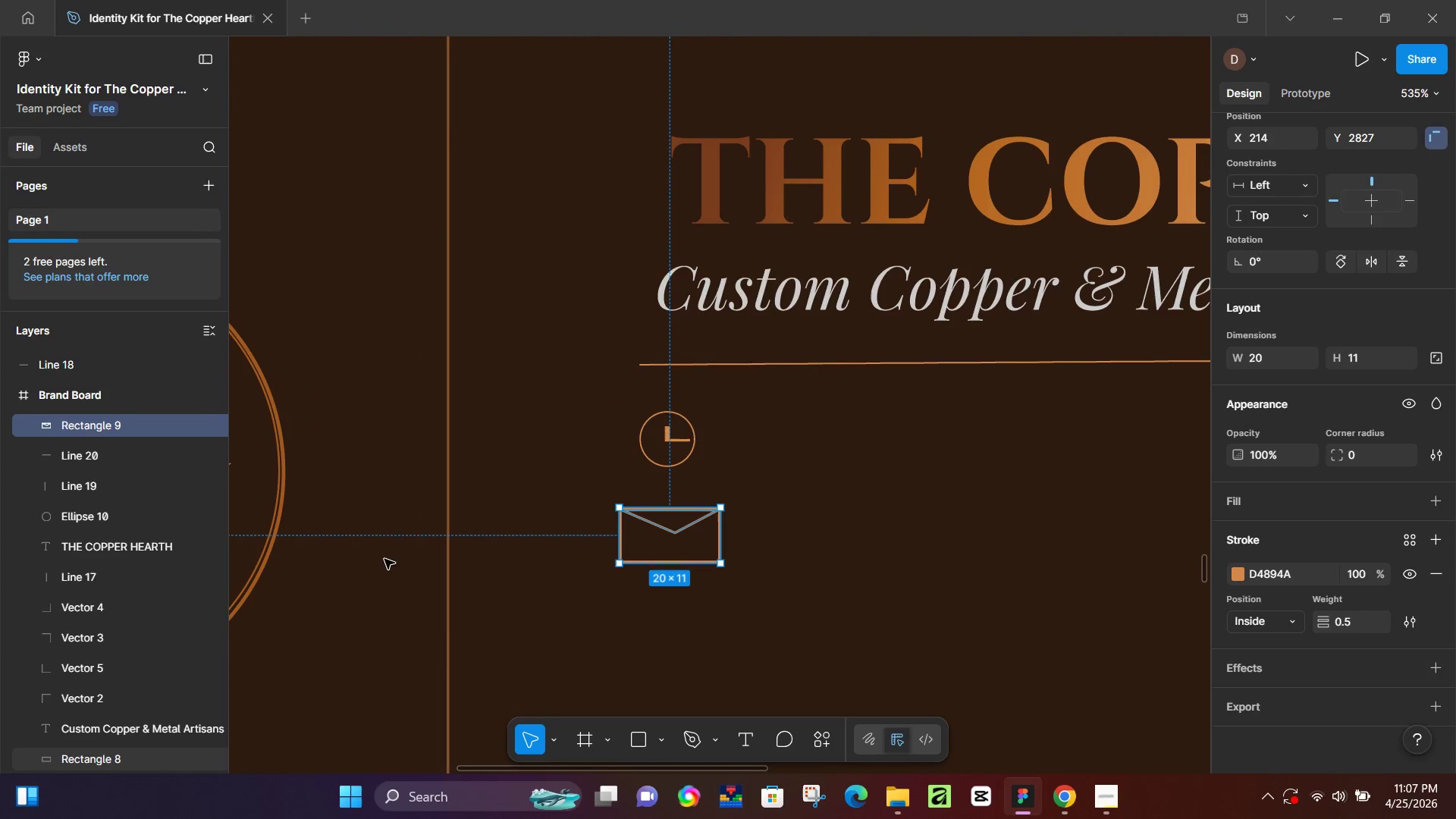 
key(Control+ControlLeft)
 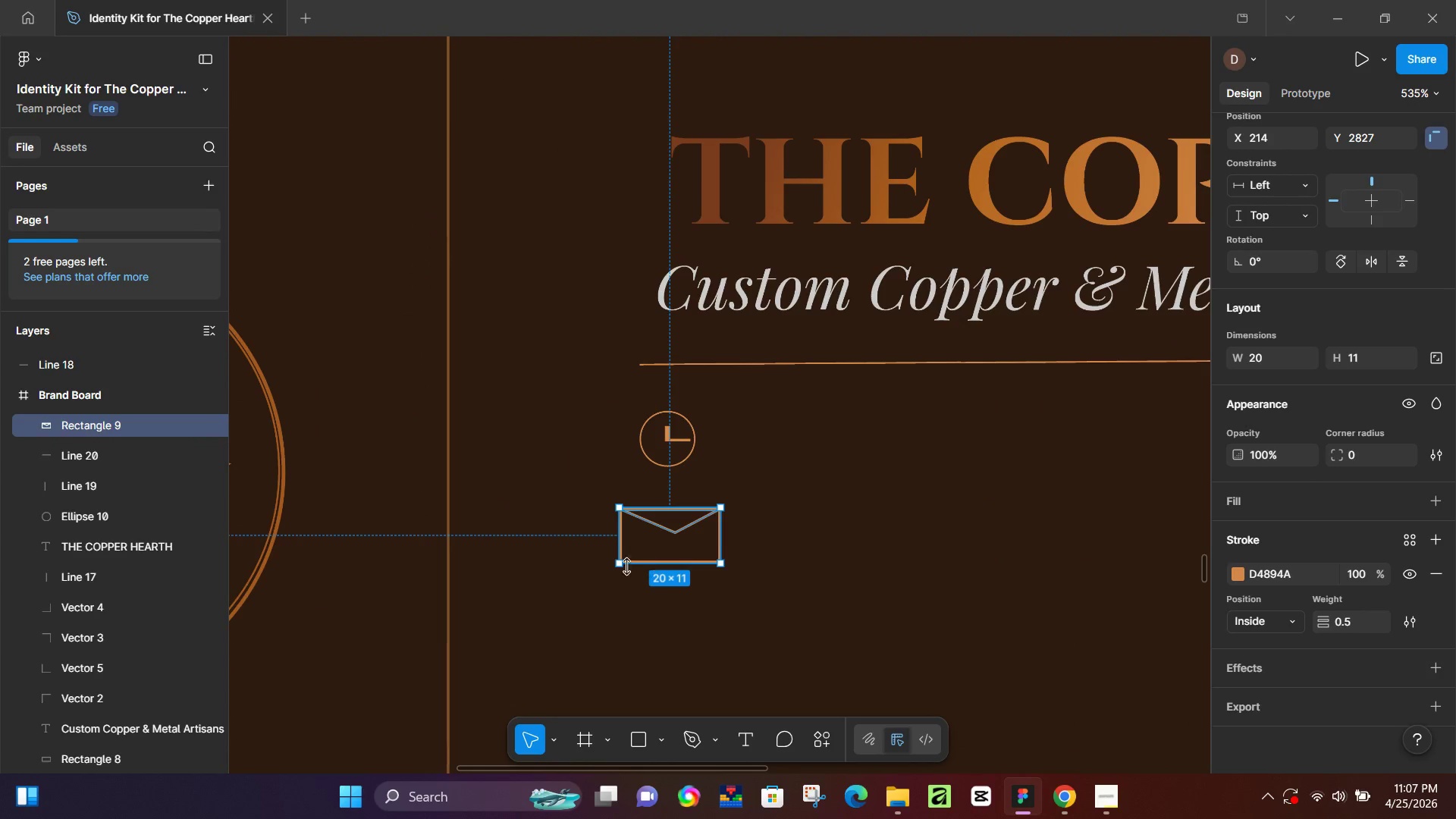 
key(Control+ControlLeft)
 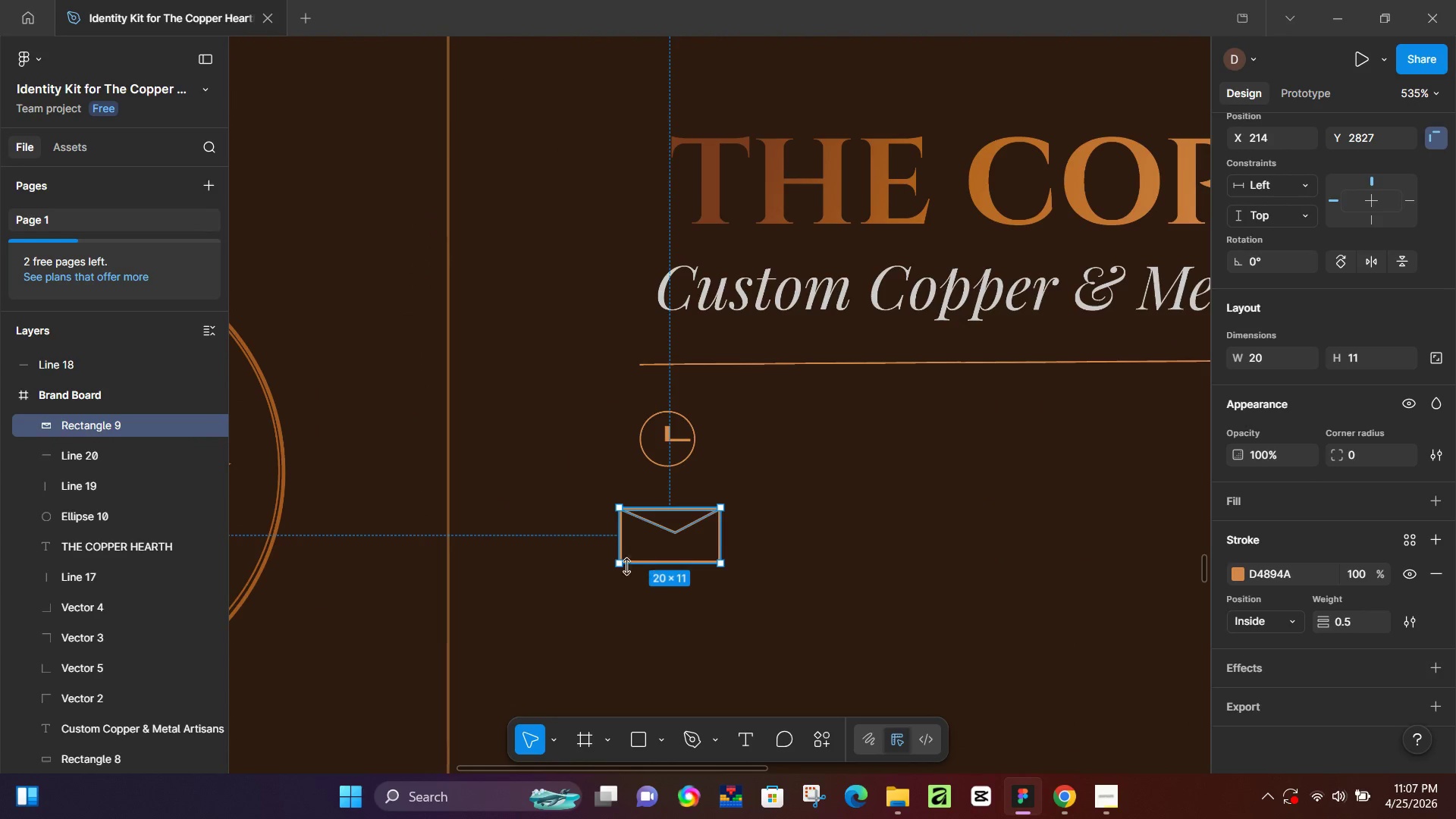 
key(Control+ControlLeft)
 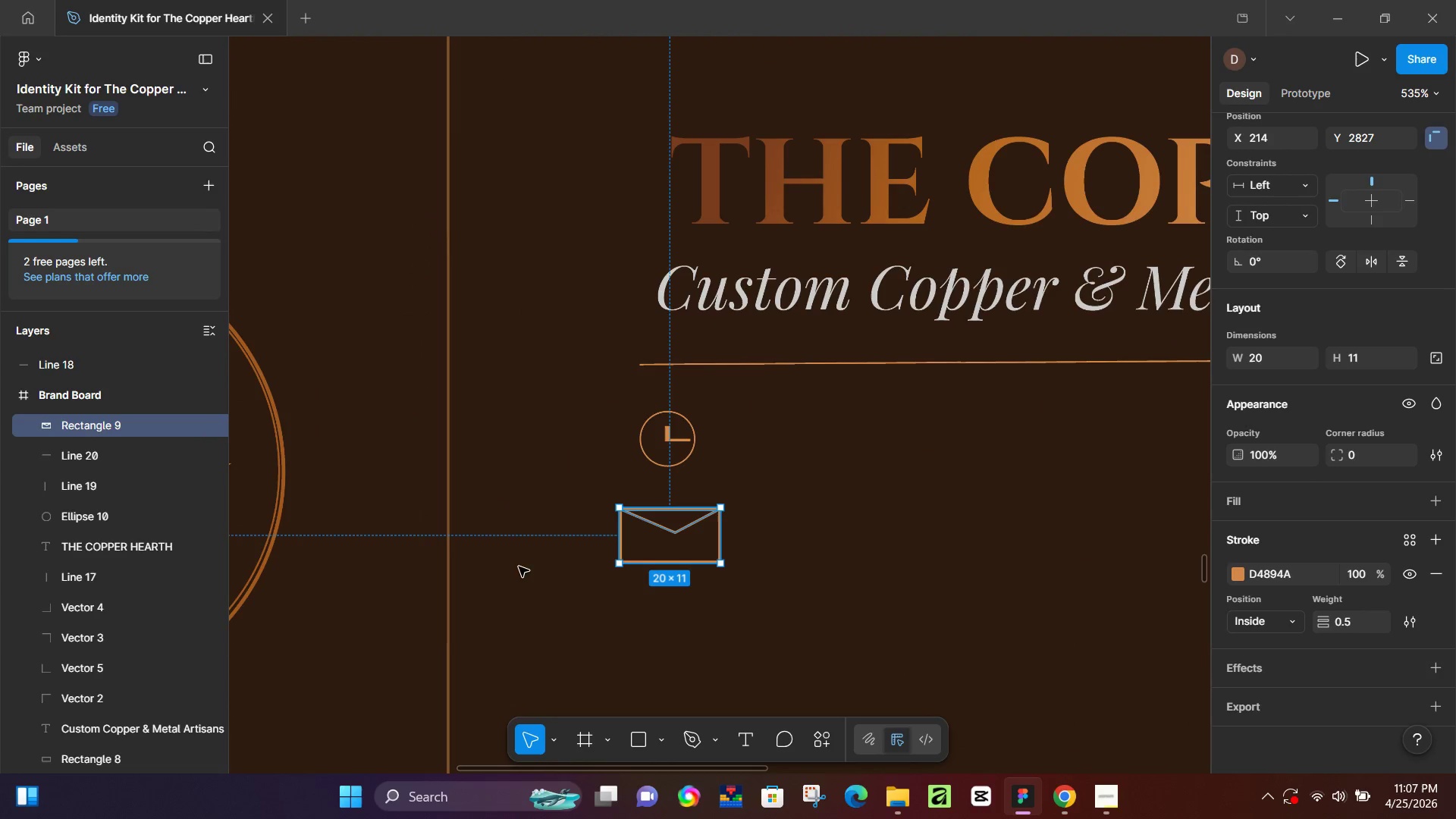 
key(Control+ControlLeft)
 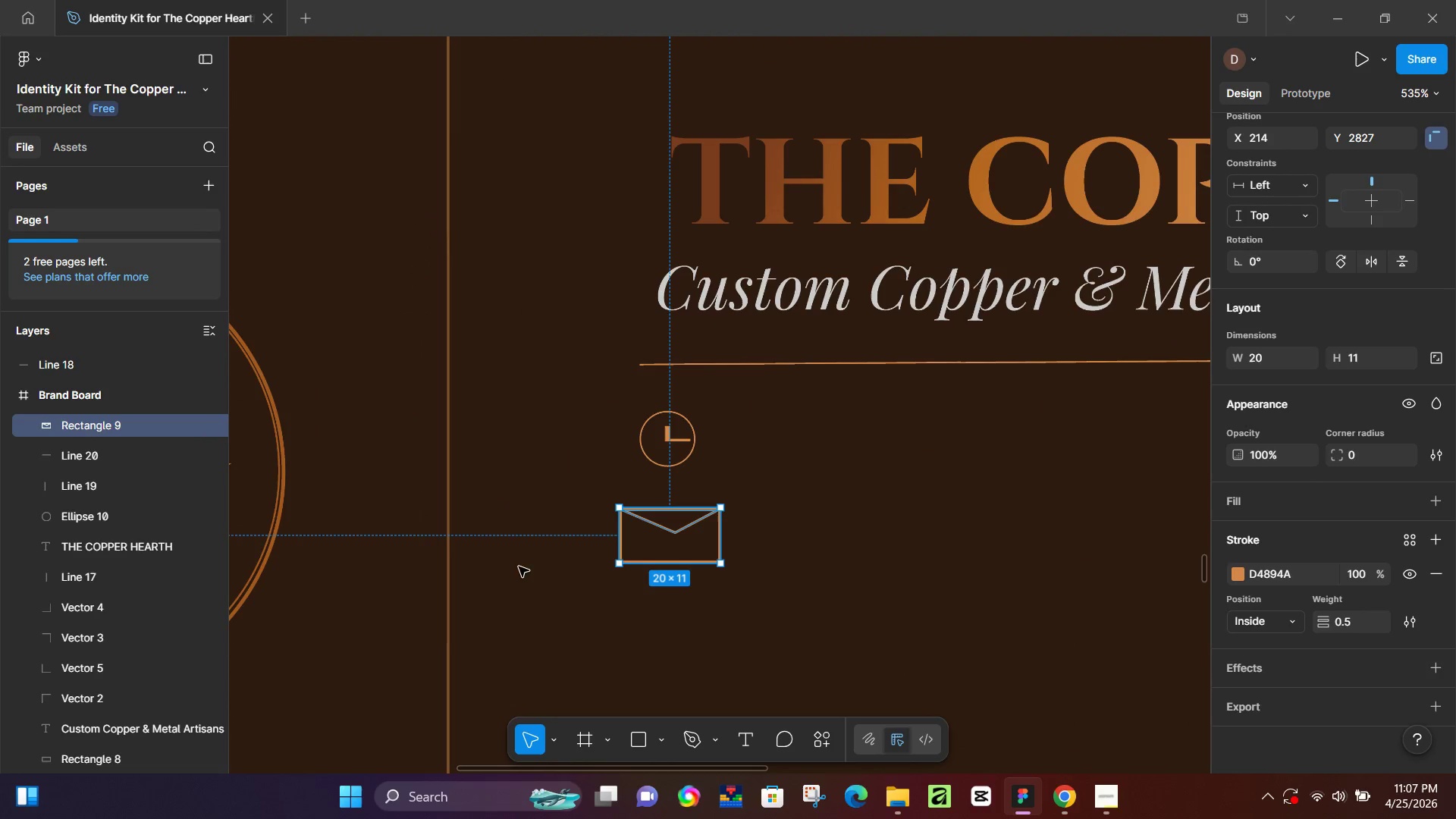 
key(Control+ControlLeft)
 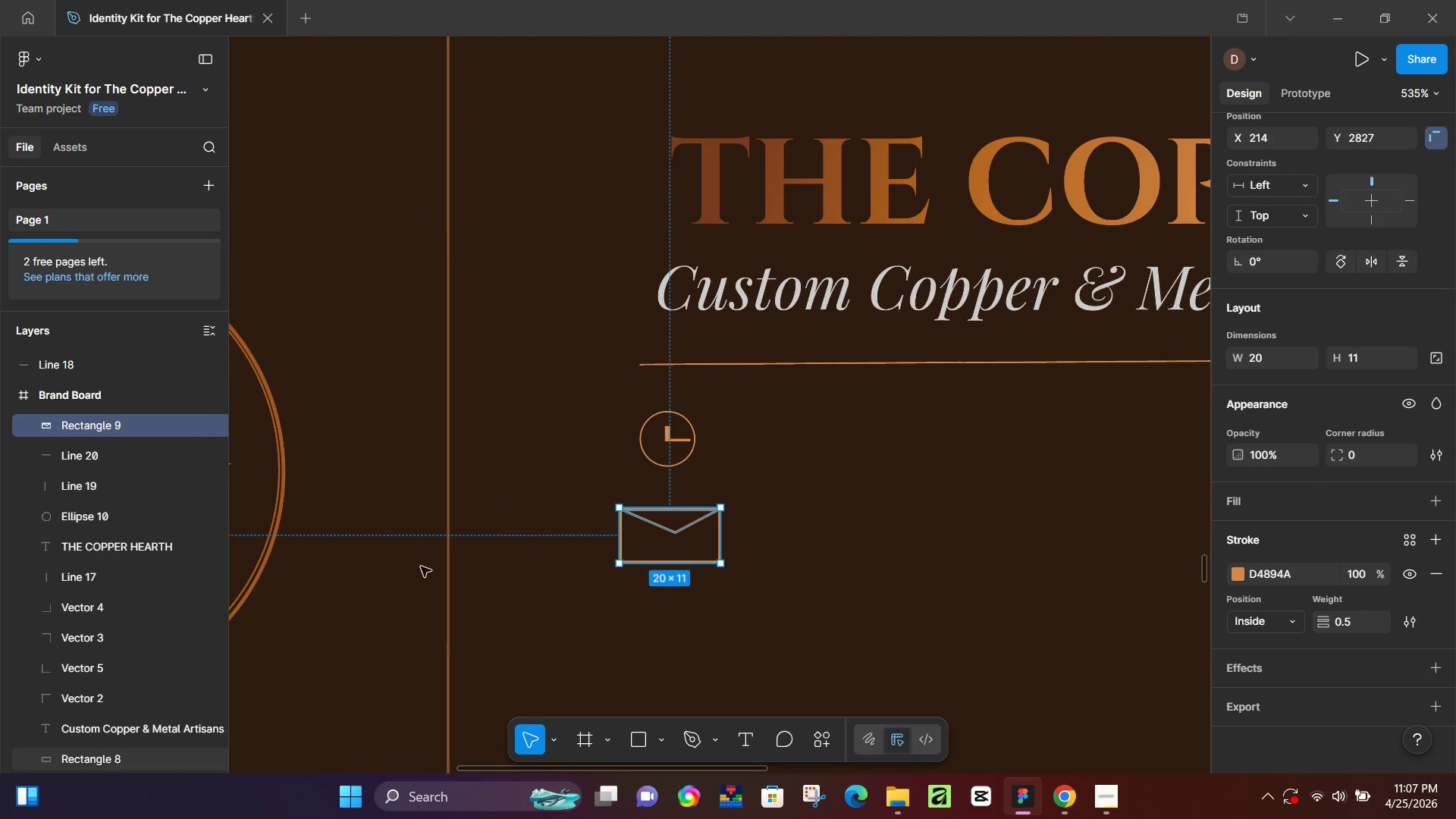 
key(Control+ControlLeft)
 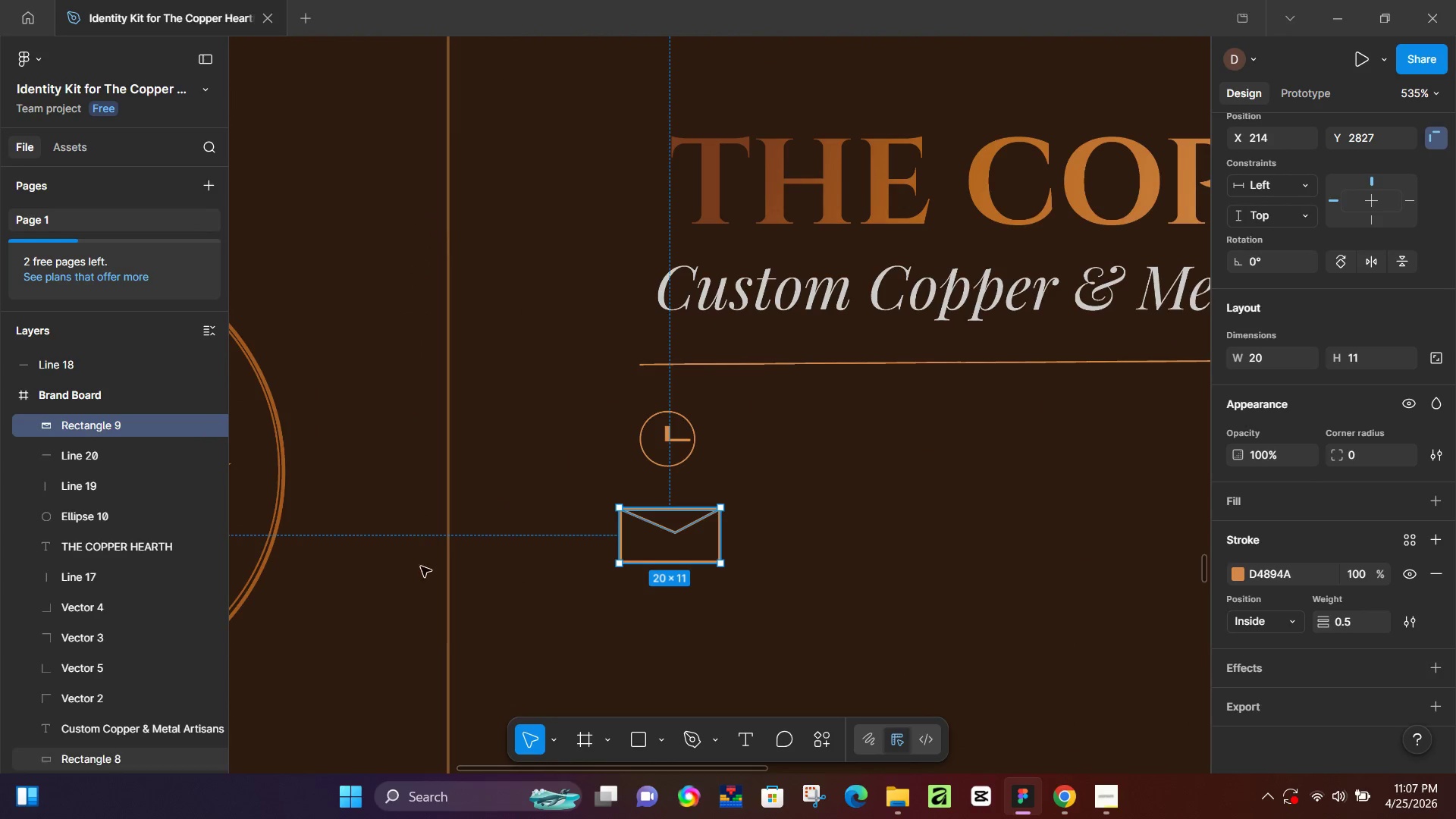 
key(Control+ControlLeft)
 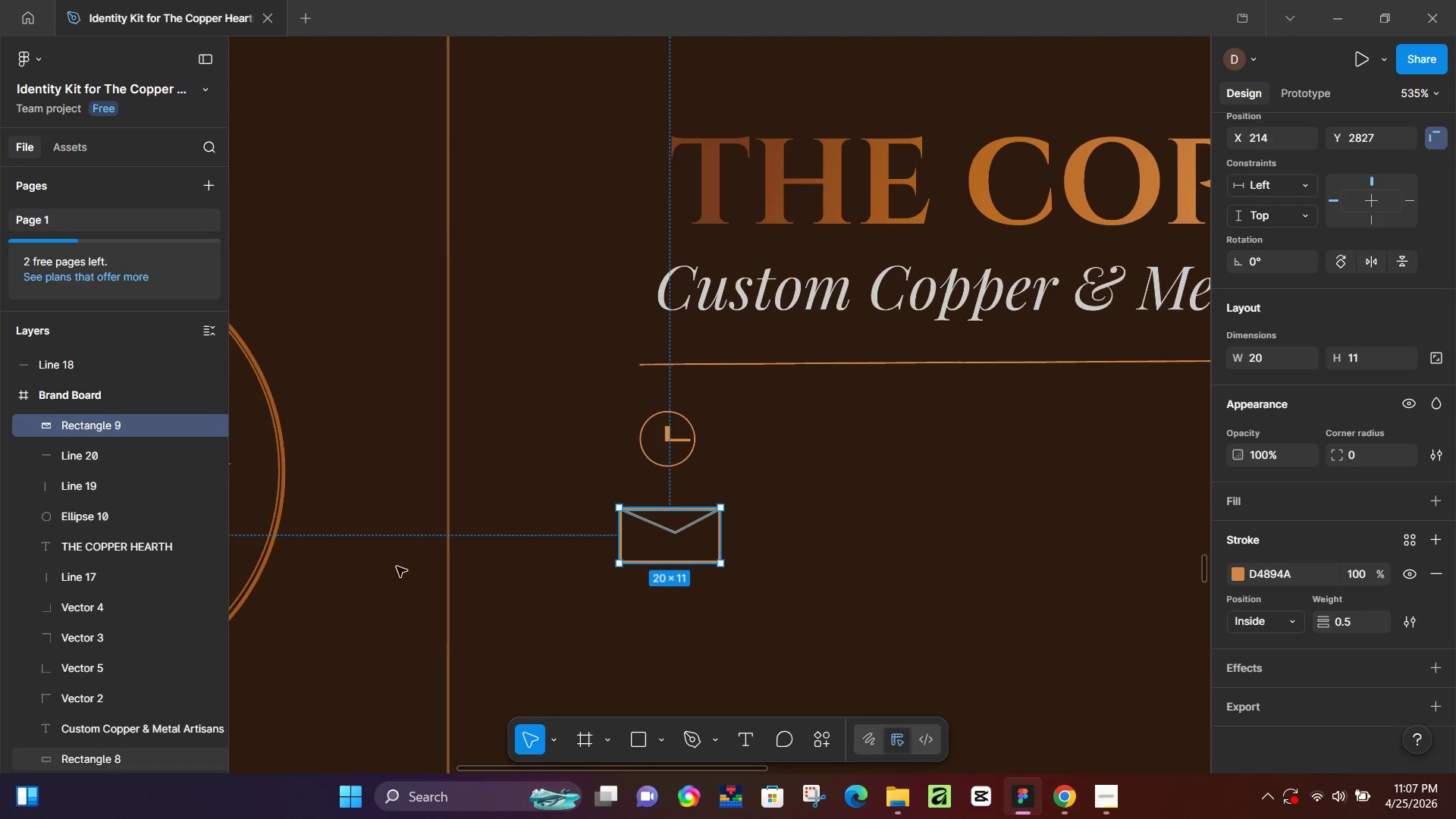 
key(Control+ControlLeft)
 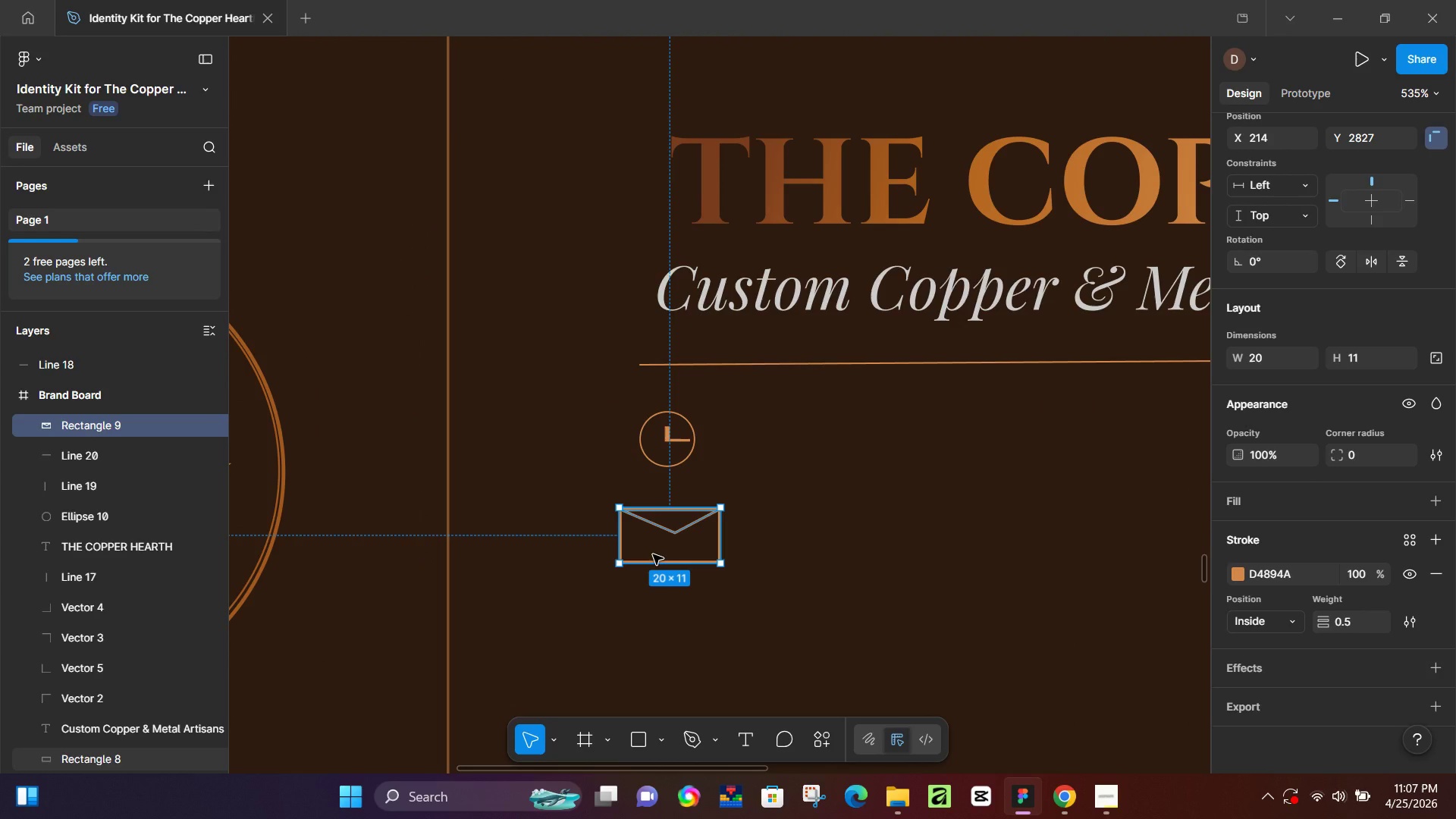 
scroll: coordinate [649, 566], scroll_direction: down, amount: 18.0
 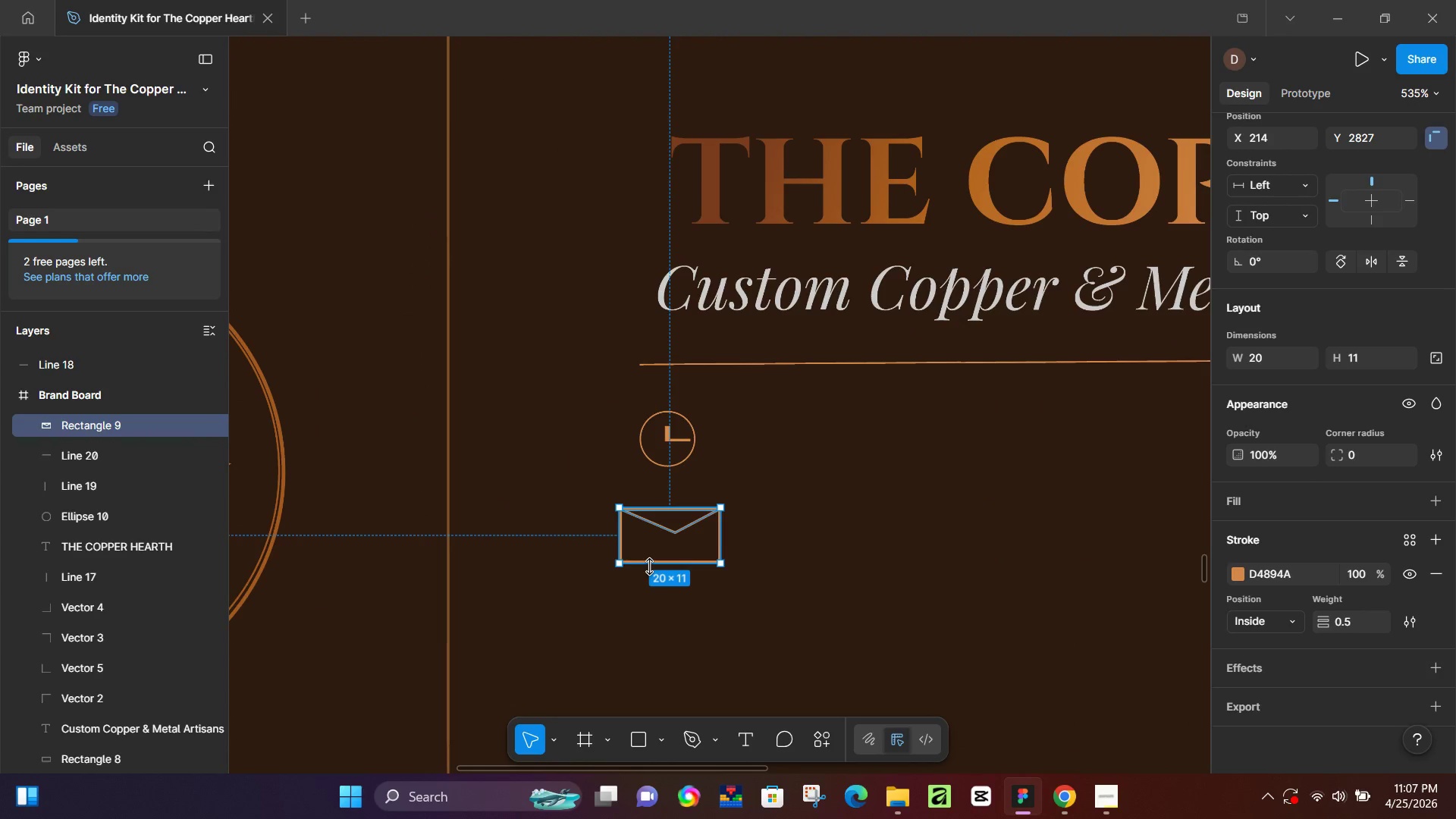 
key(K)
 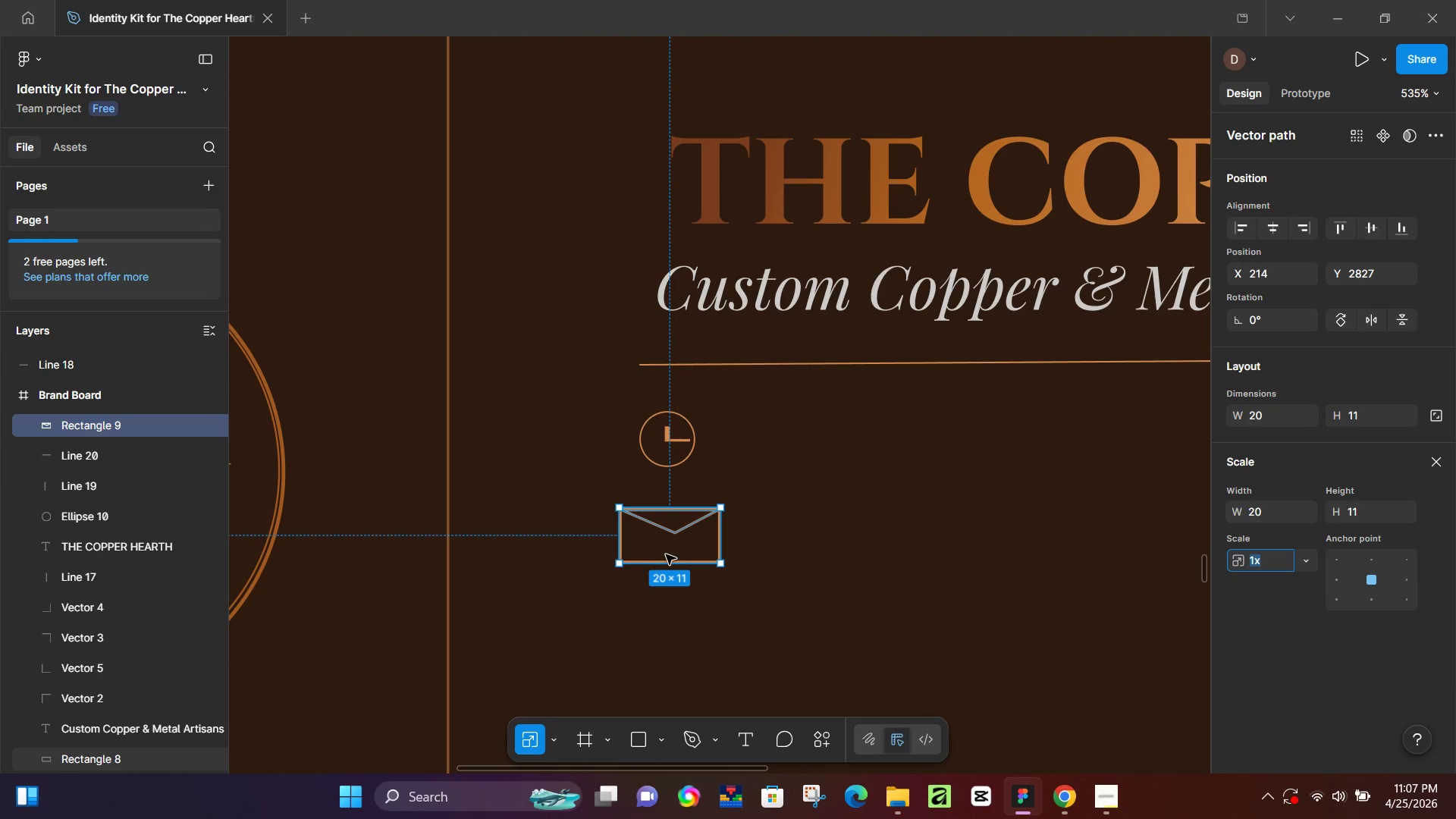 
hold_key(key=ControlLeft, duration=1.25)
scroll: coordinate [648, 598], scroll_direction: up, amount: 8.0
 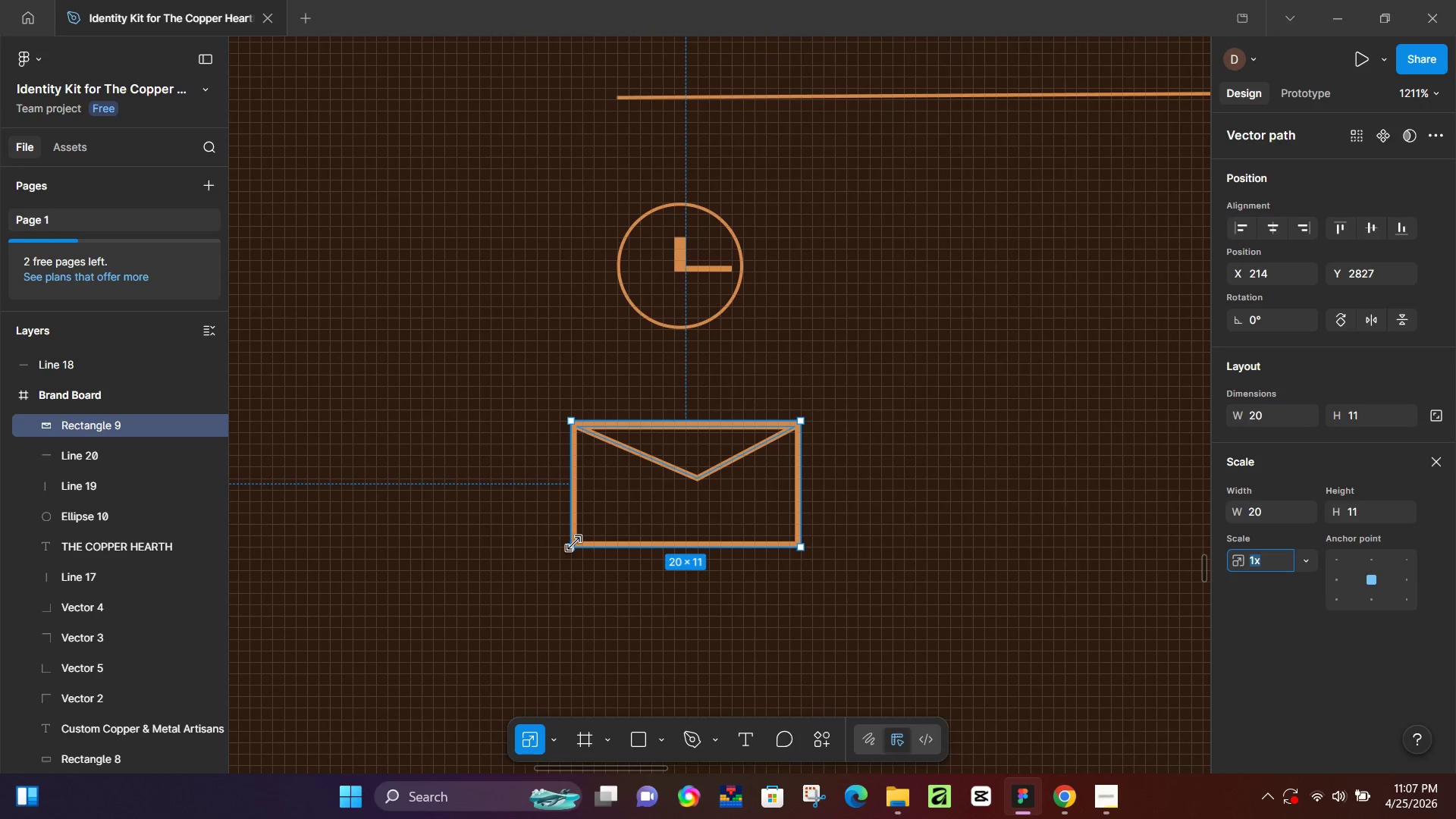 
left_click_drag(start_coordinate=[573, 543], to_coordinate=[630, 517])
 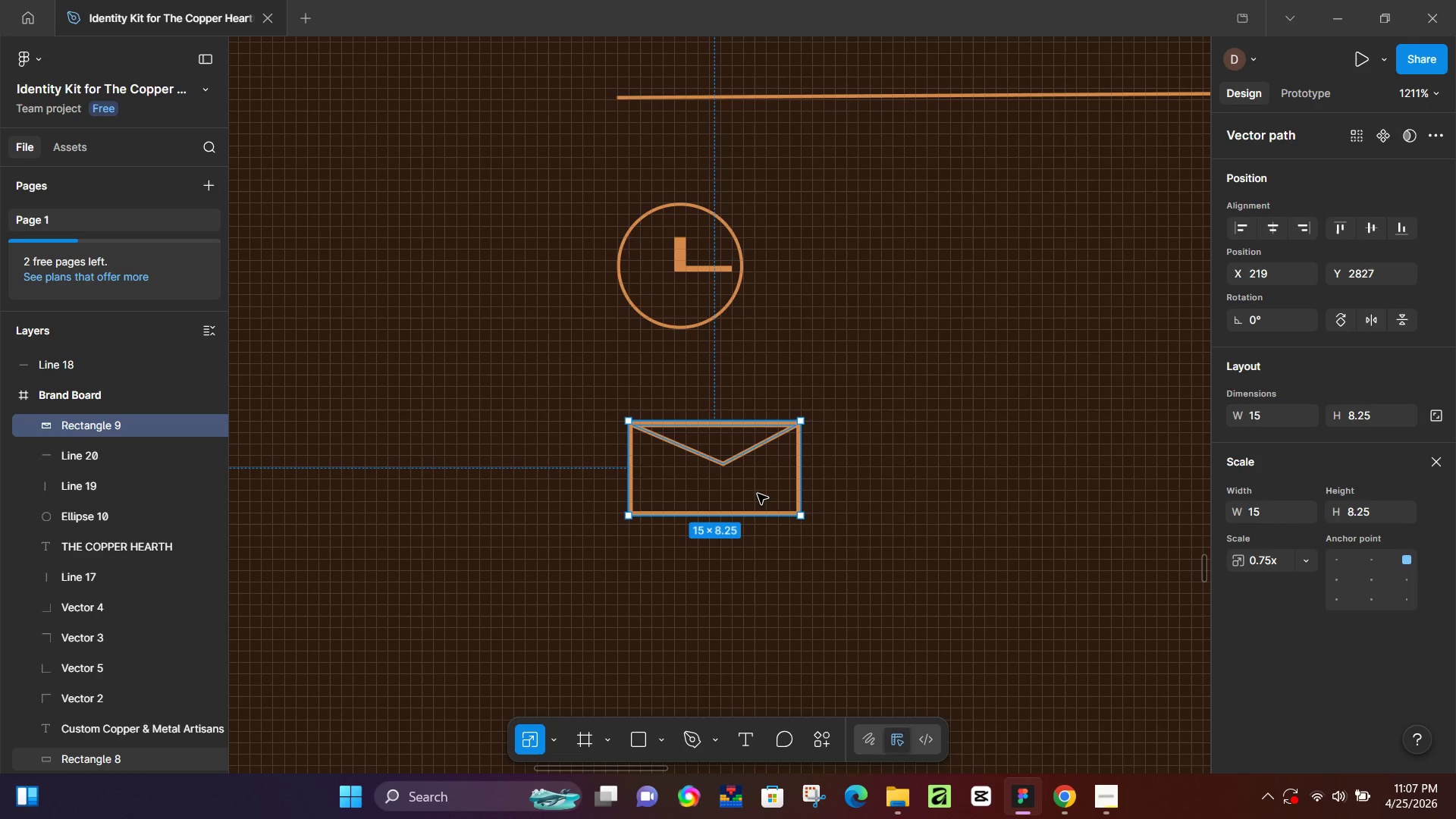 
left_click_drag(start_coordinate=[758, 494], to_coordinate=[748, 480])
 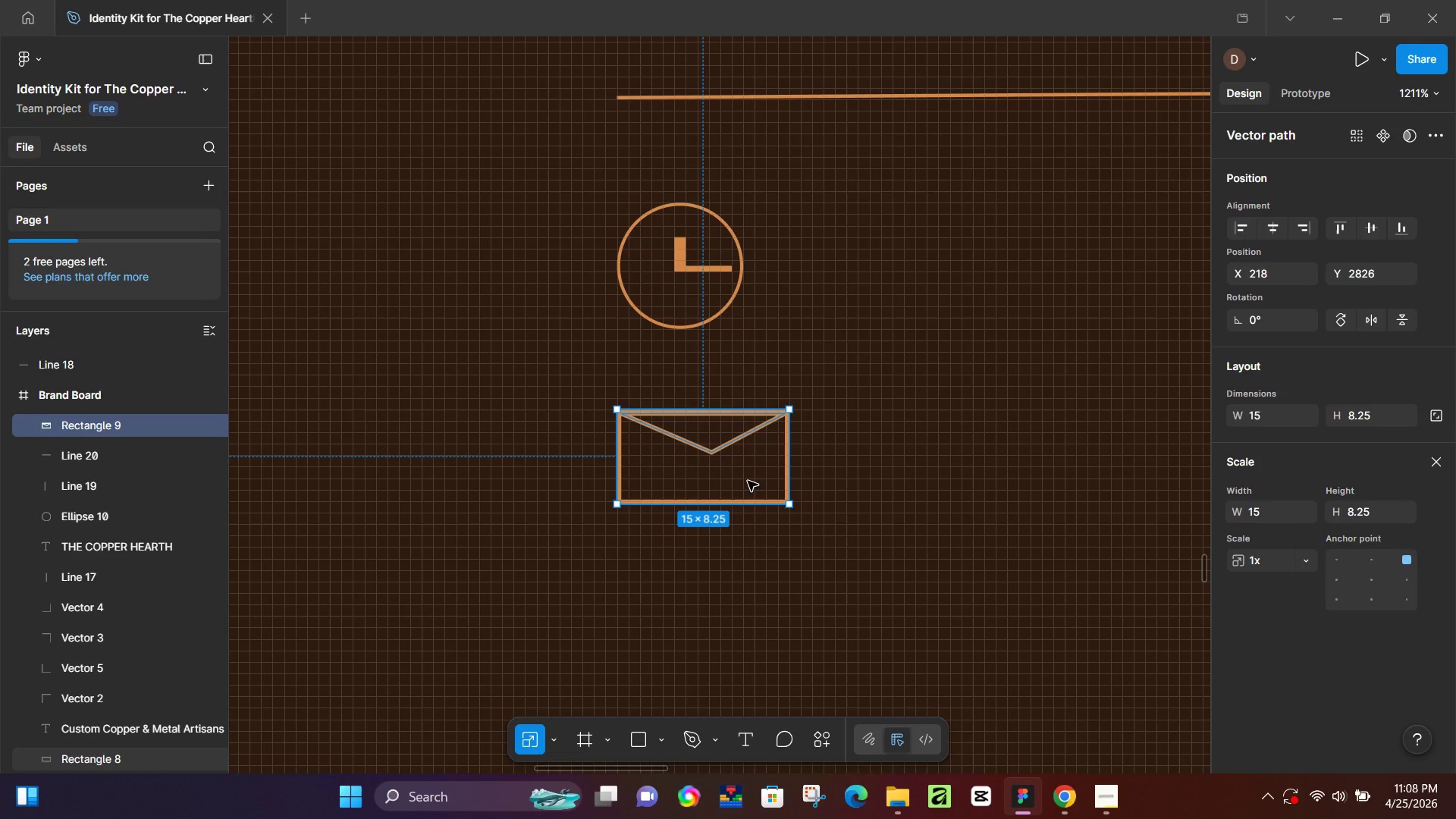 
wait(46.02)
 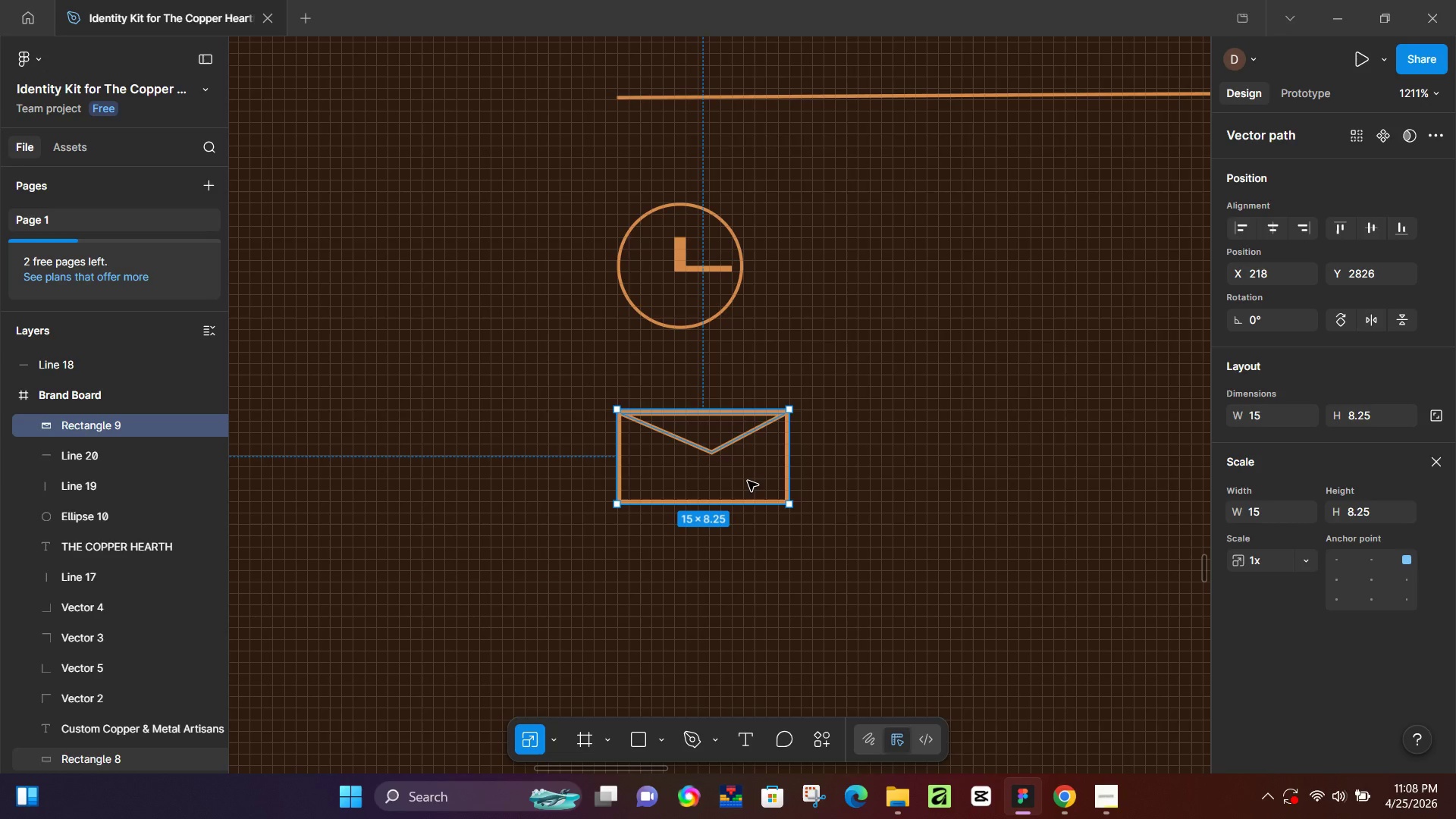 
left_click([714, 310])
 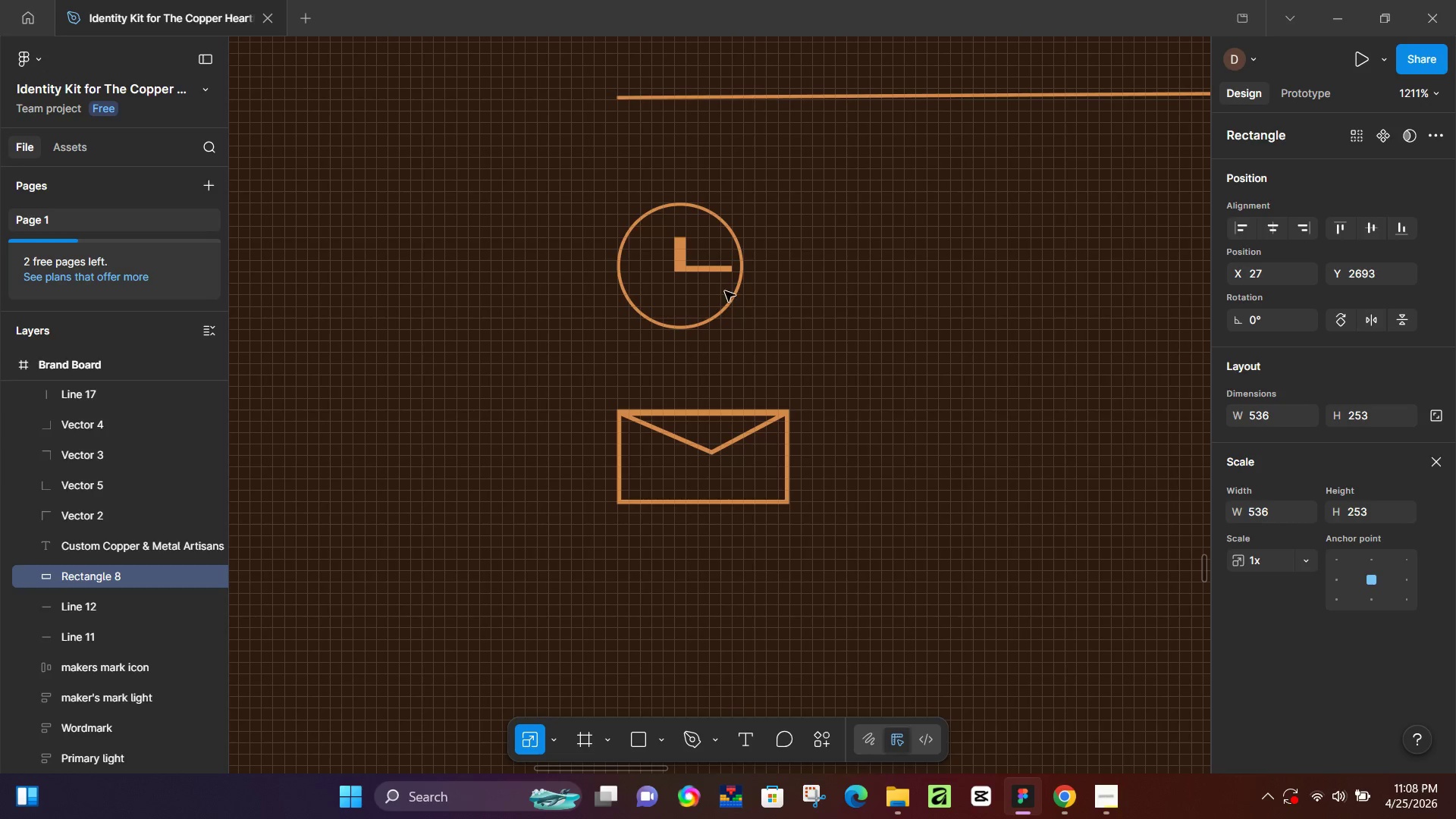 
left_click([730, 302])
 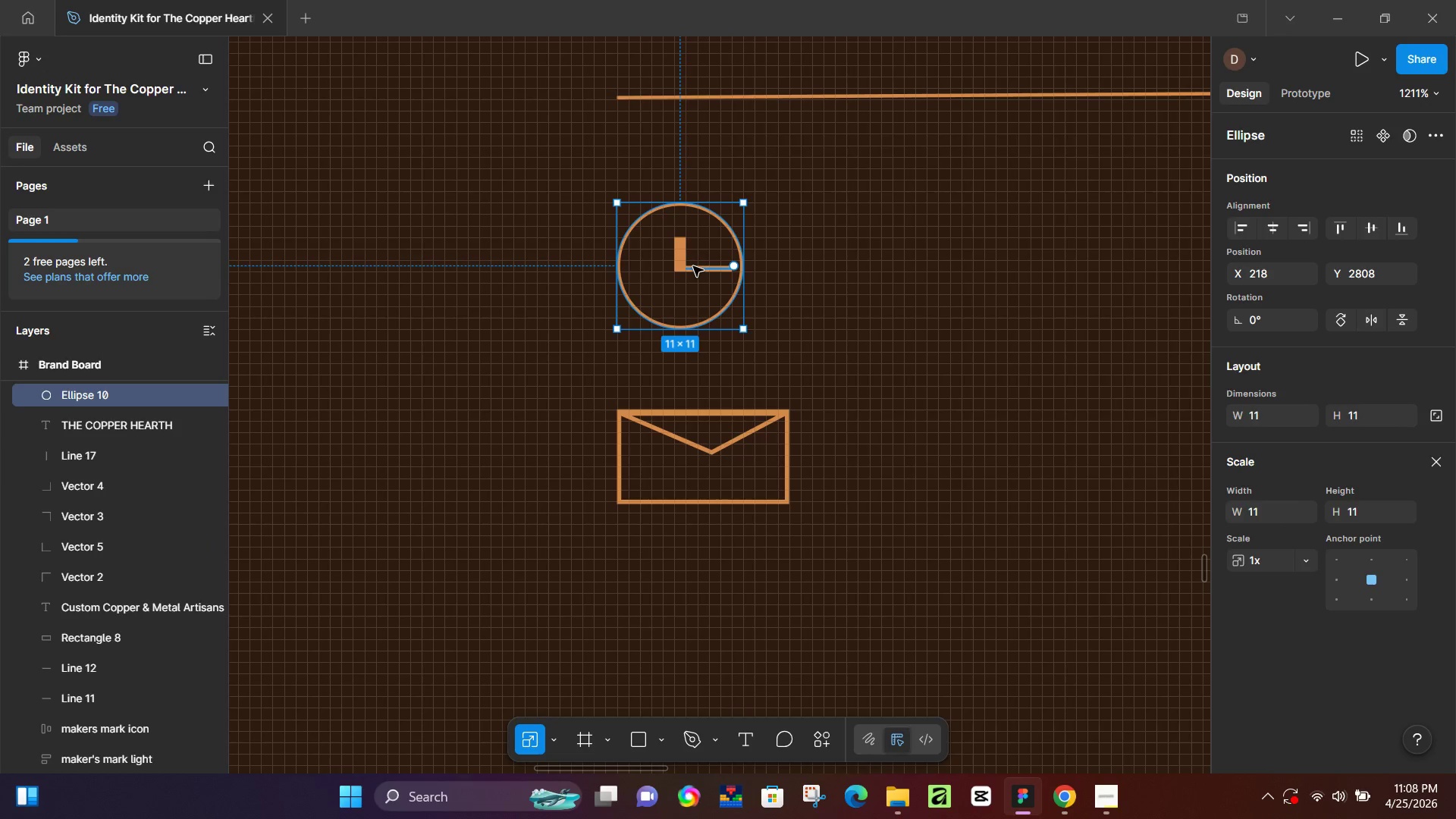 
hold_key(key=ShiftLeft, duration=1.52)
left_click([693, 266])
 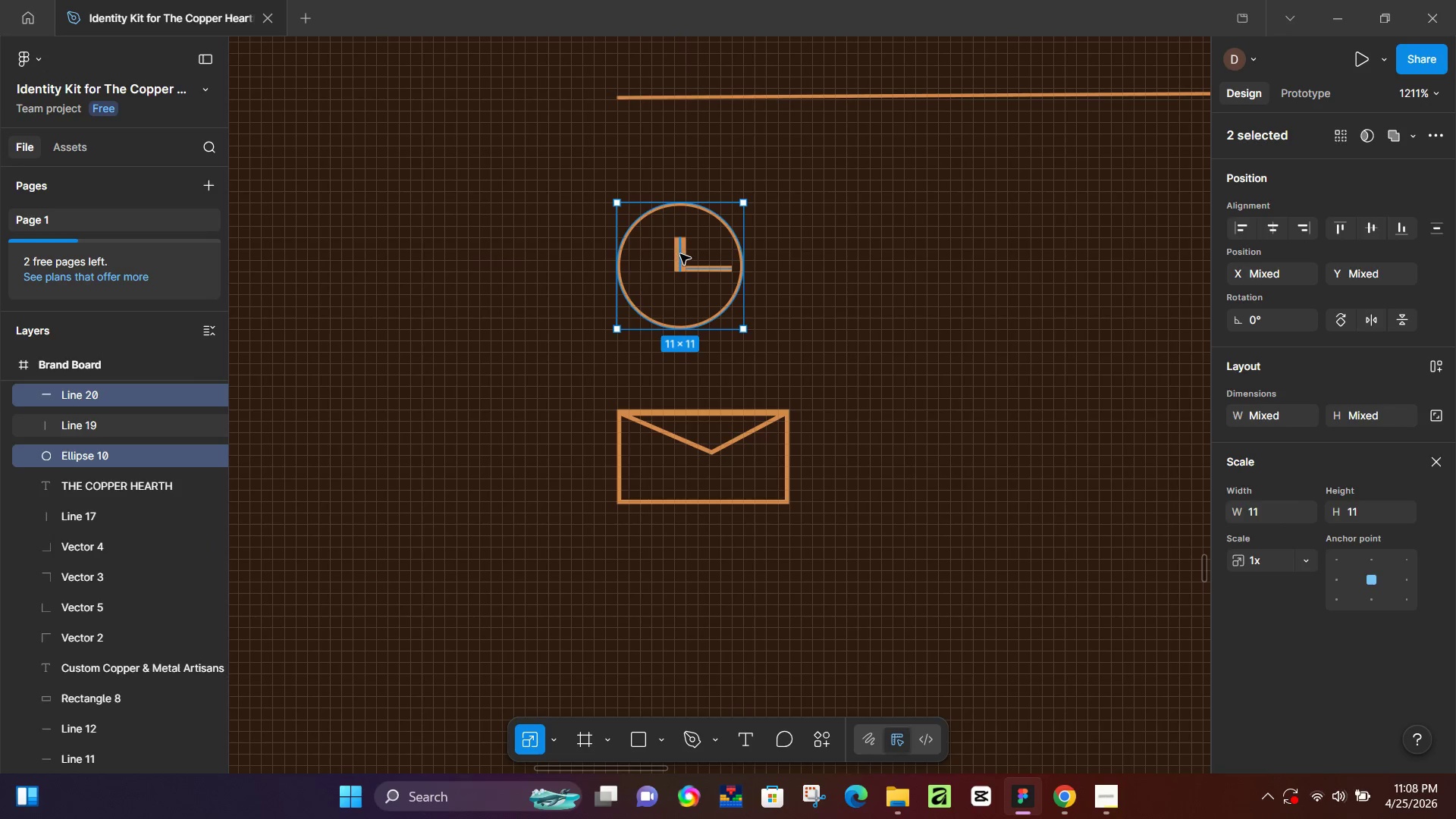 
left_click([681, 254])
 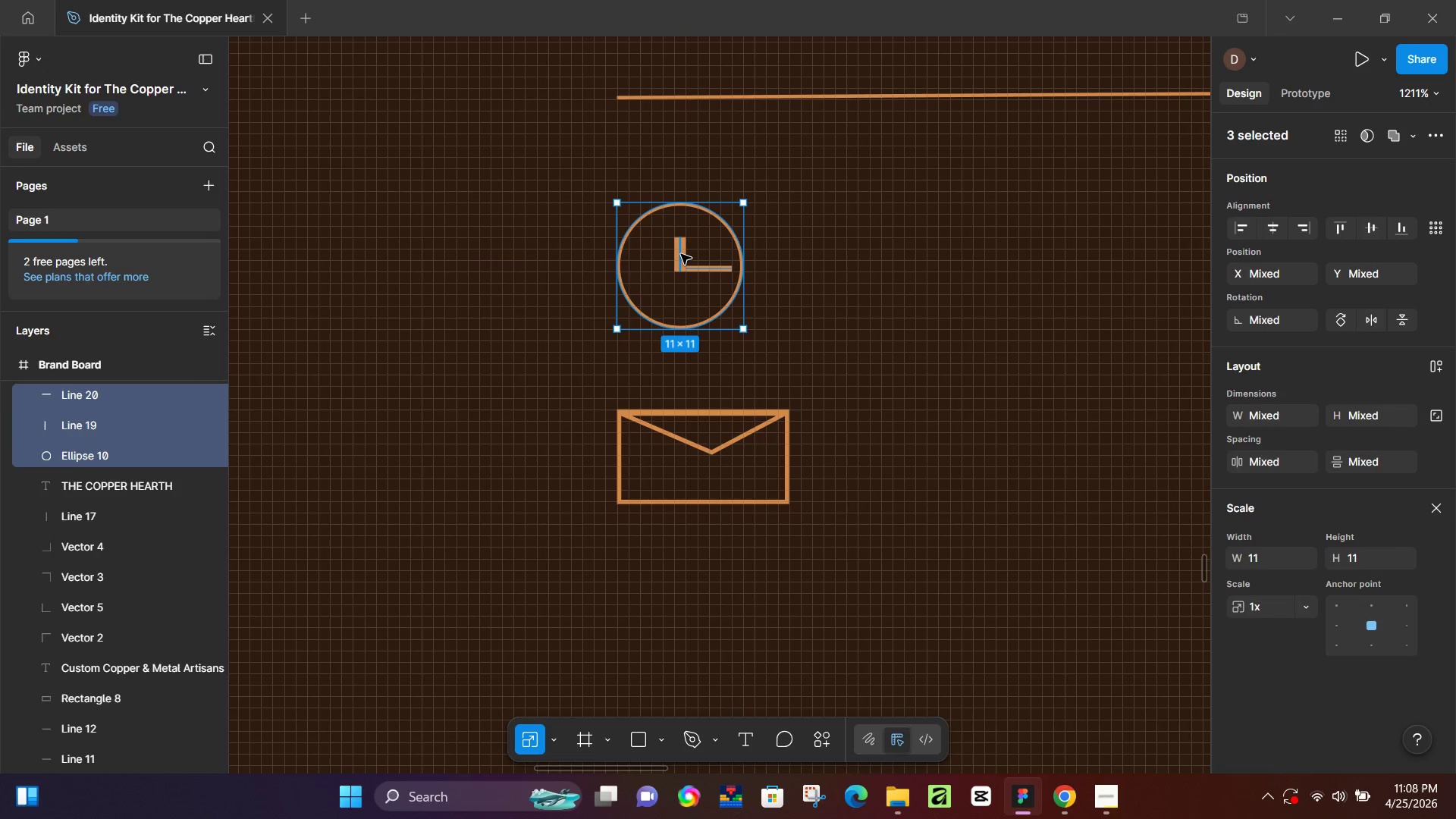 
key(Shift+ShiftLeft)
 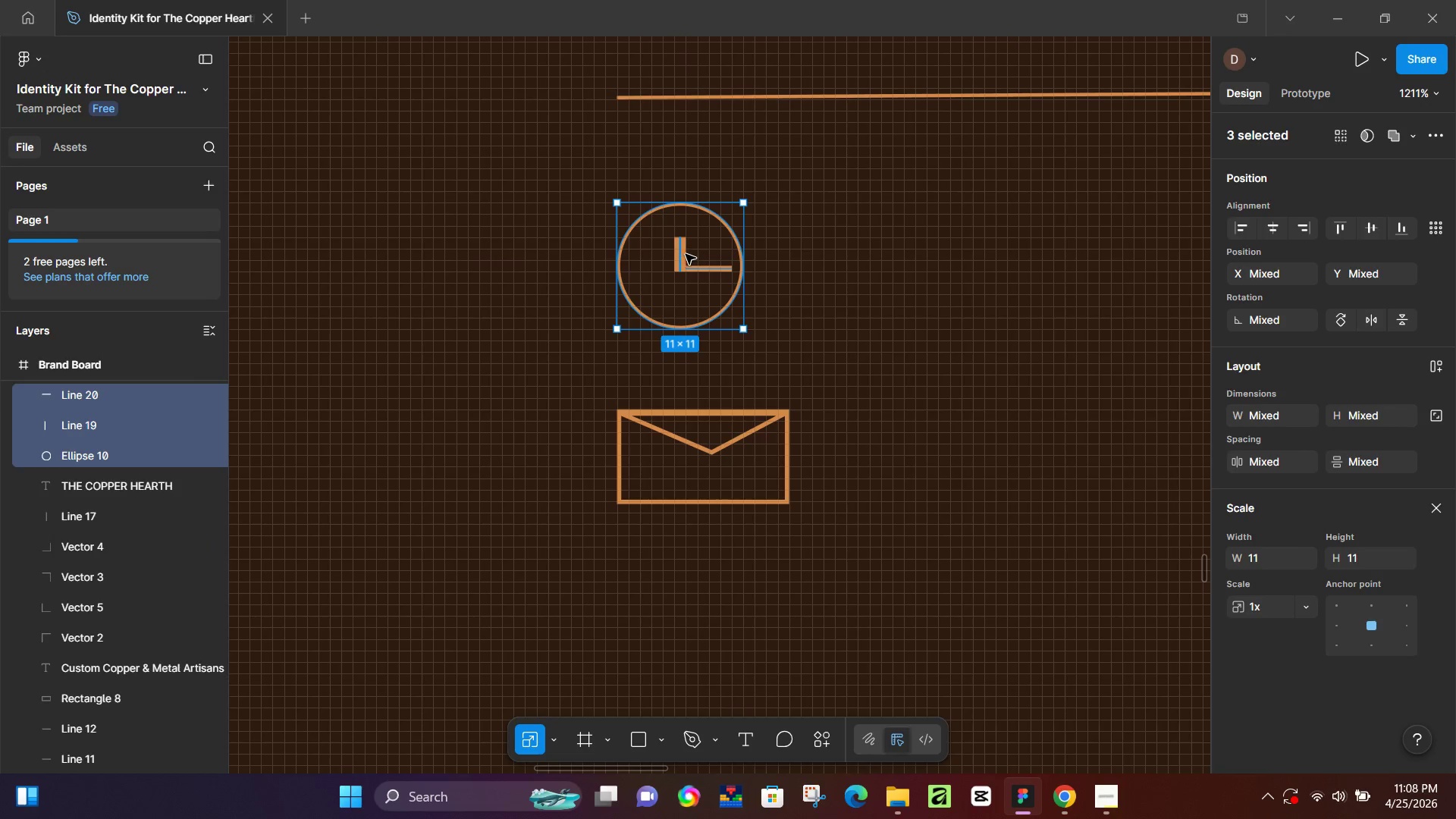 
key(Shift+ShiftLeft)
 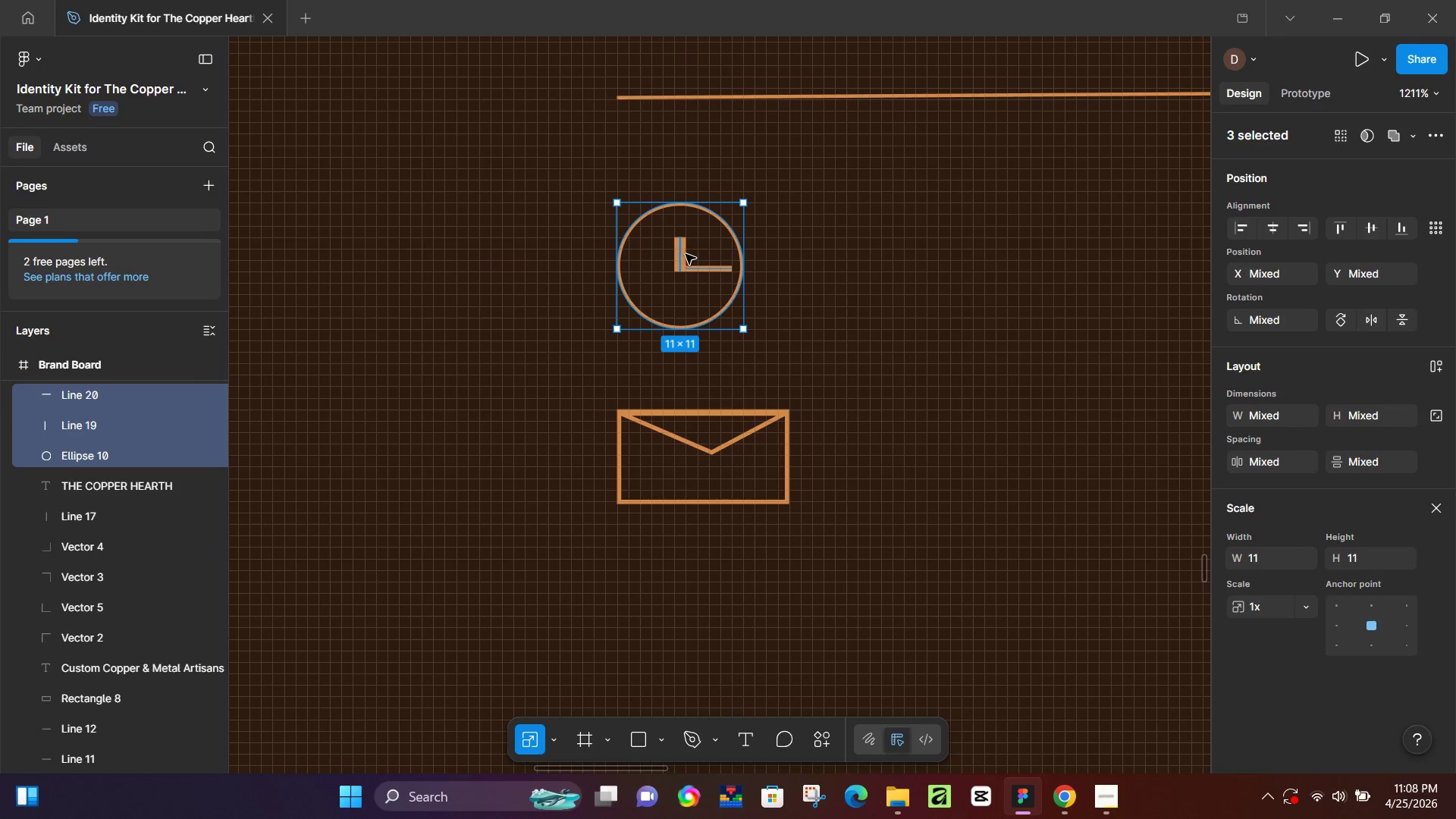 
key(Control+G)
 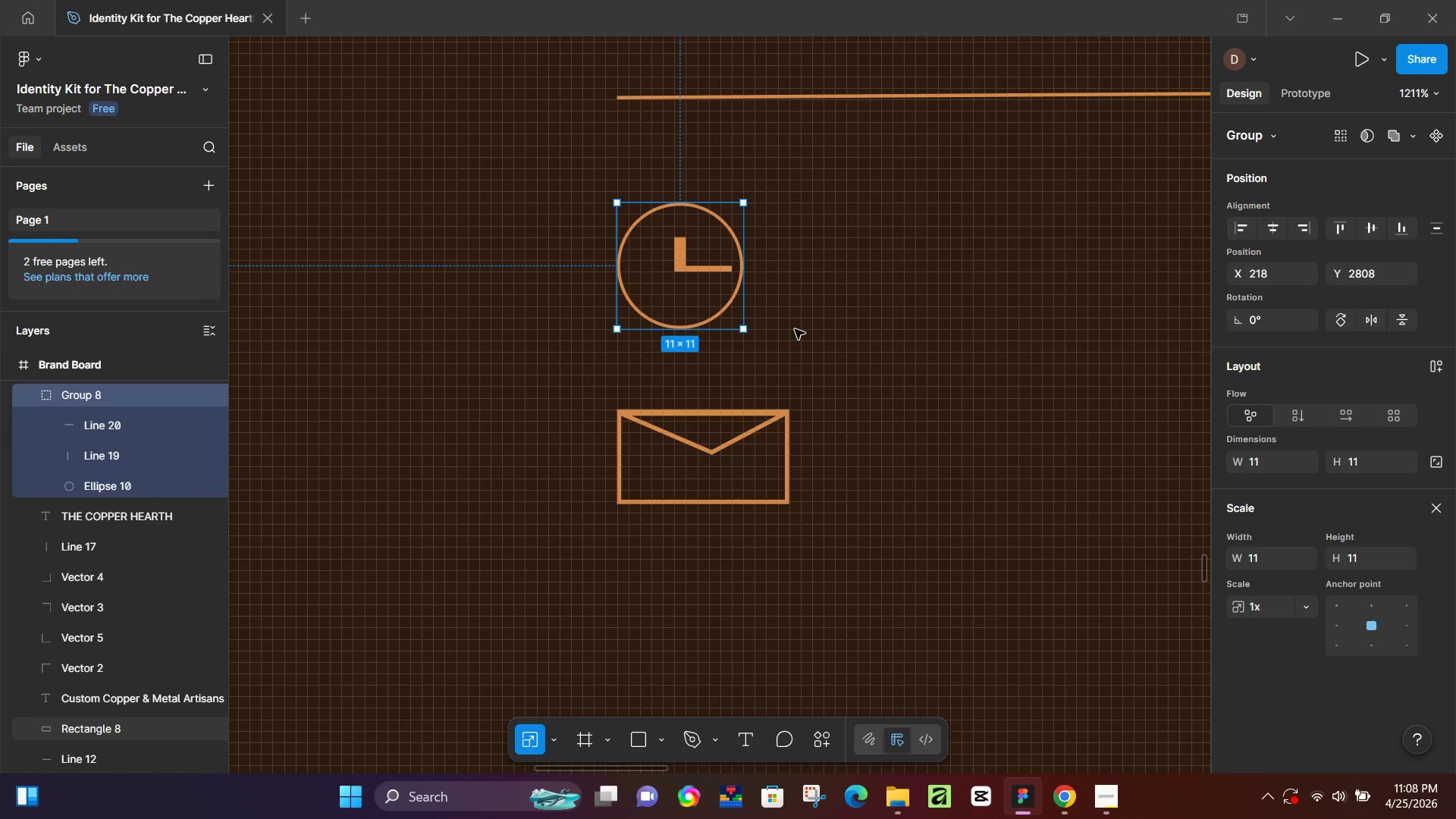 
wait(18.83)
 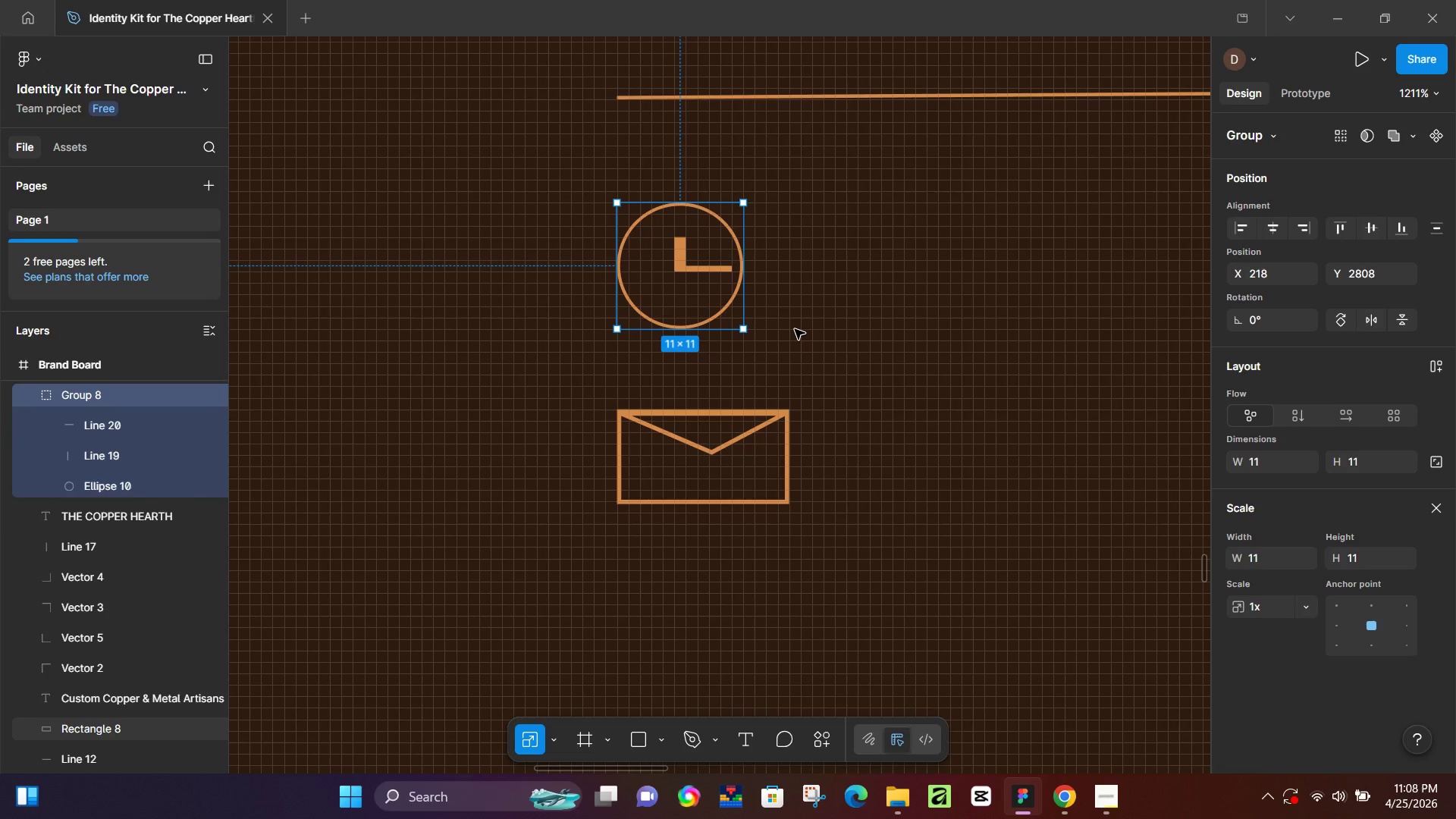 
hold_key(key=ArrowRight, duration=0.33)
 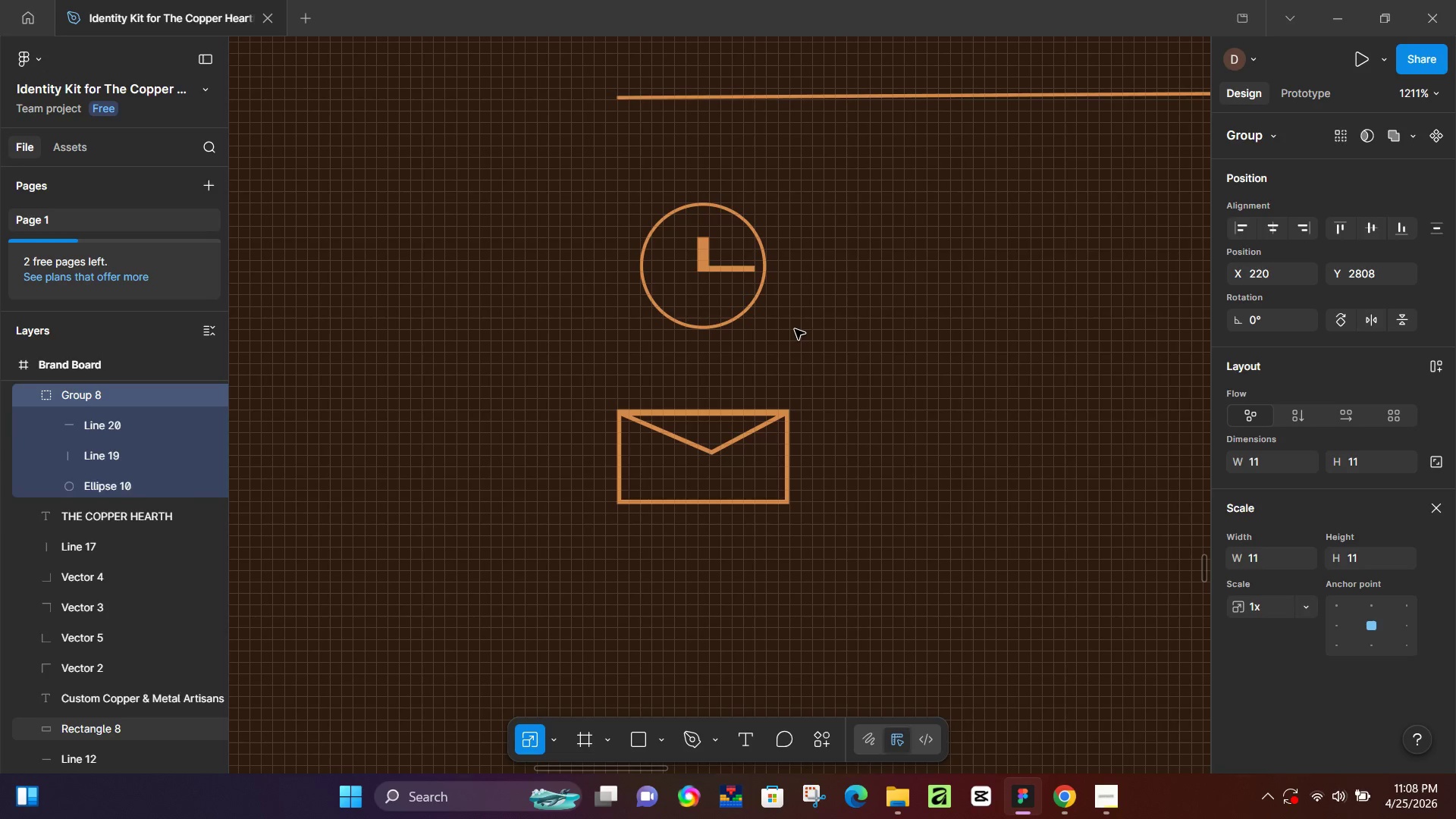 
key(ArrowRight)
 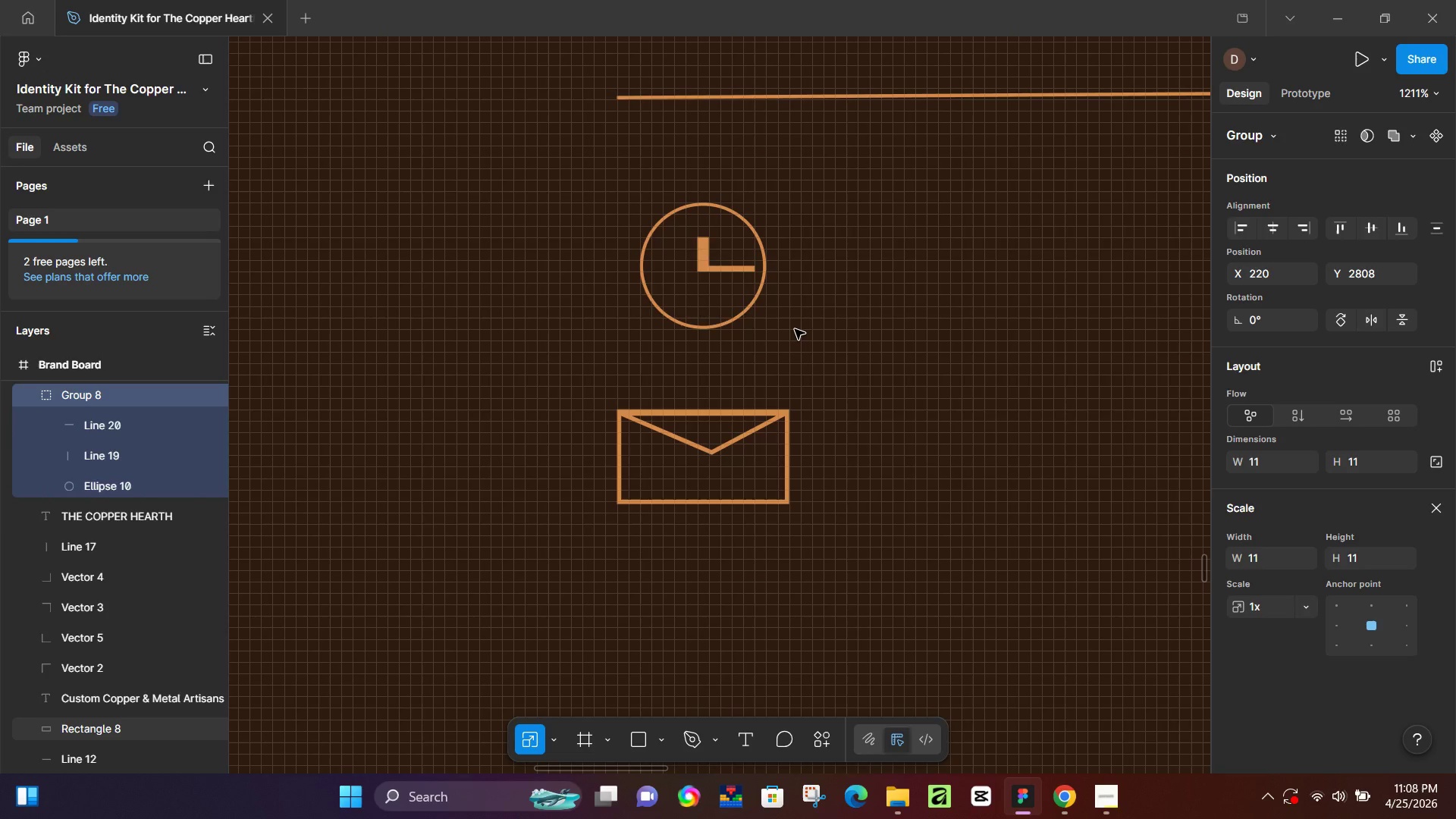 
key(ArrowRight)
 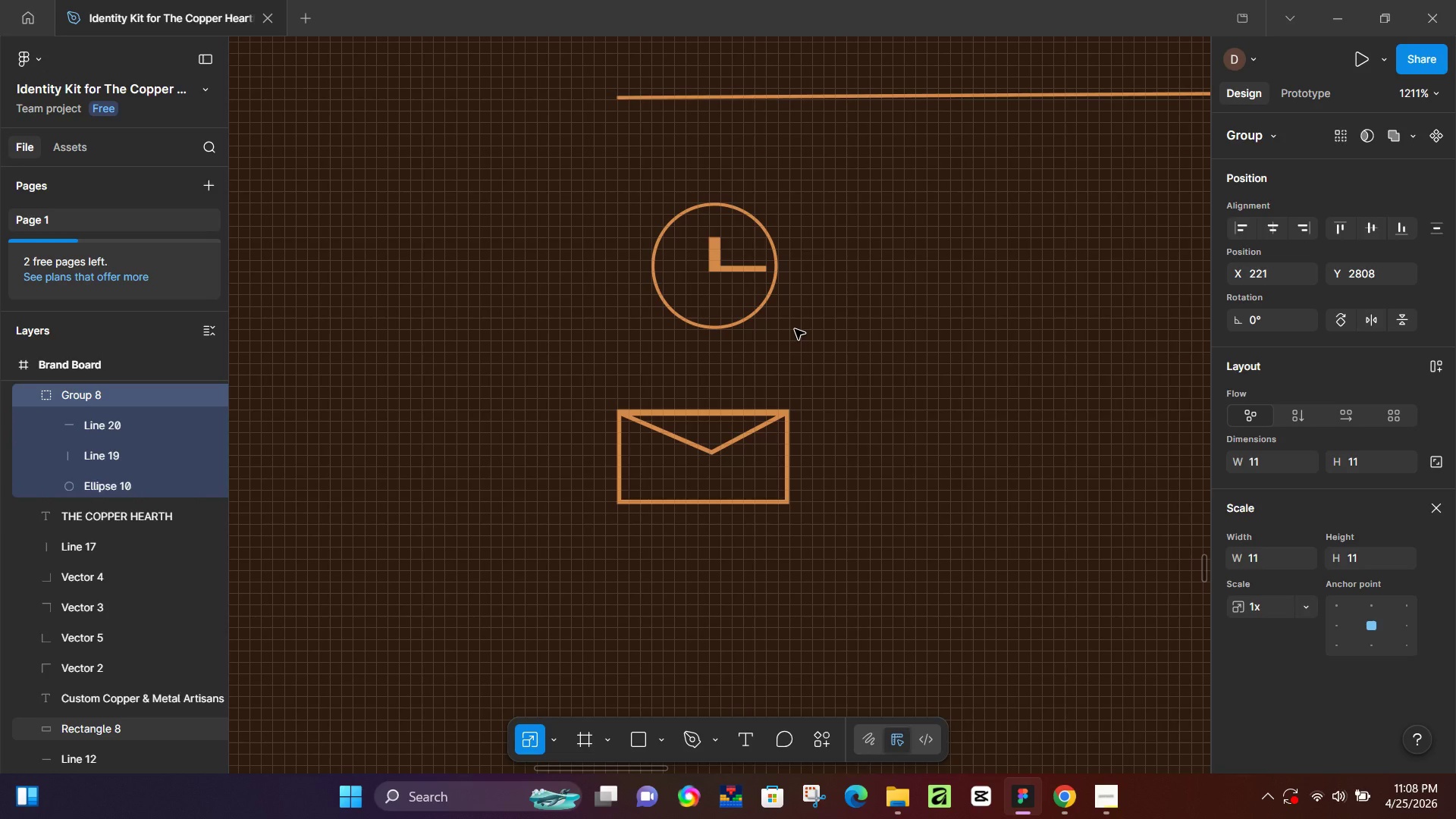 
key(ArrowLeft)
 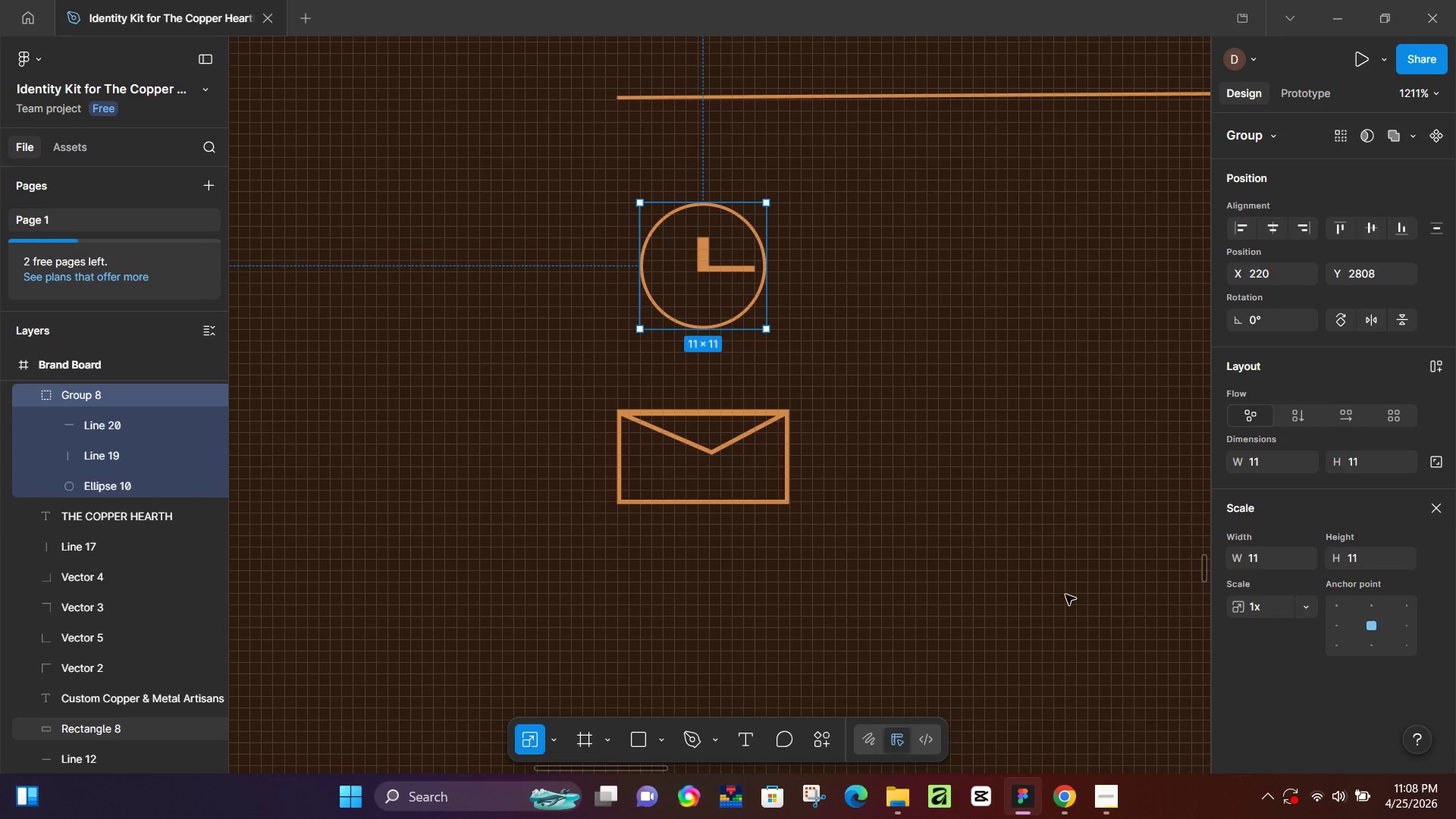 
left_click([1067, 794])
 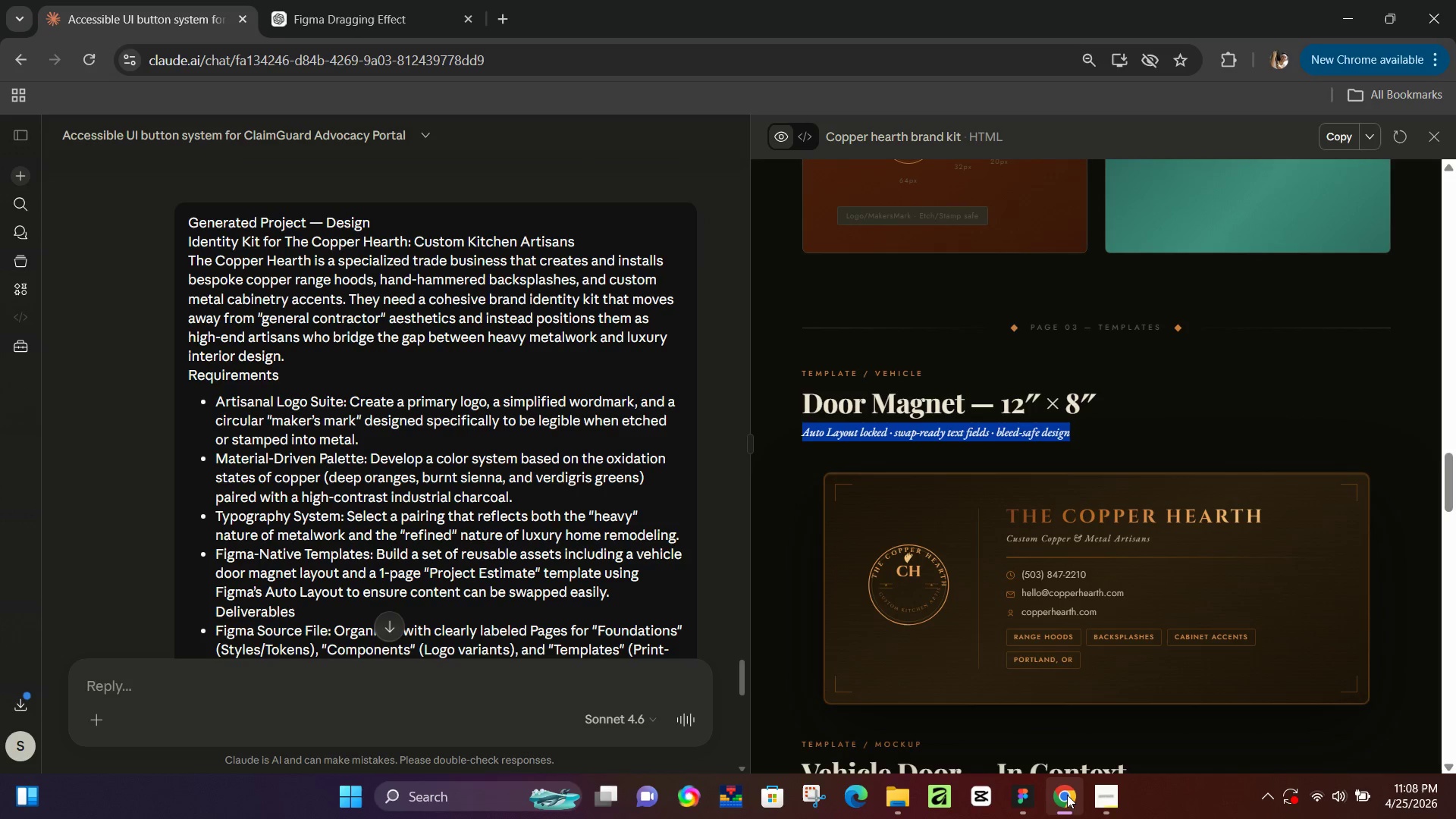 
left_click([1067, 795])
 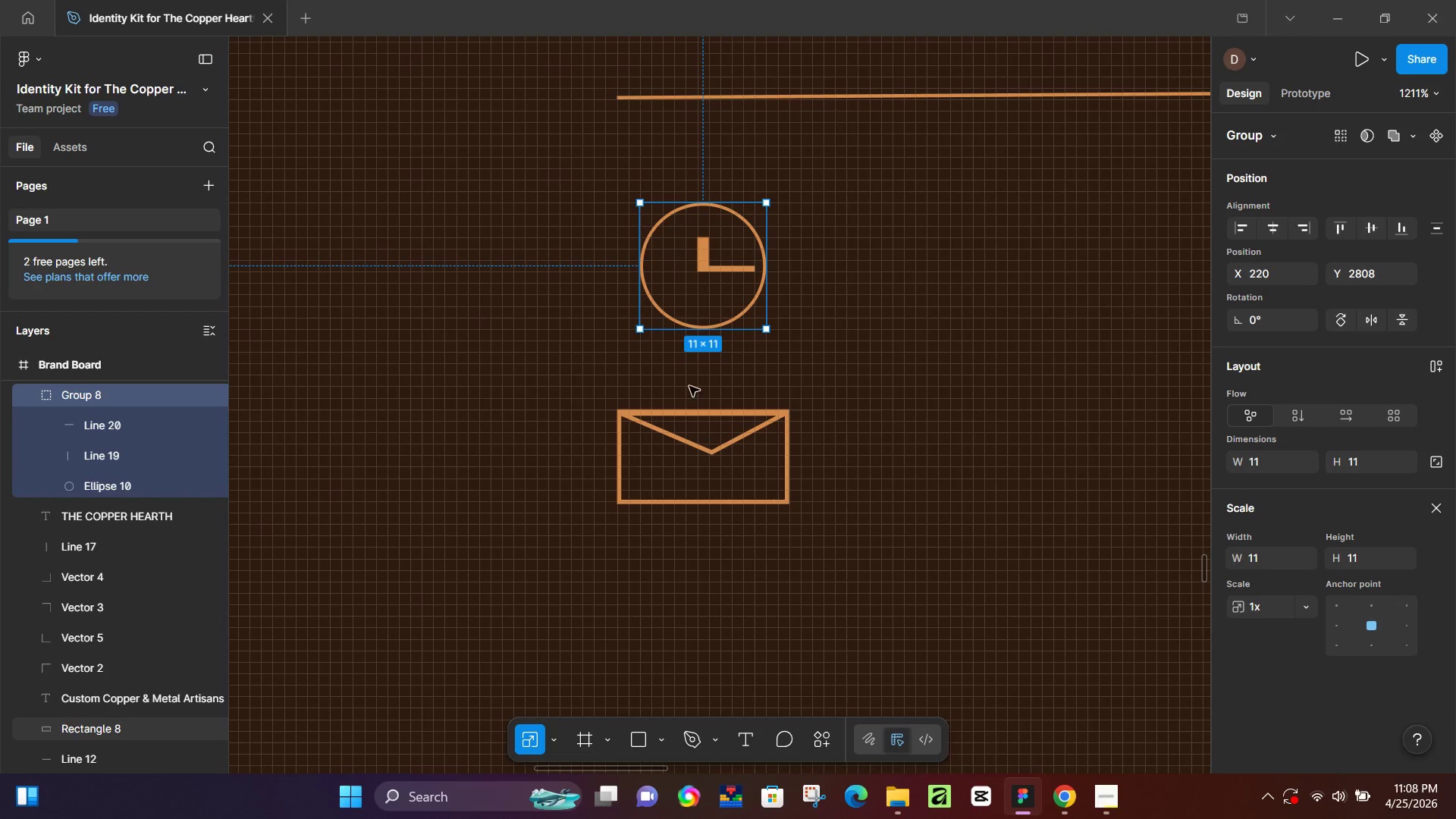 
key(Control+Z)
 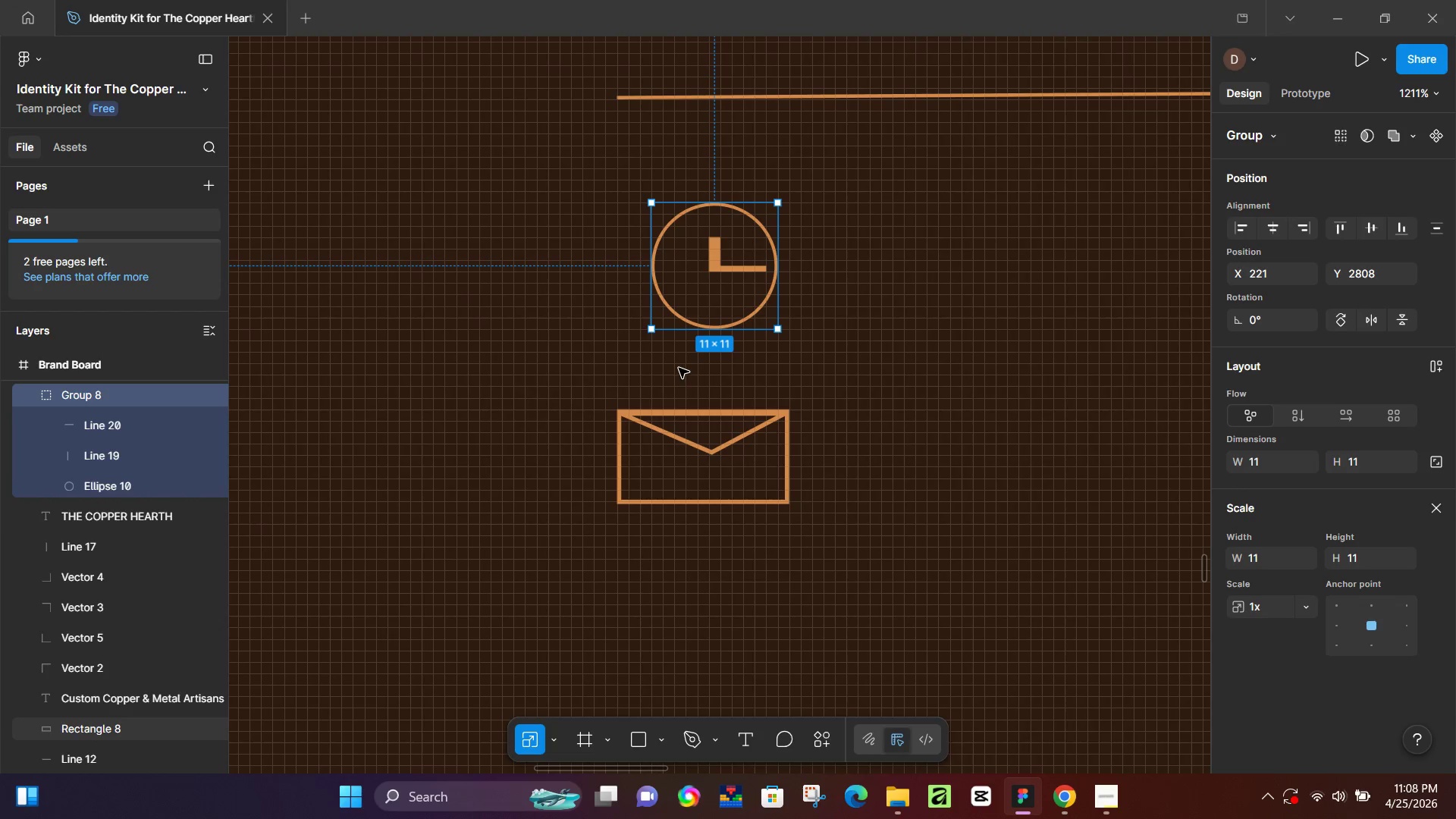 
key(Control+Z)
 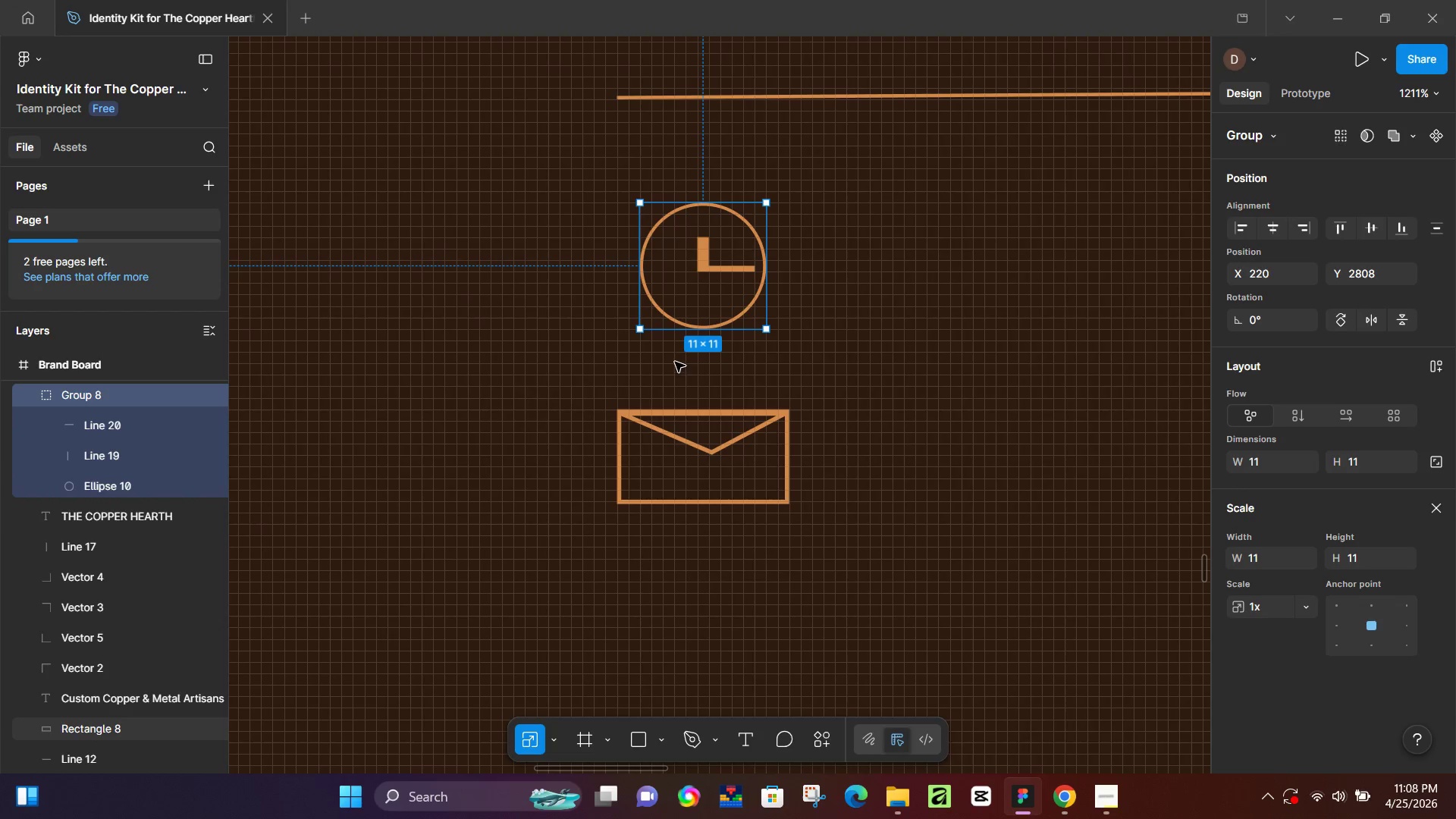 
key(Control+Z)
 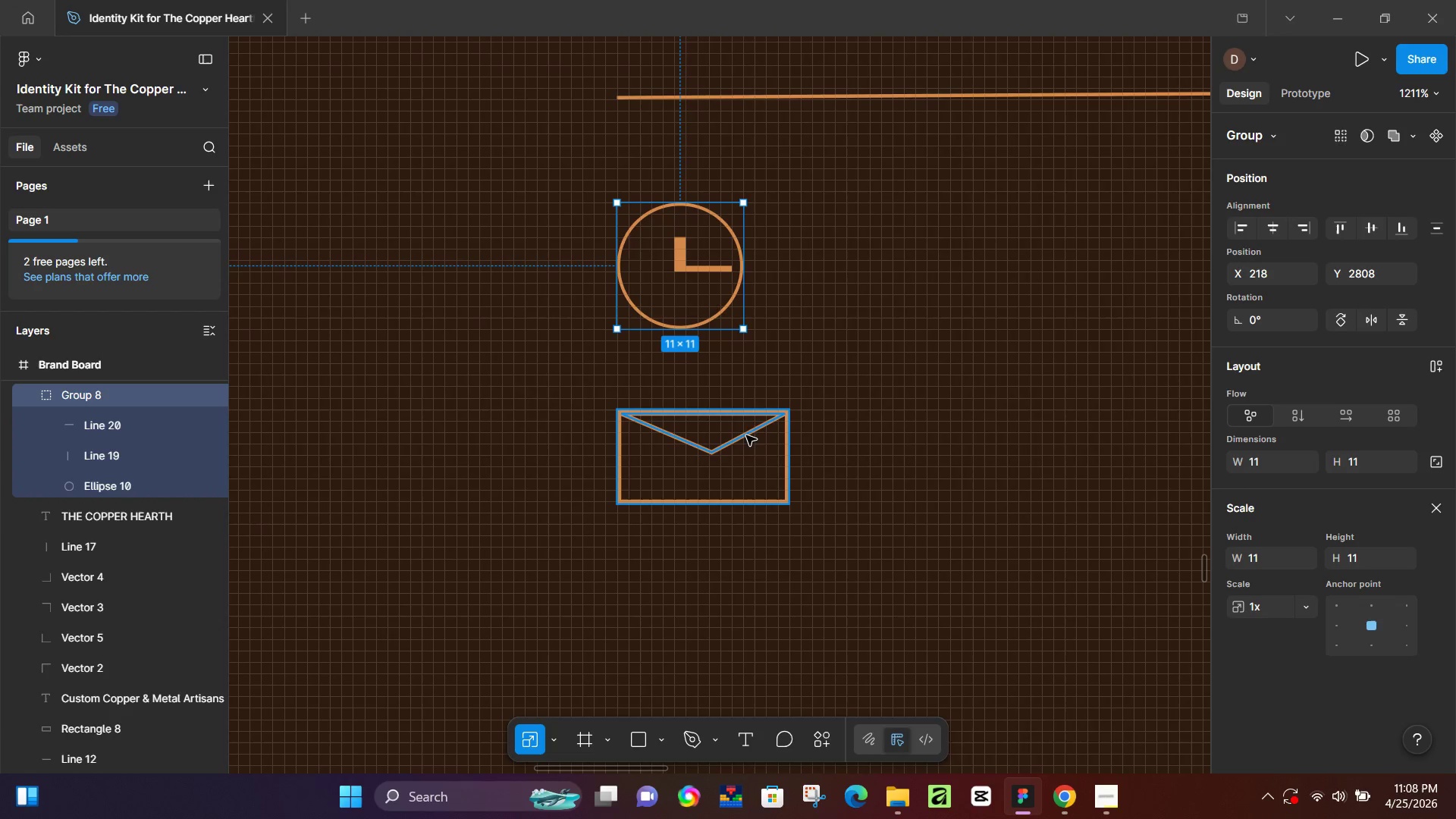 
left_click([764, 422])
 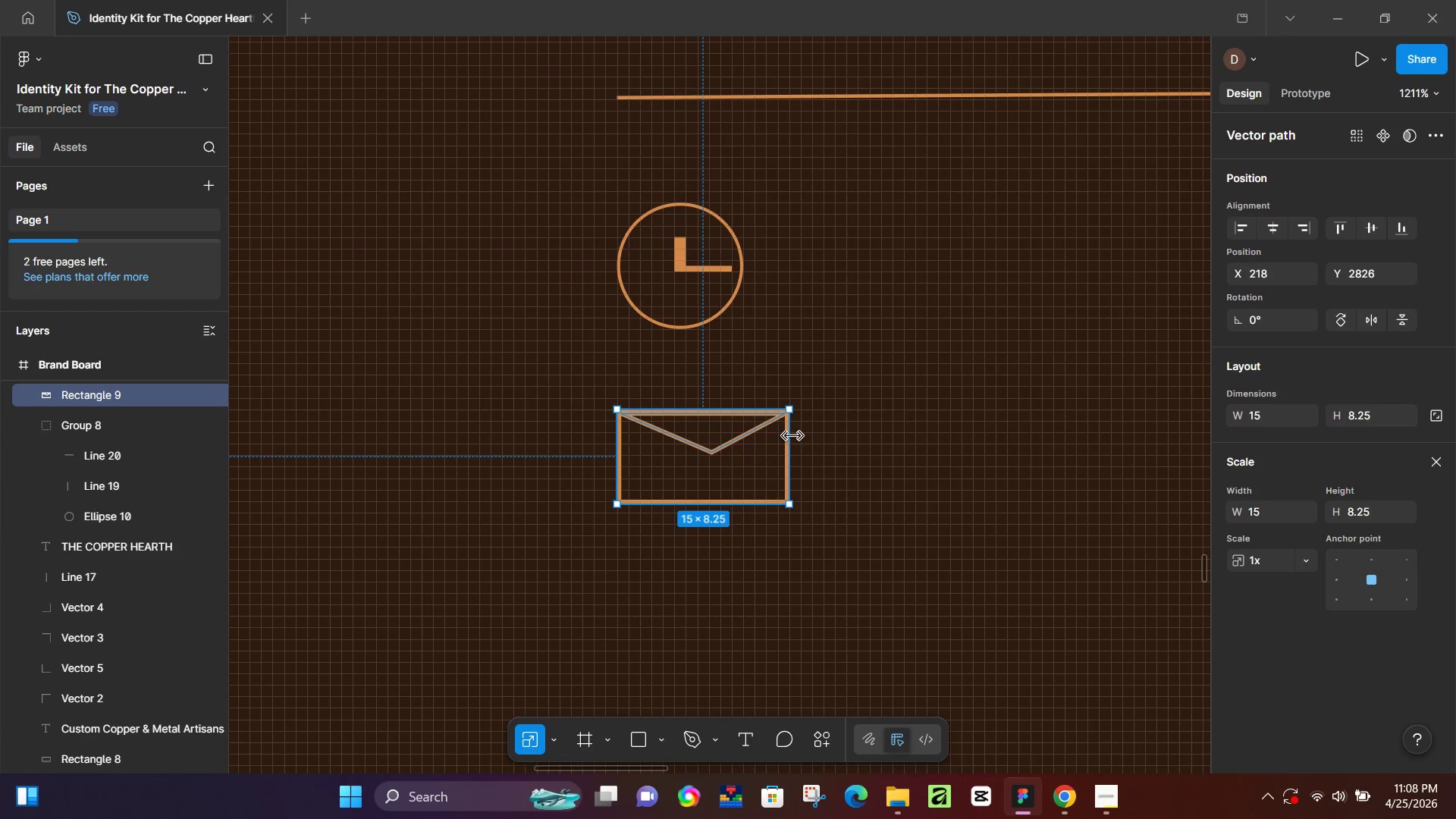 
left_click_drag(start_coordinate=[792, 436], to_coordinate=[745, 430])
 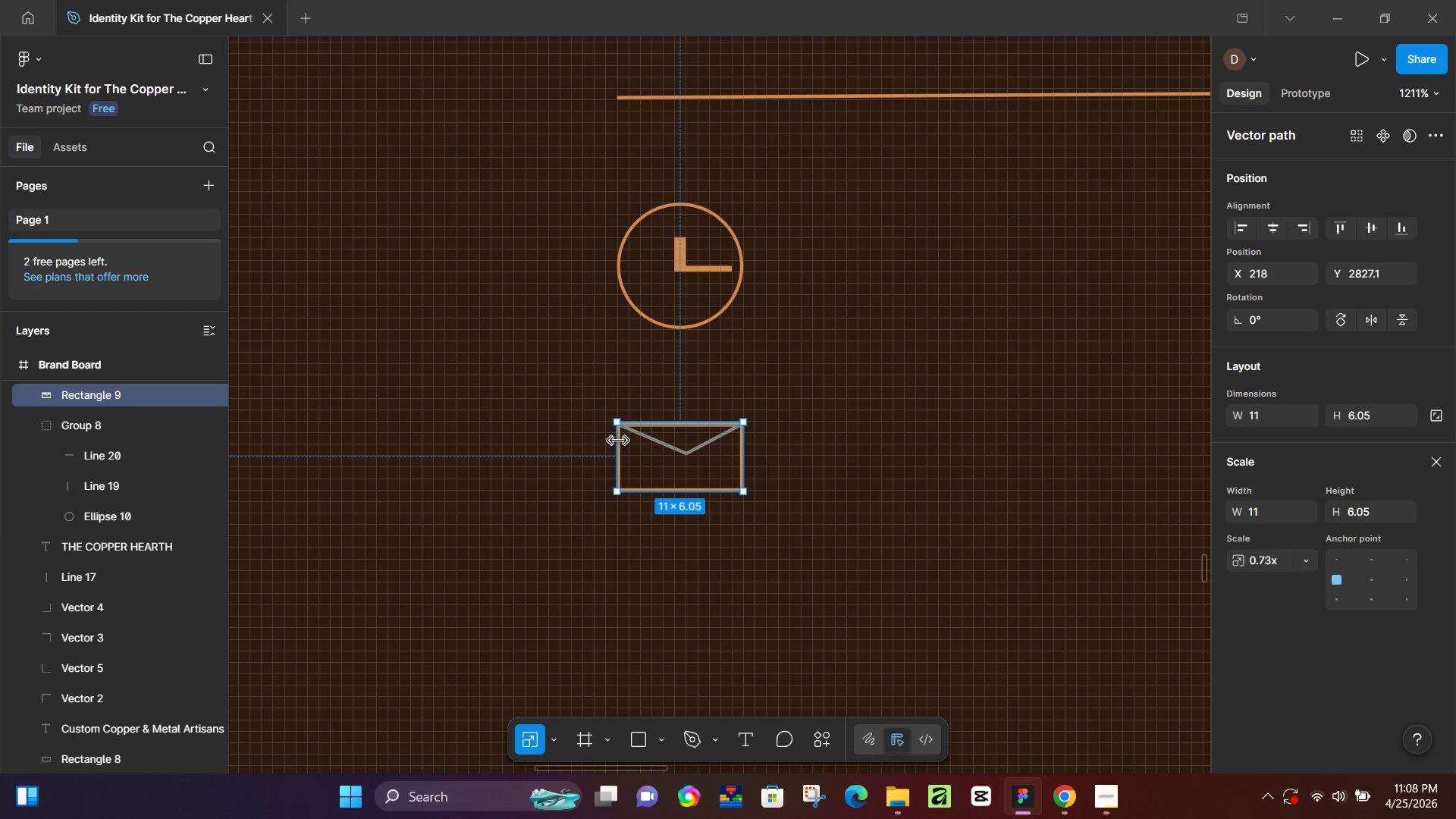 
left_click_drag(start_coordinate=[618, 440], to_coordinate=[622, 438])
 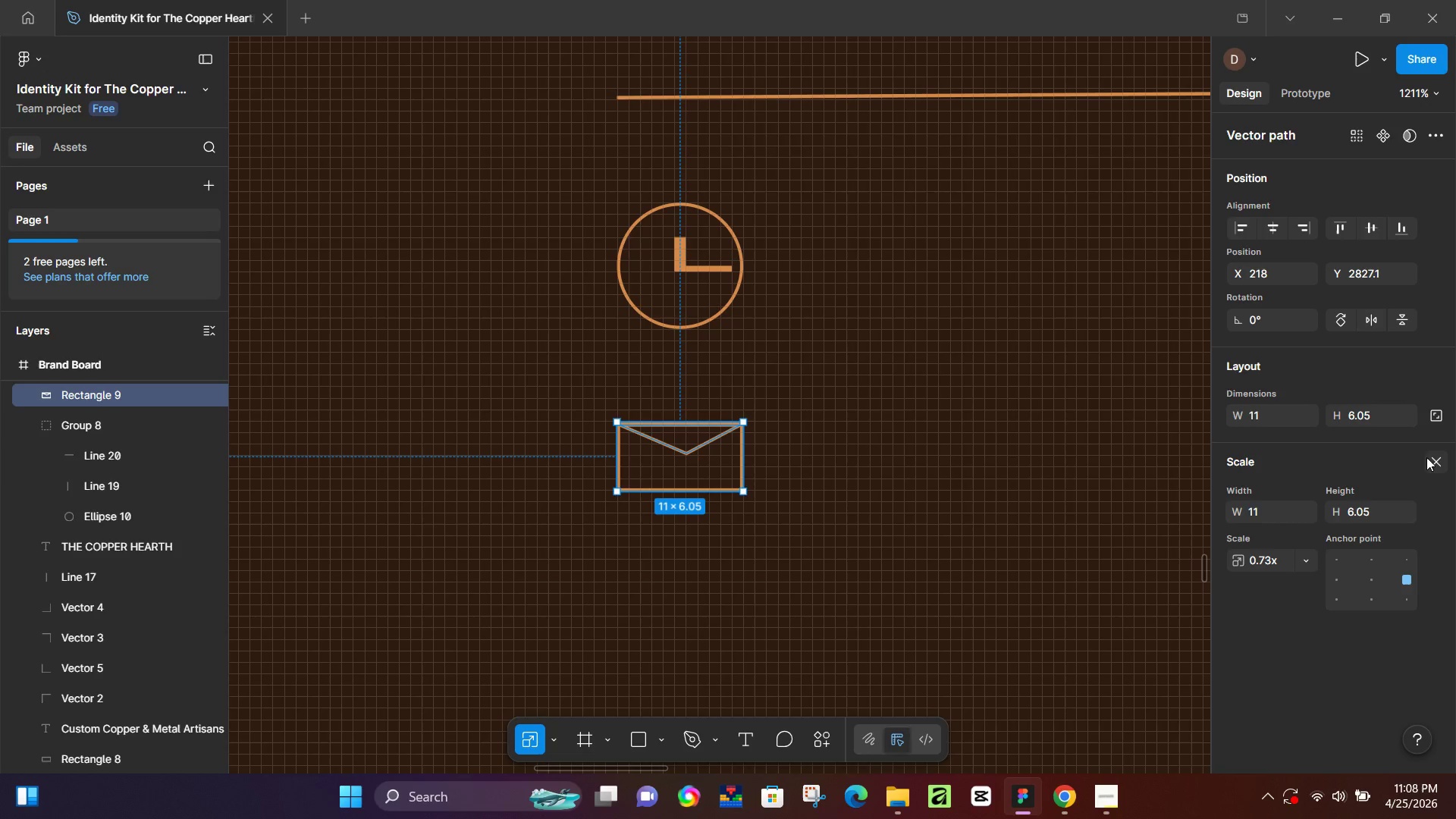 
double_click([1003, 516])
 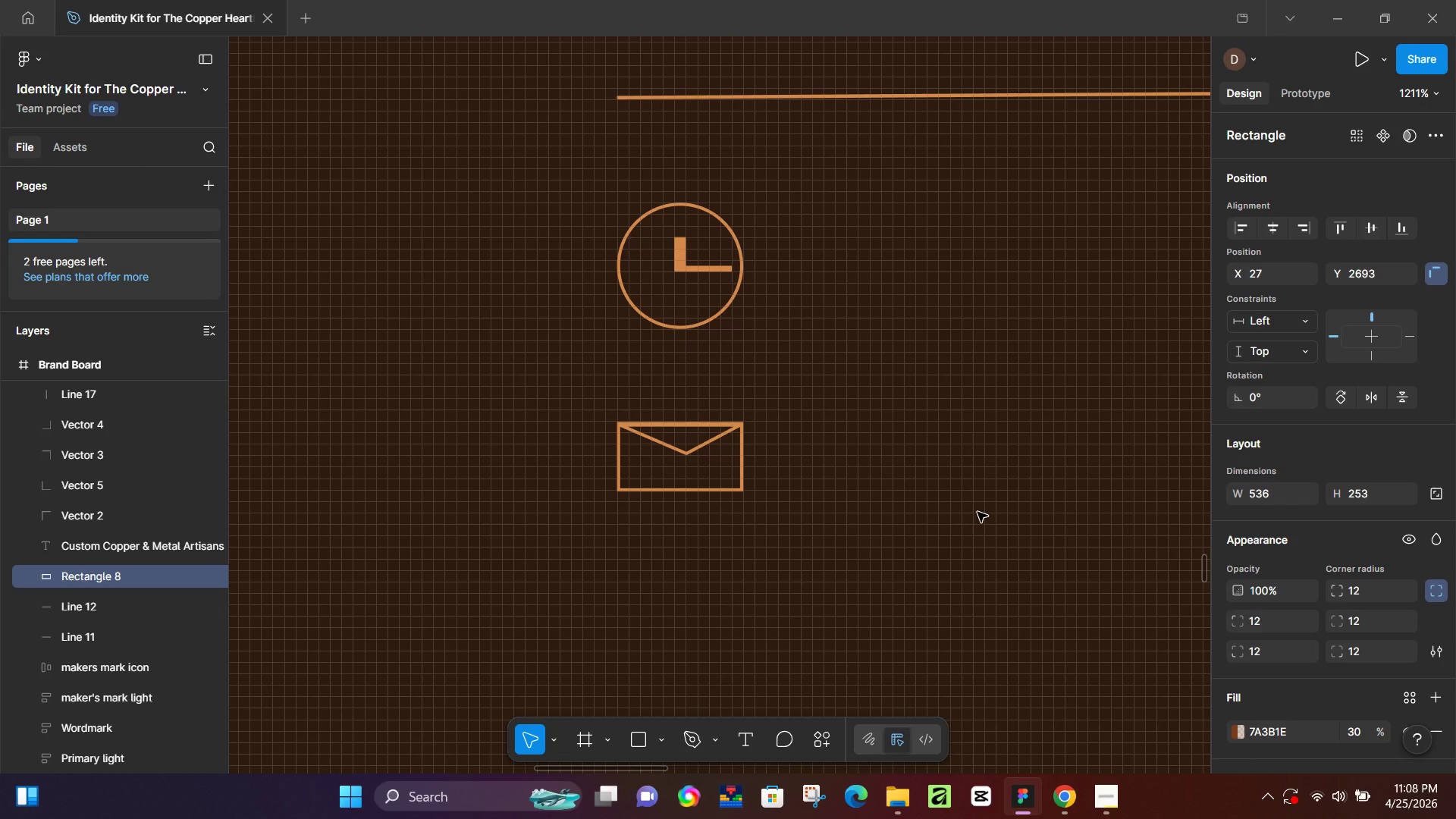 
wait(10.95)
 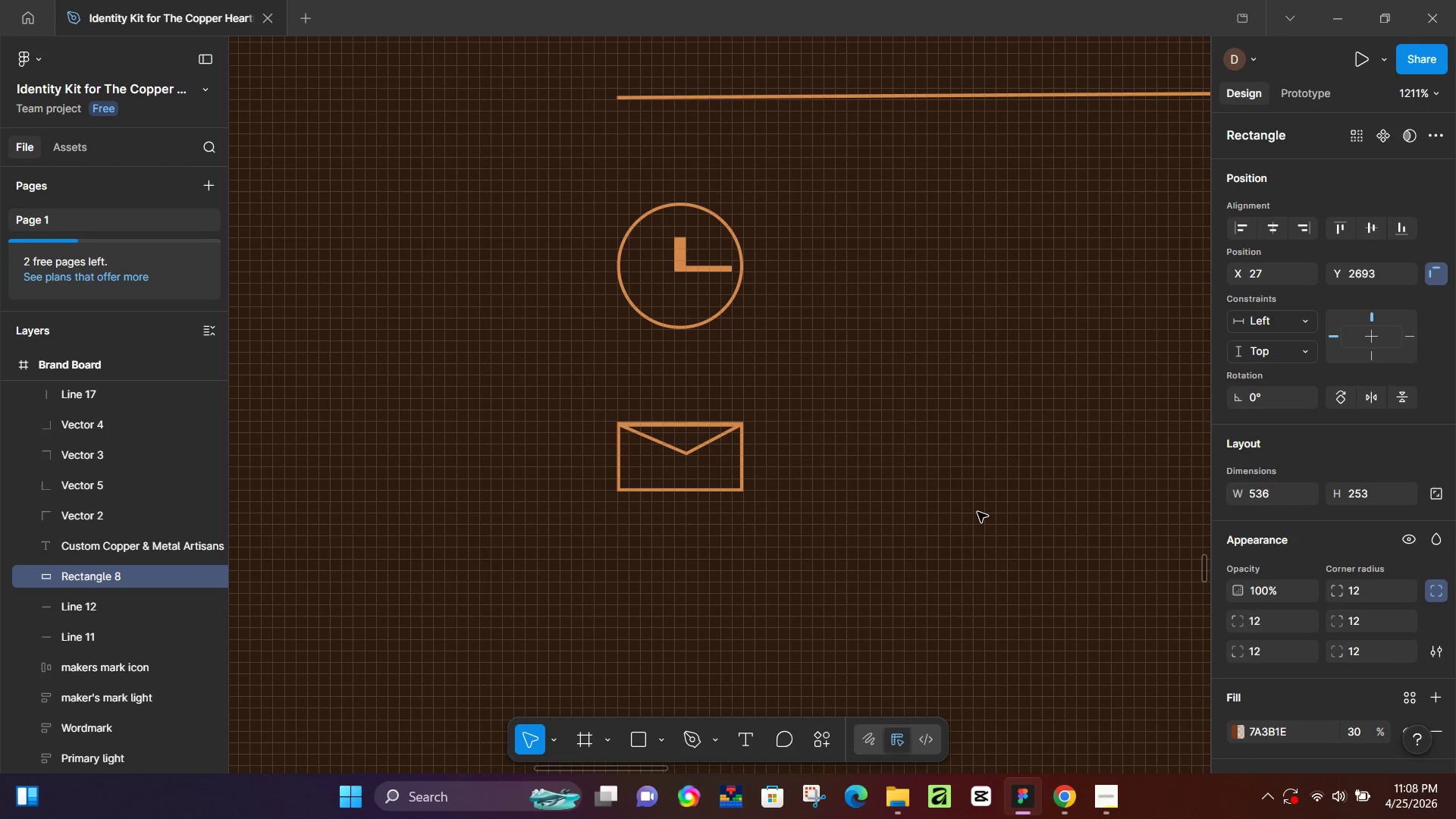 
left_click([1068, 799])
 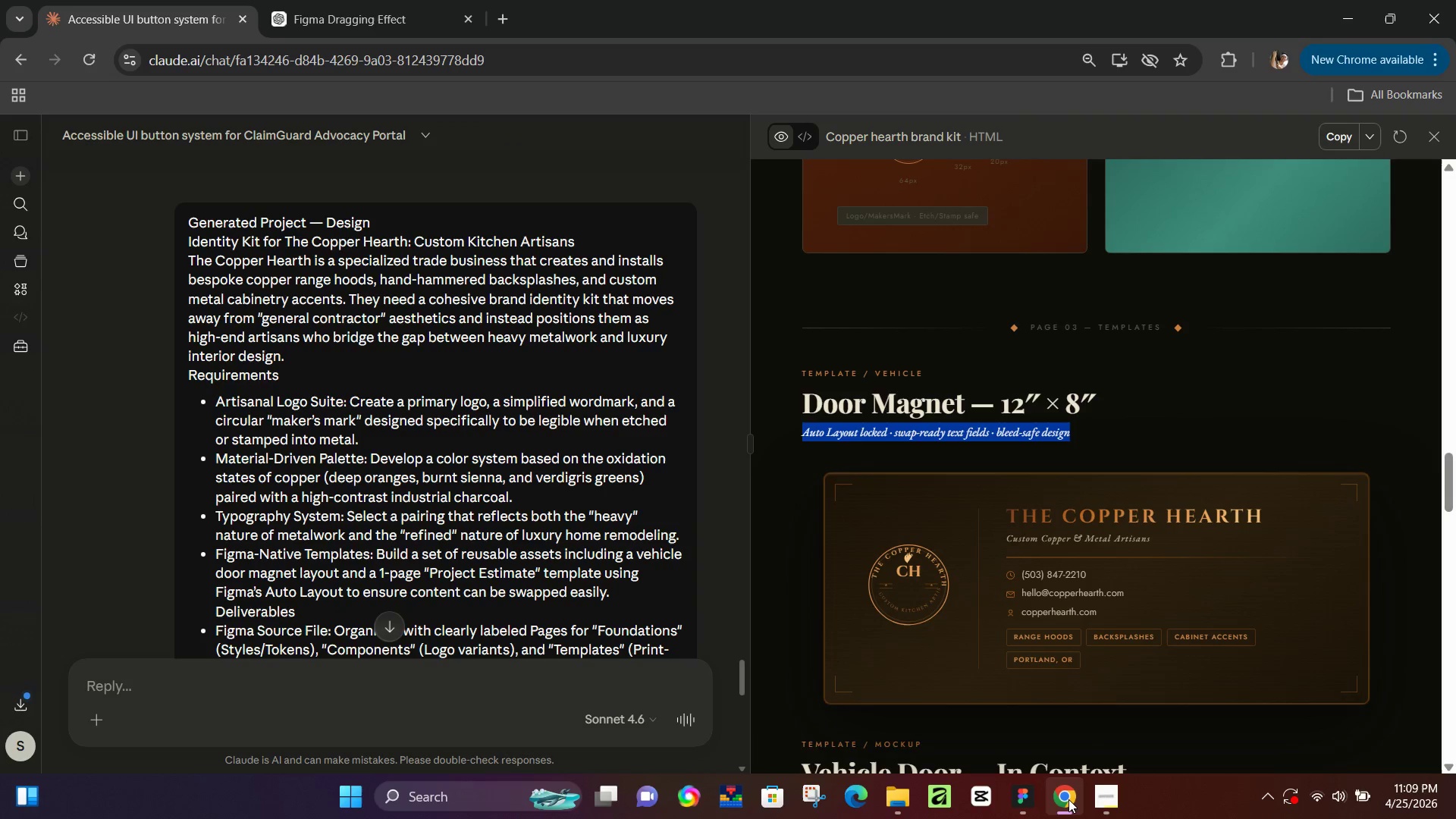 
wait(8.53)
 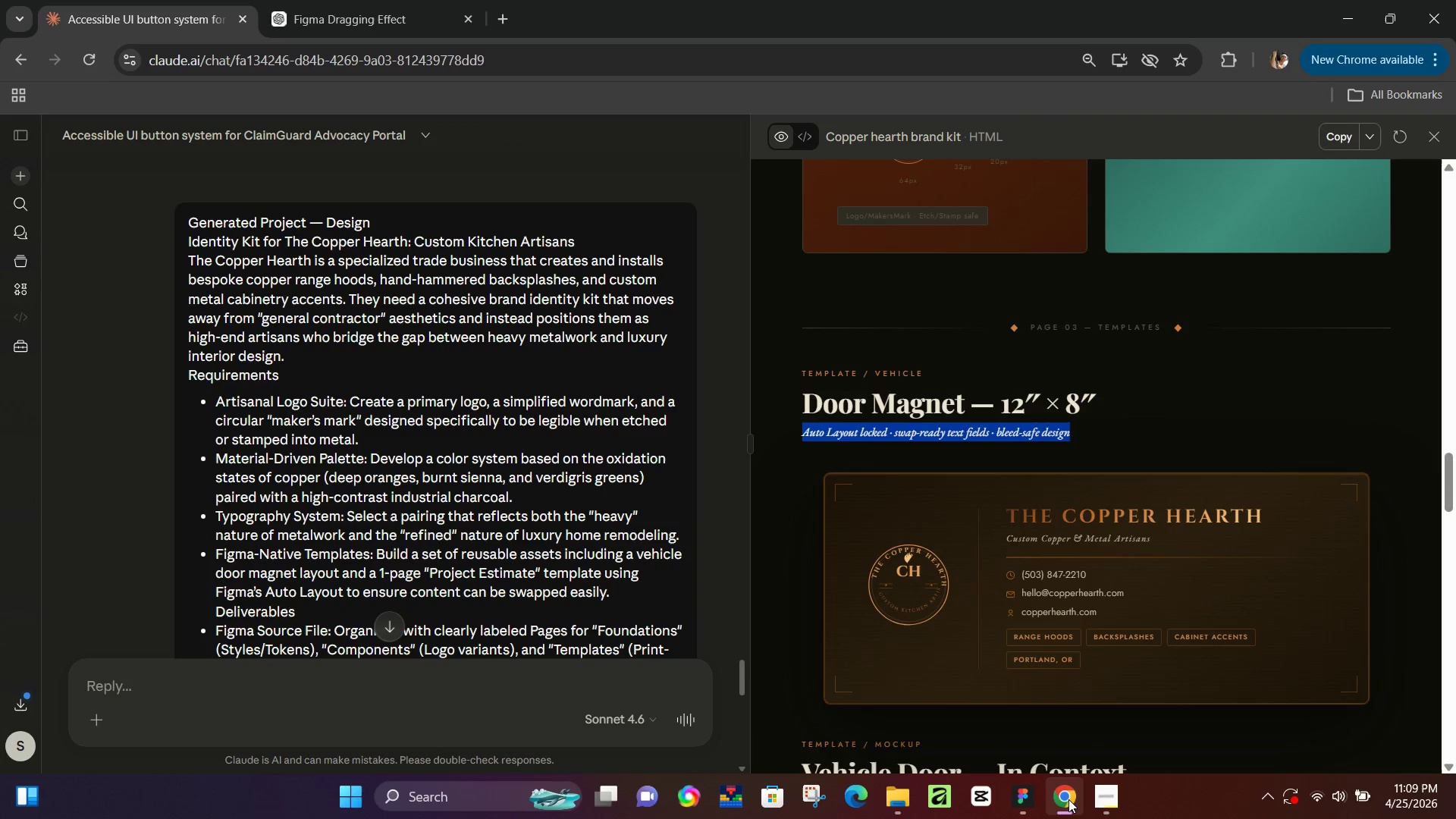 
double_click([1010, 611])
 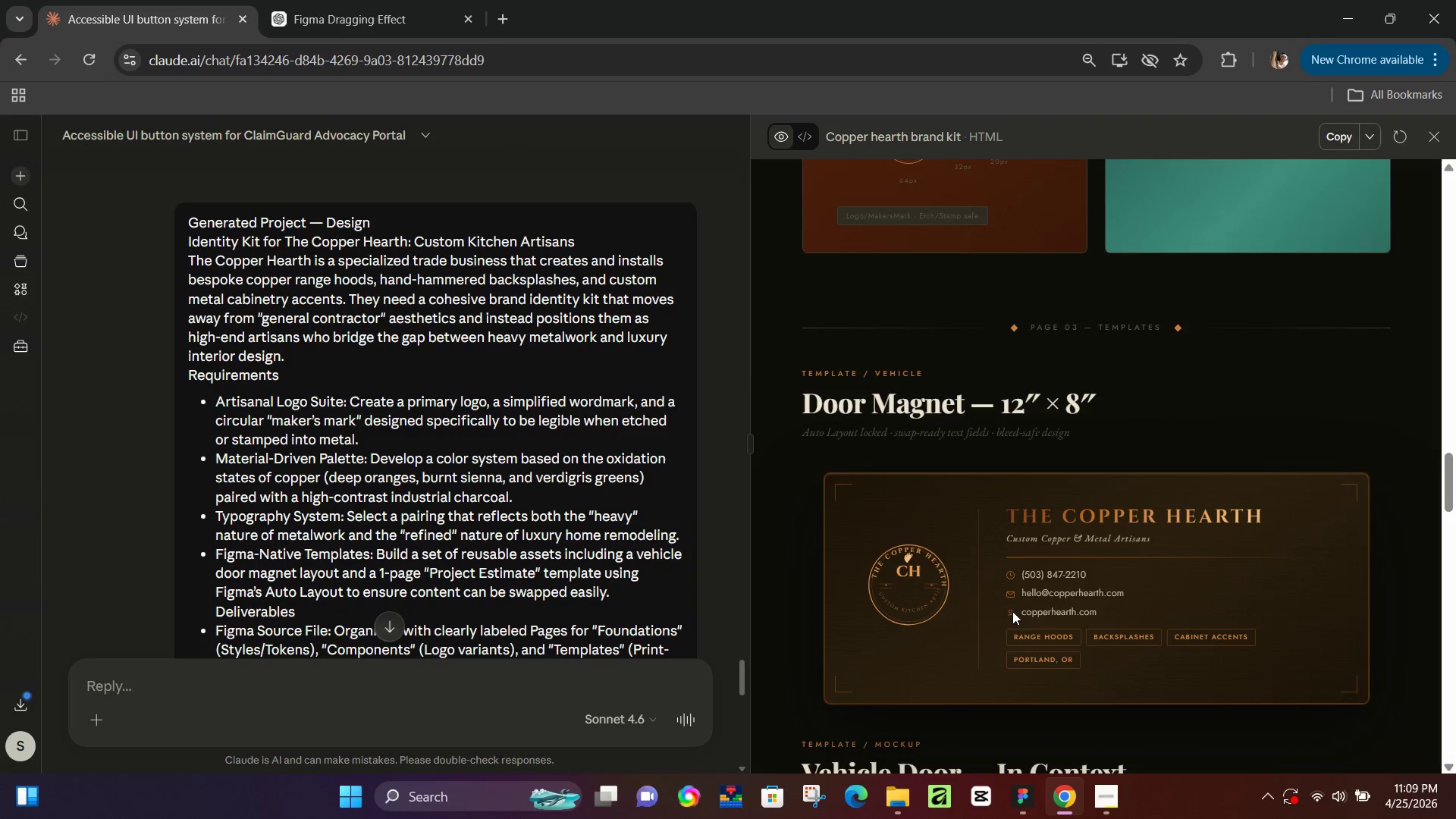 
left_click_drag(start_coordinate=[1012, 612], to_coordinate=[996, 617])
 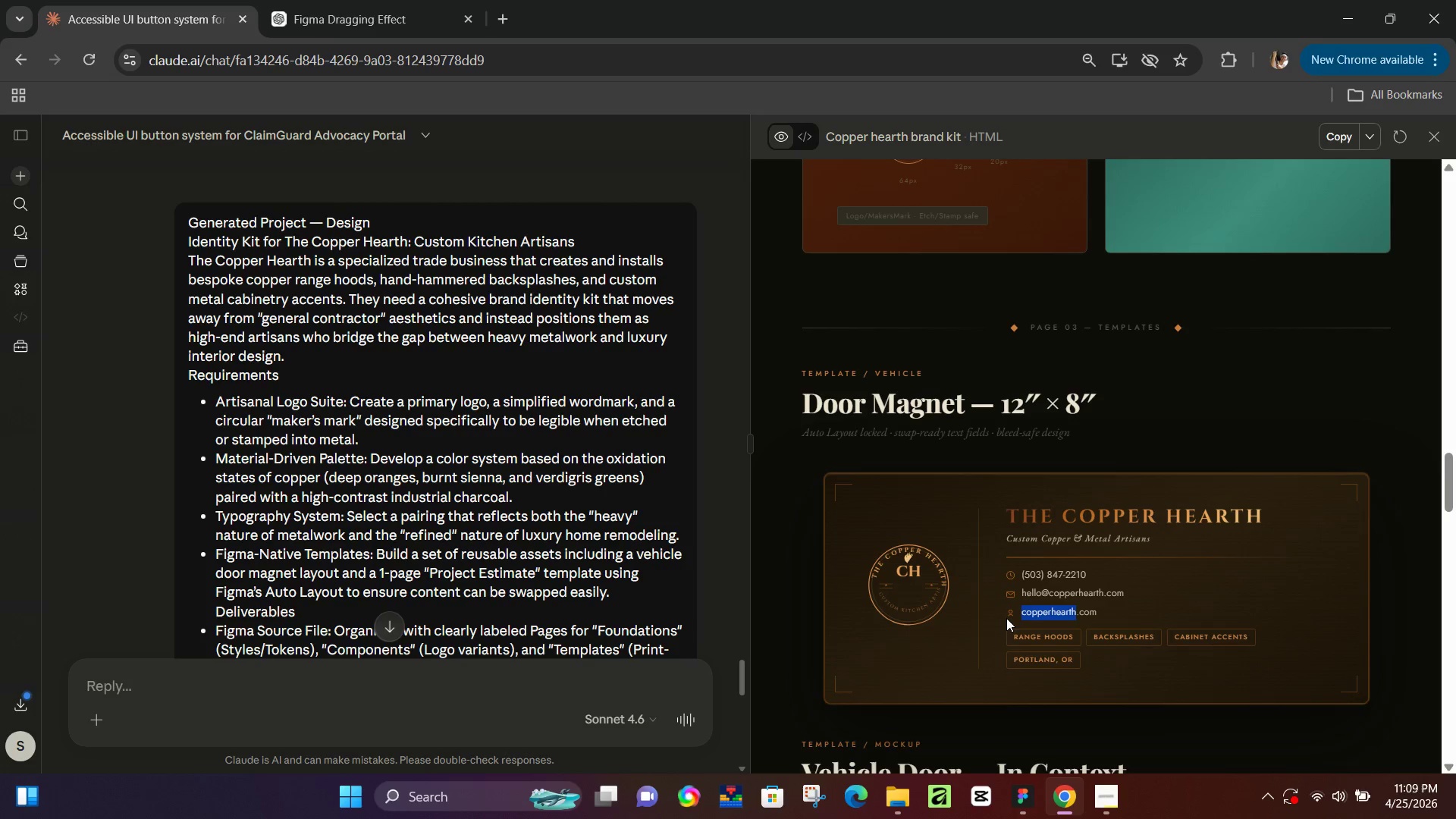 
hold_key(key=ControlLeft, duration=0.47)
scroll: coordinate [1016, 623], scroll_direction: up, amount: 1.0
 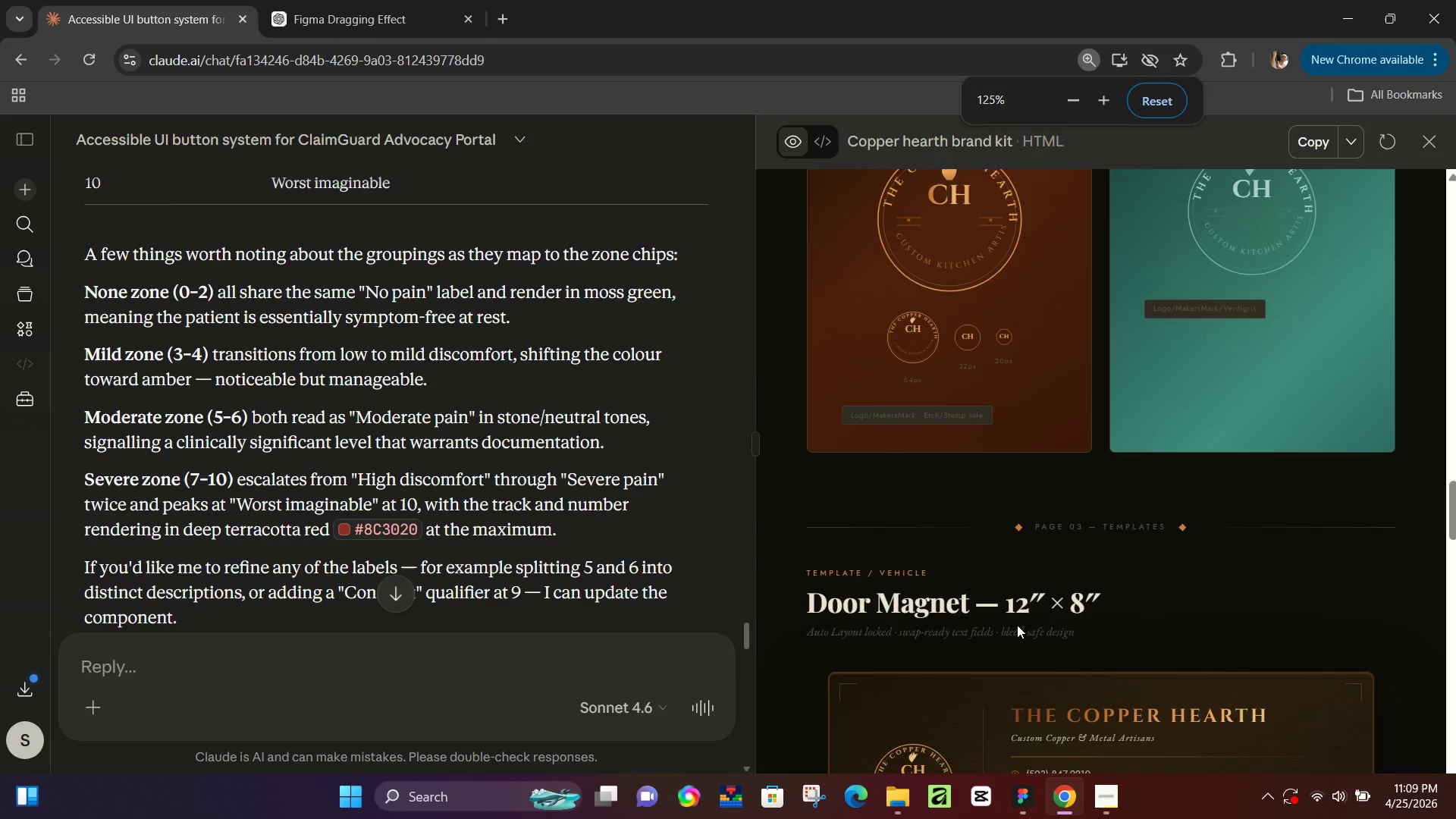 
scroll: coordinate [967, 594], scroll_direction: down, amount: 17.0
 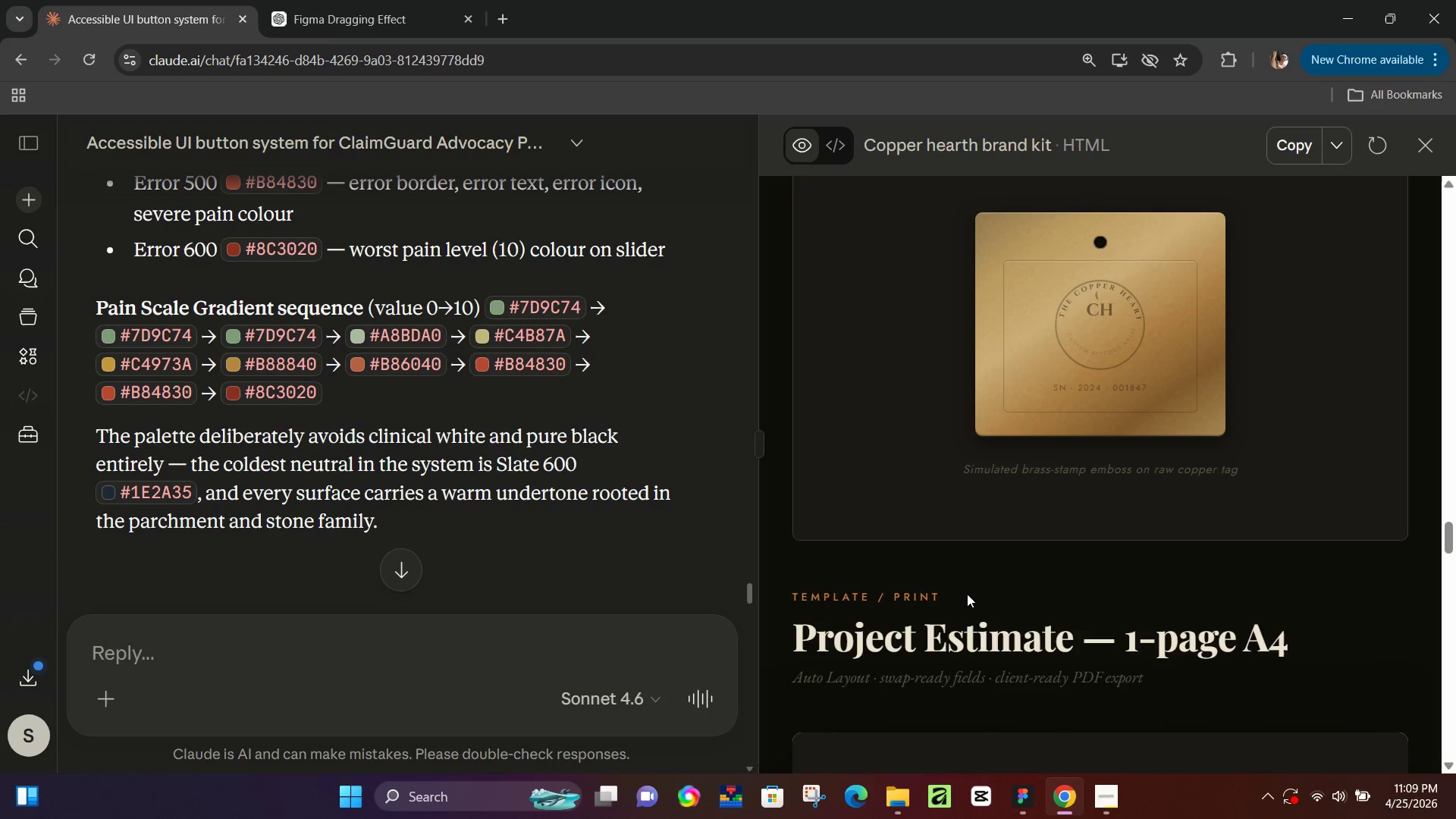 
key(Backquote)
 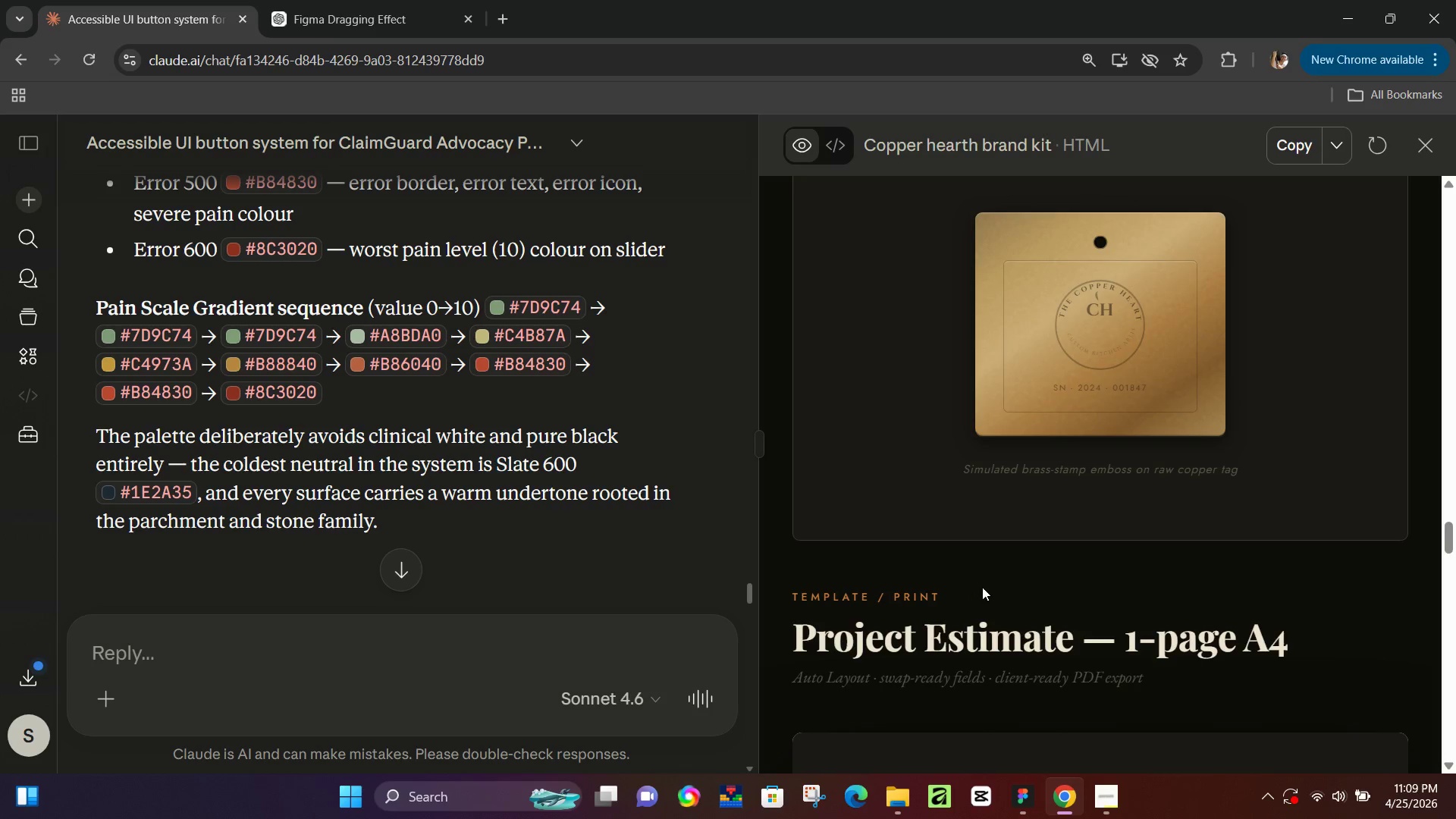 
hold_key(key=ControlLeft, duration=0.61)
scroll: coordinate [1003, 573], scroll_direction: down, amount: 5.0
 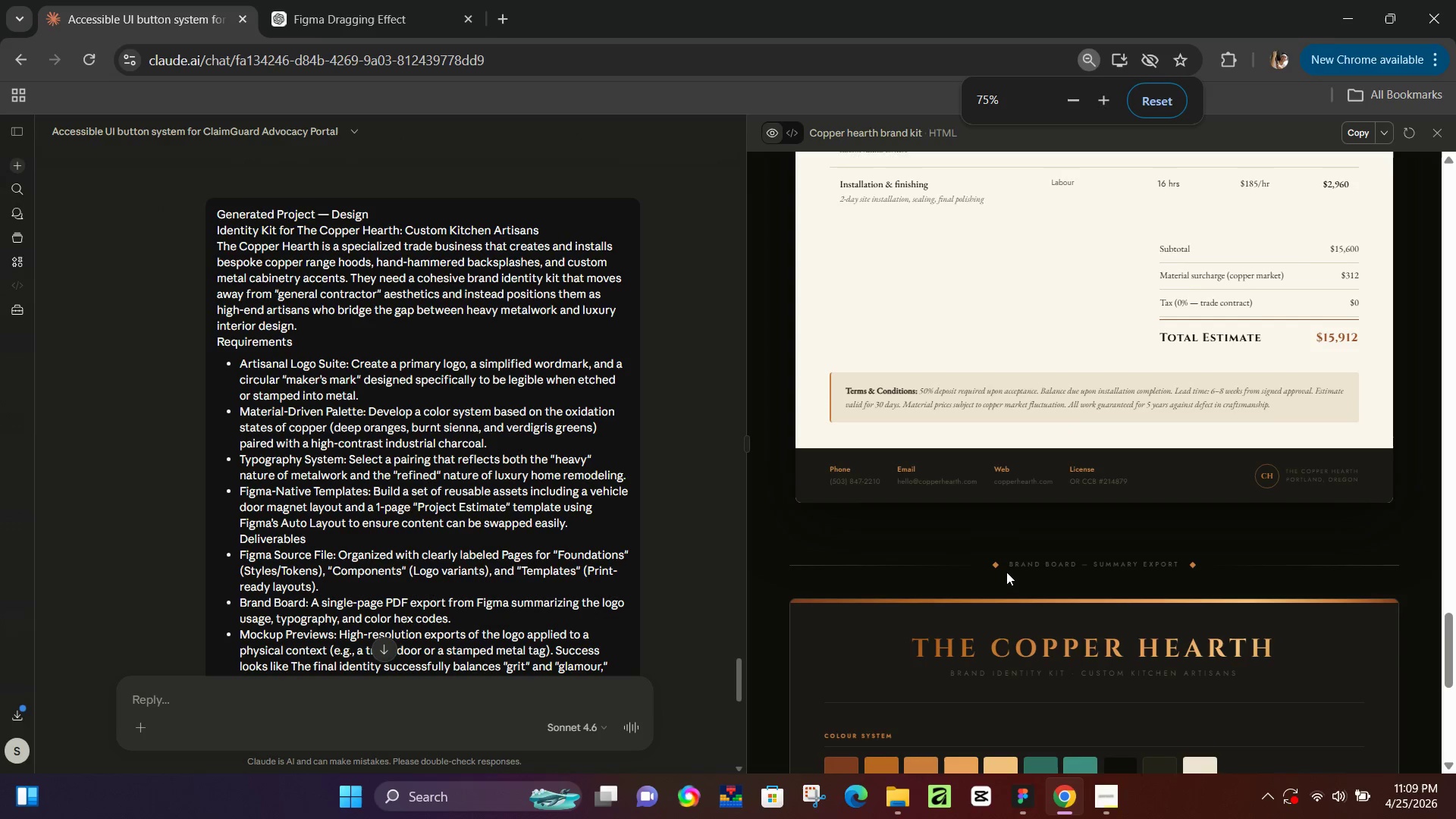 
scroll: coordinate [1008, 572], scroll_direction: up, amount: 4.0
 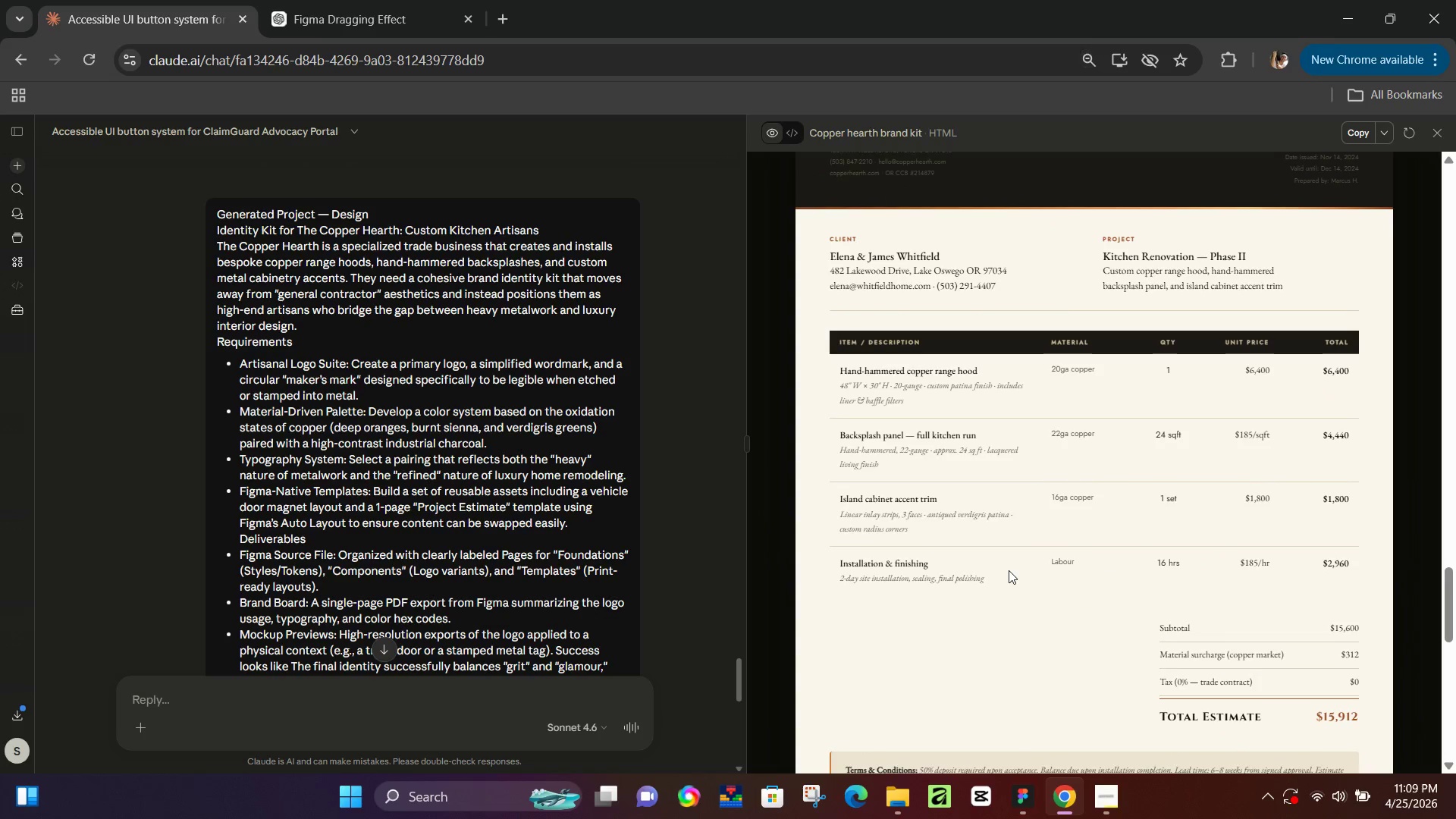 
key(Control+ControlLeft)
 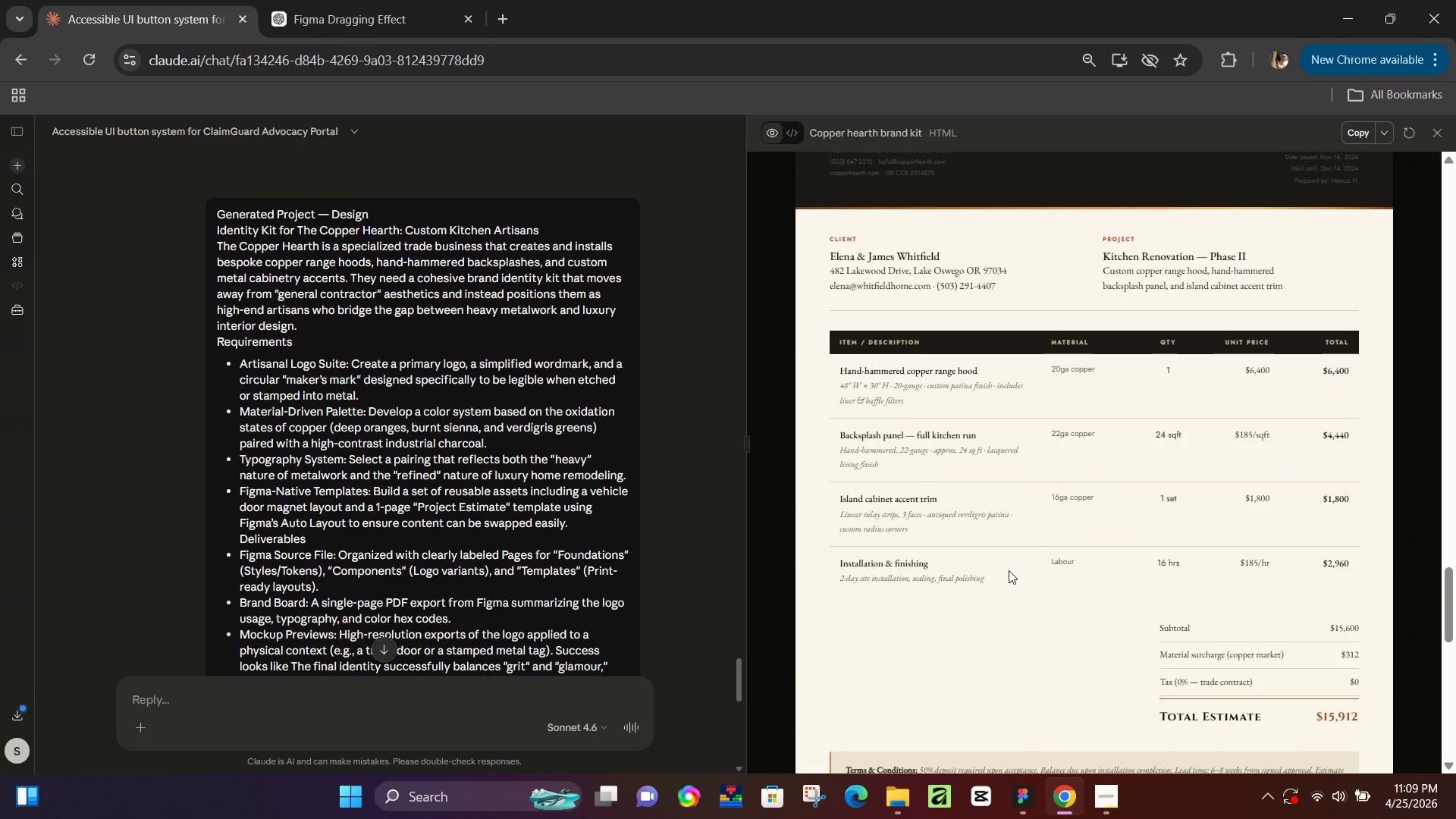 
scroll: coordinate [1009, 570], scroll_direction: up, amount: 6.0
 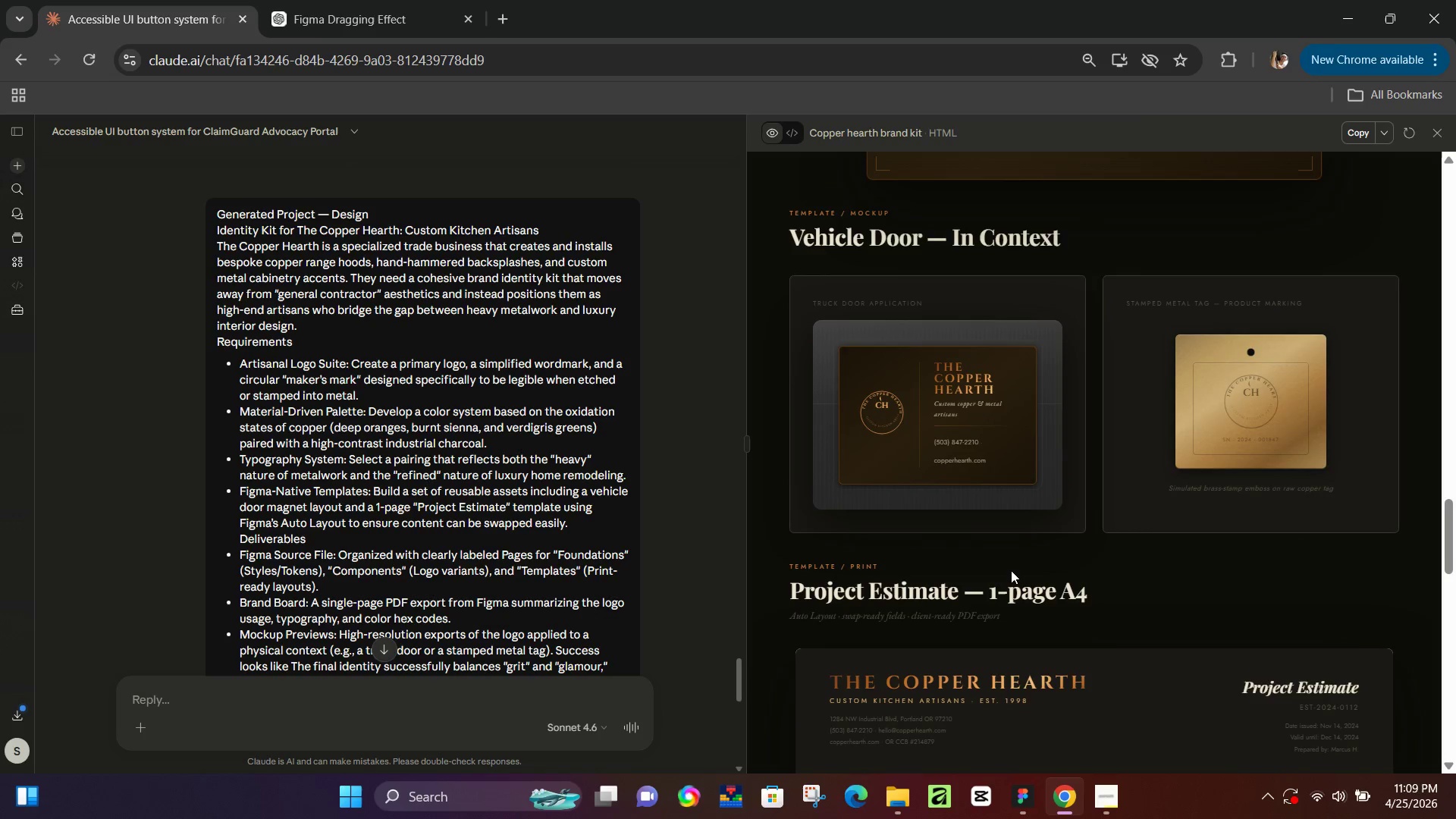 
key(Control+ControlLeft)
 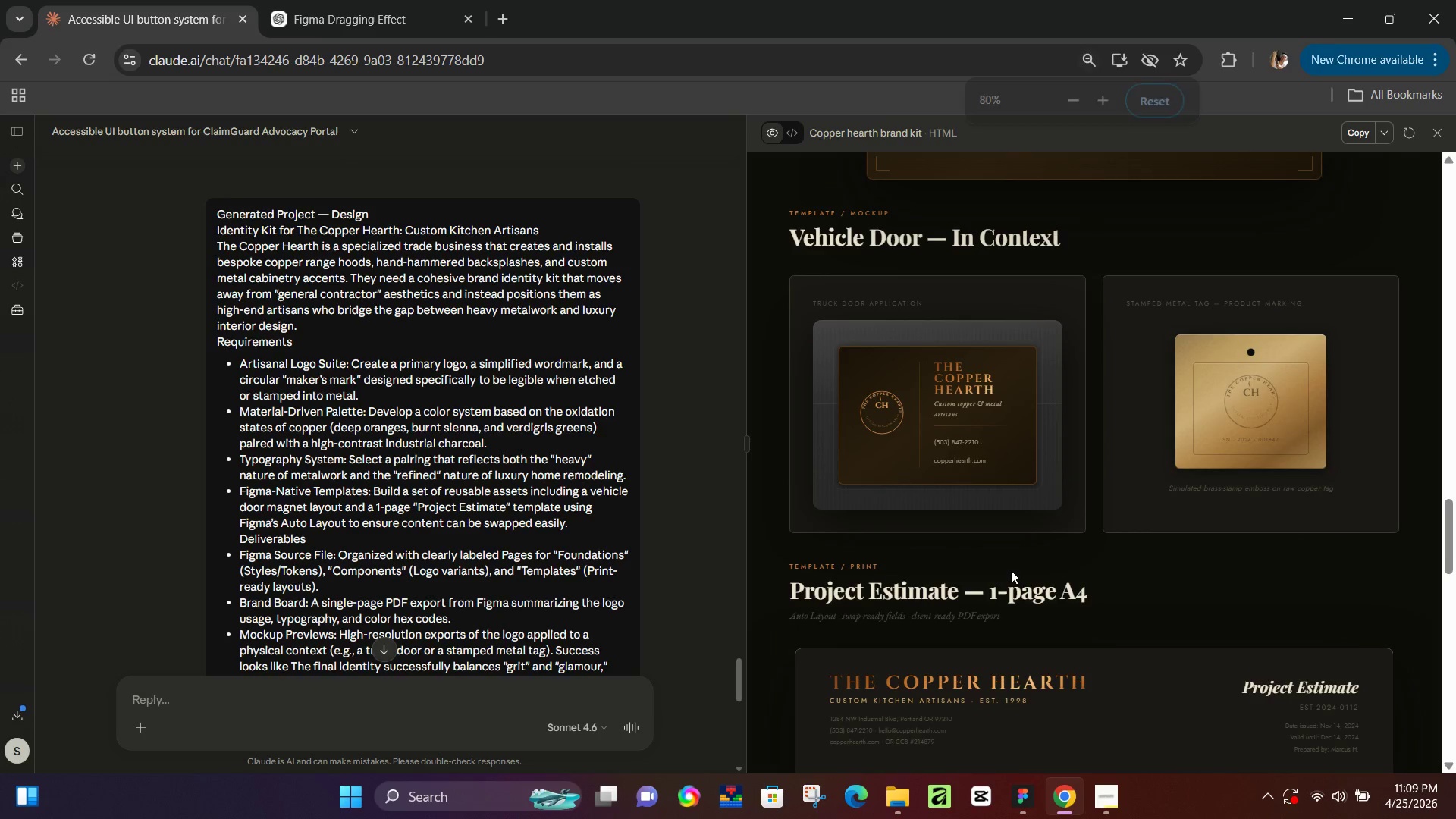 
scroll: coordinate [1011, 570], scroll_direction: up, amount: 1.0
 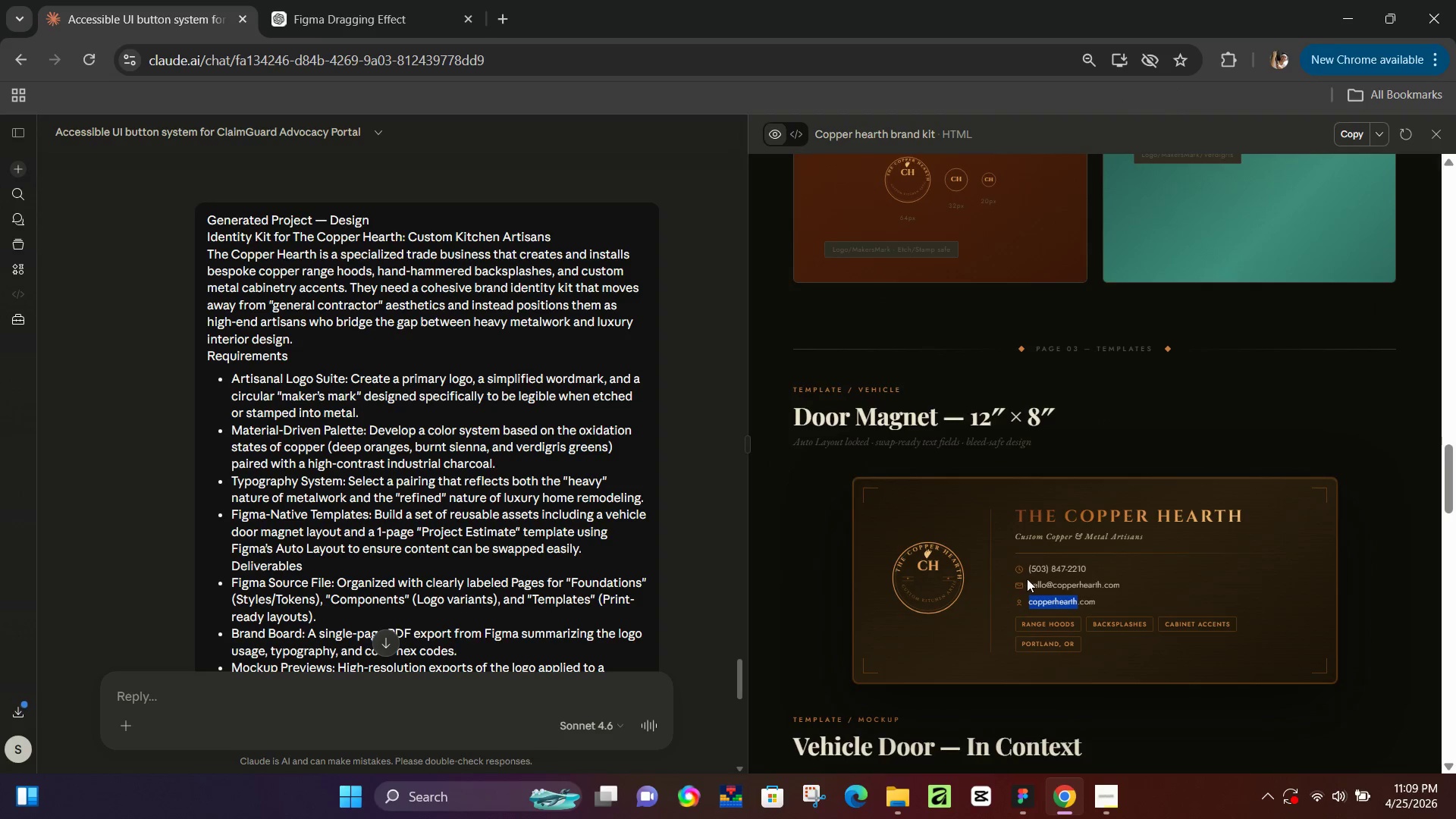 
left_click_drag(start_coordinate=[1018, 598], to_coordinate=[1026, 601])
 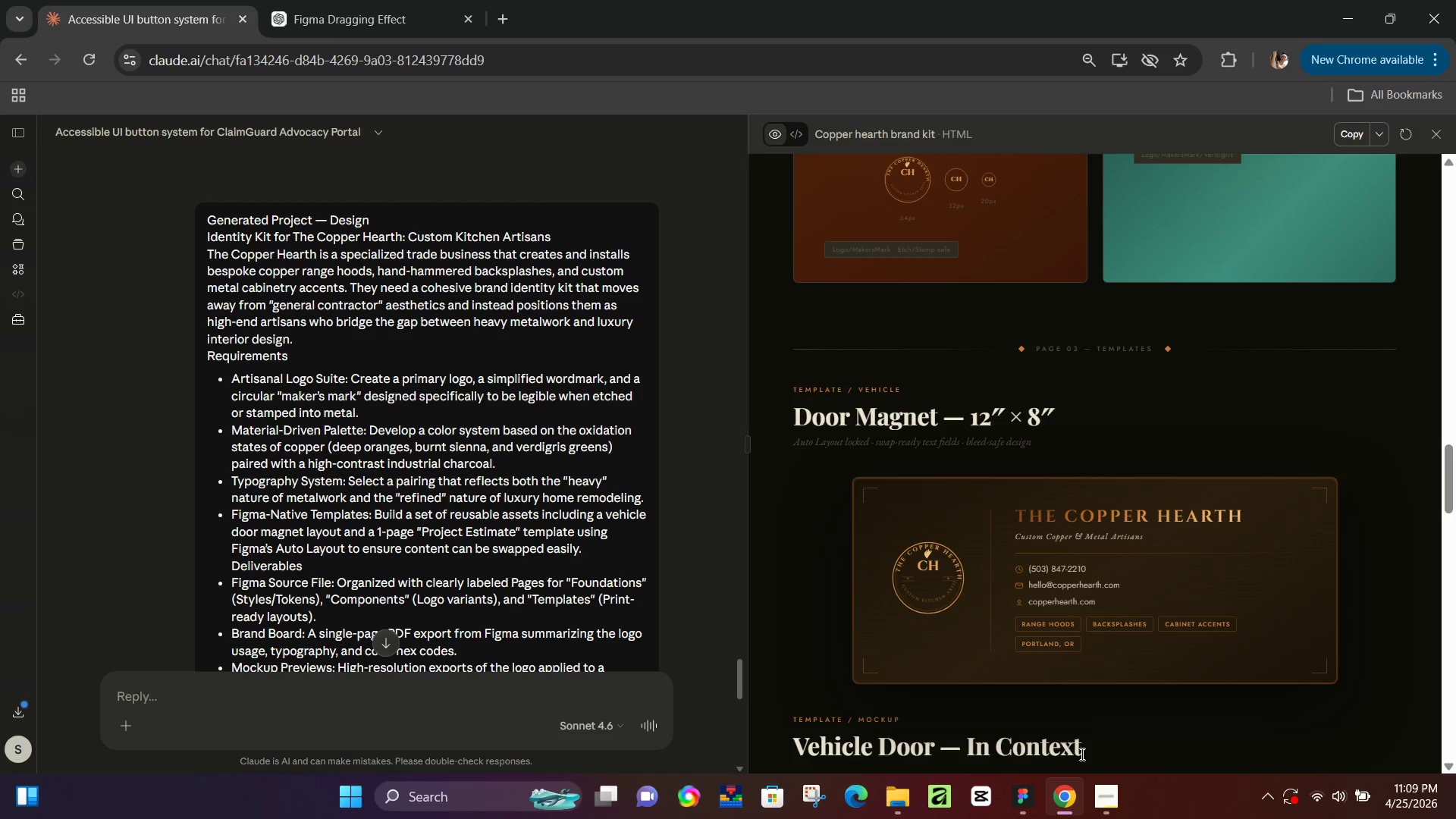 
mouse_move([1108, 777])
 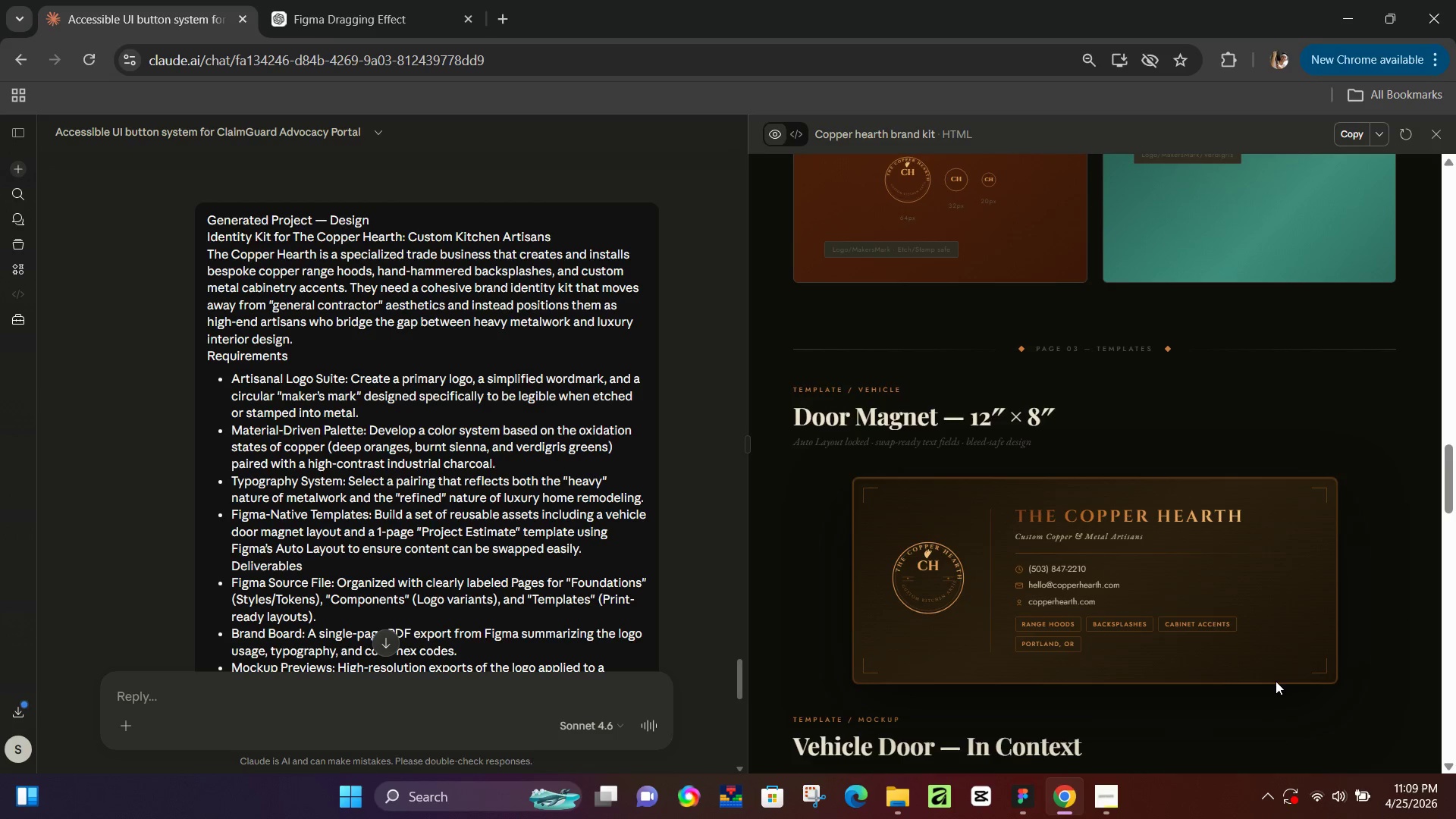 
wait(21.12)
 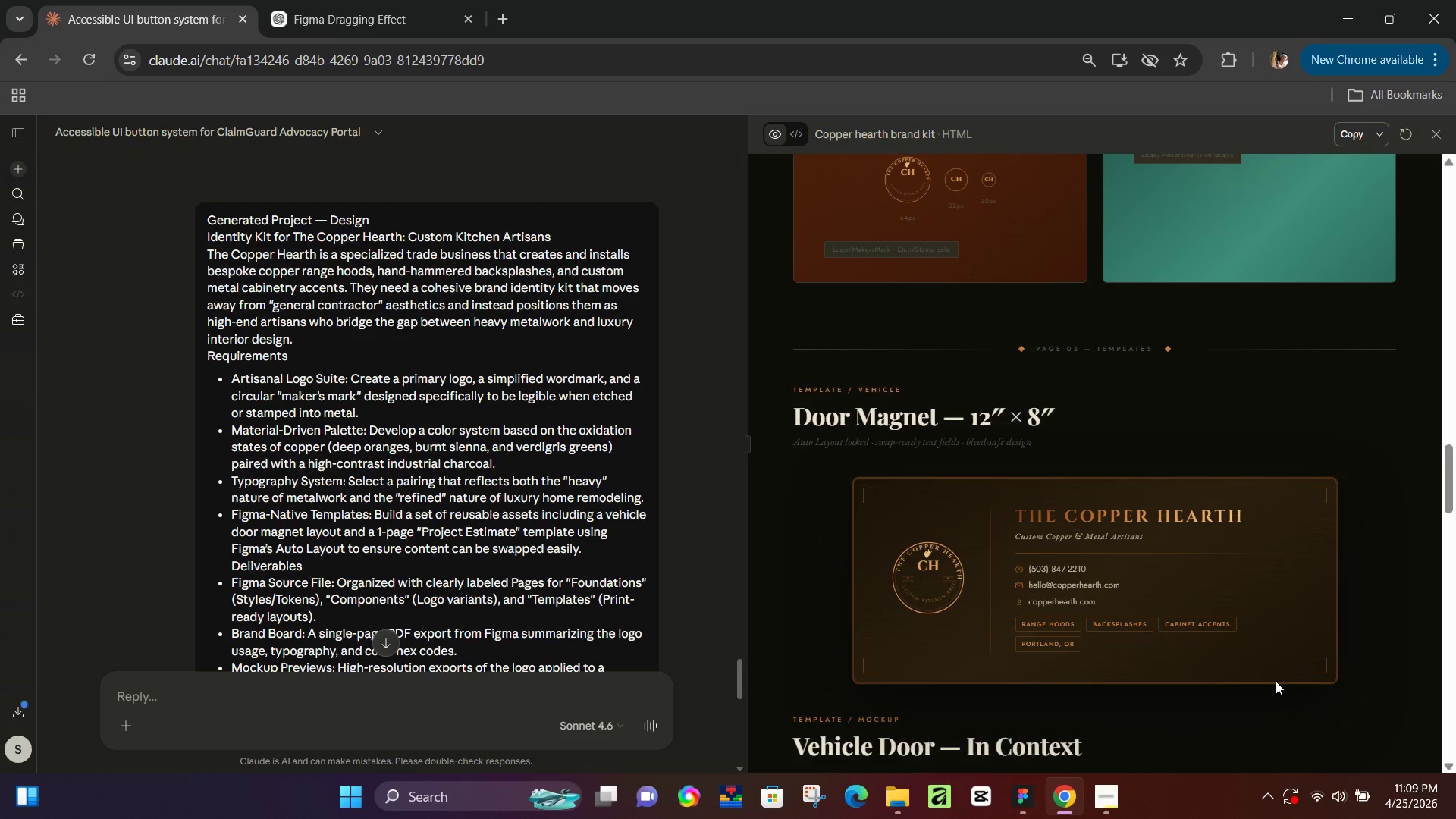 
left_click([1025, 798])
 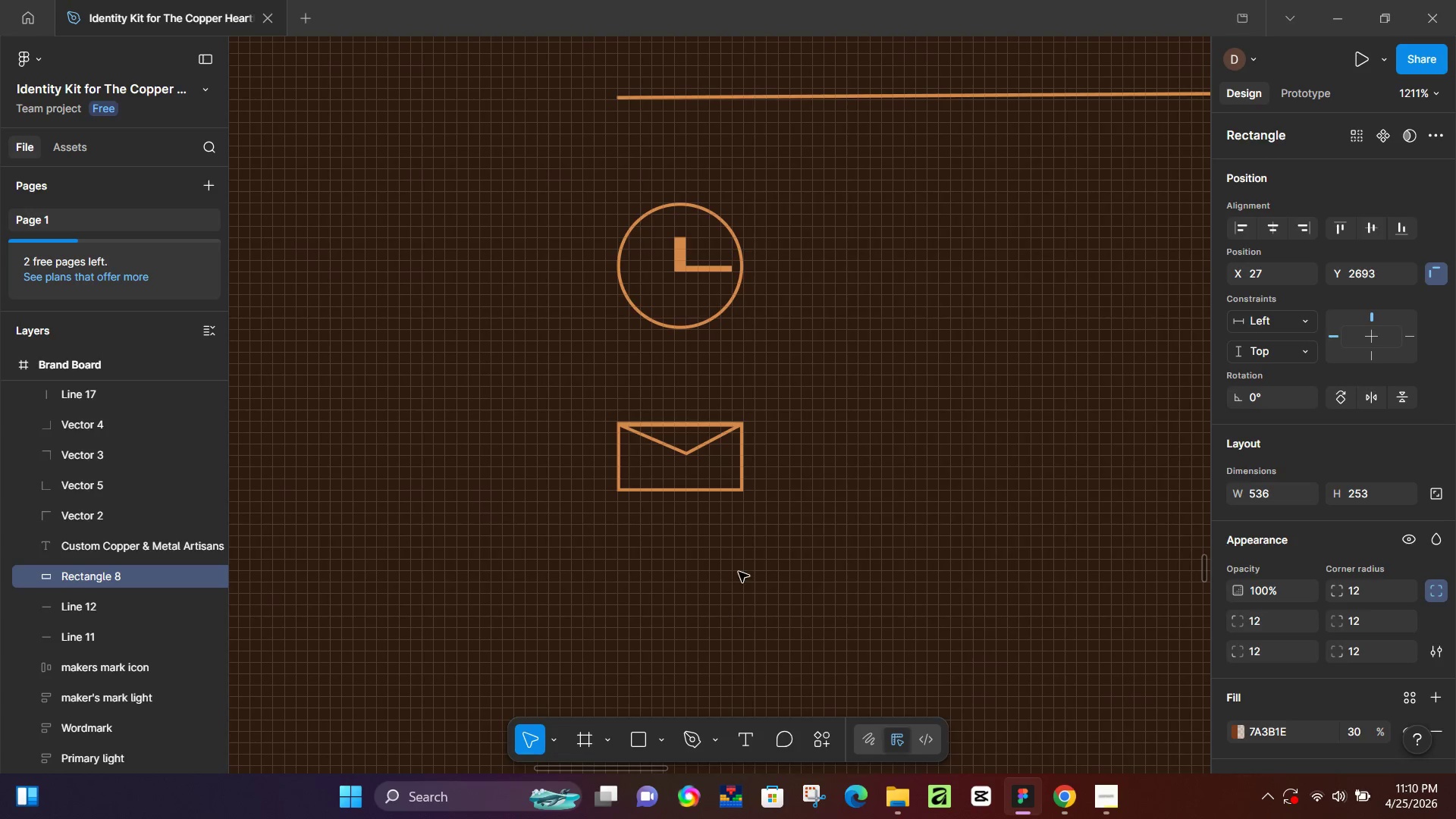 
hold_key(key=ControlLeft, duration=0.36)
 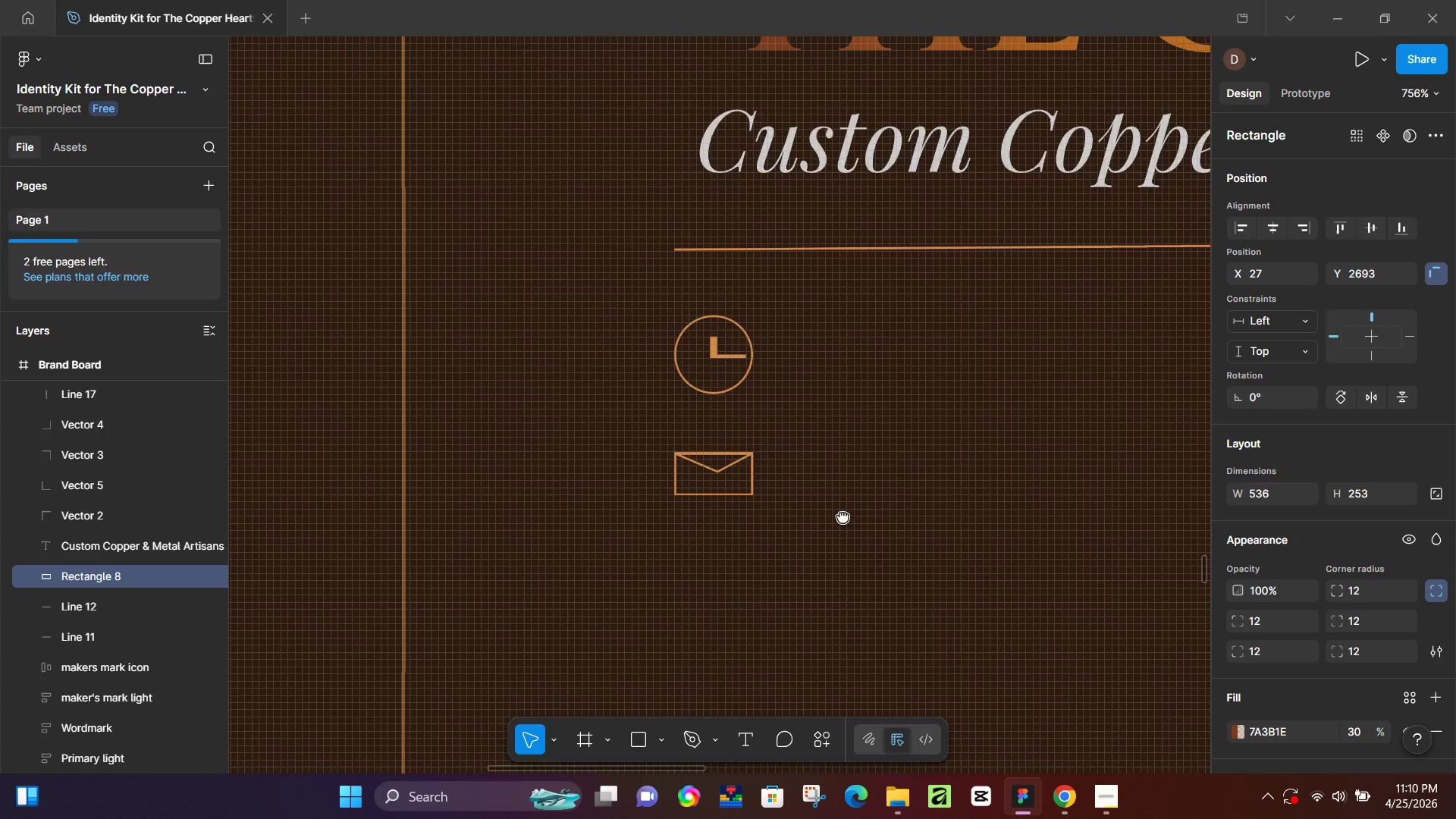 
hold_key(key=Space, duration=0.5)
 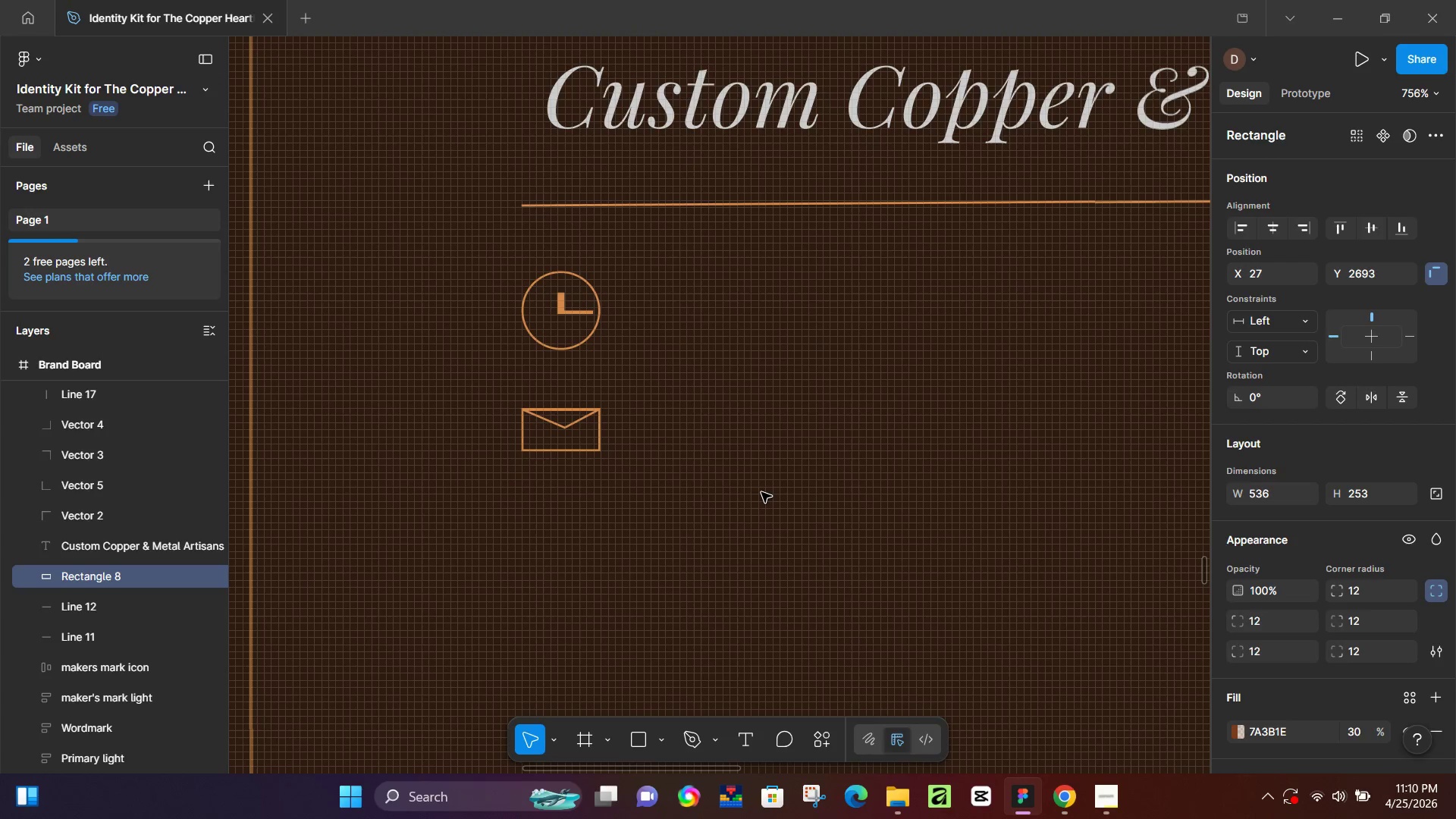 
scroll: coordinate [792, 510], scroll_direction: down, amount: 5.0
 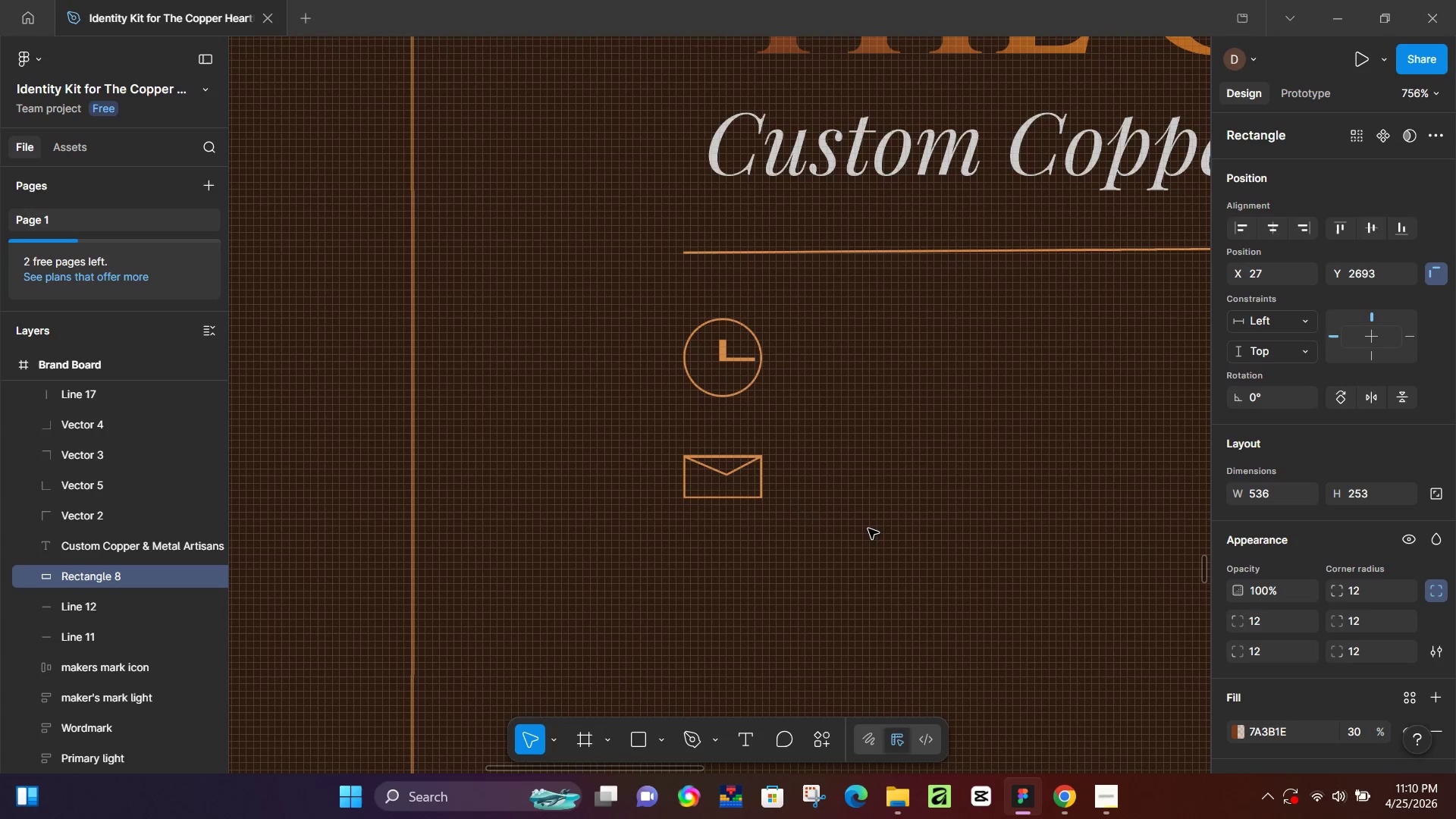 
left_click_drag(start_coordinate=[922, 538], to_coordinate=[761, 492])
 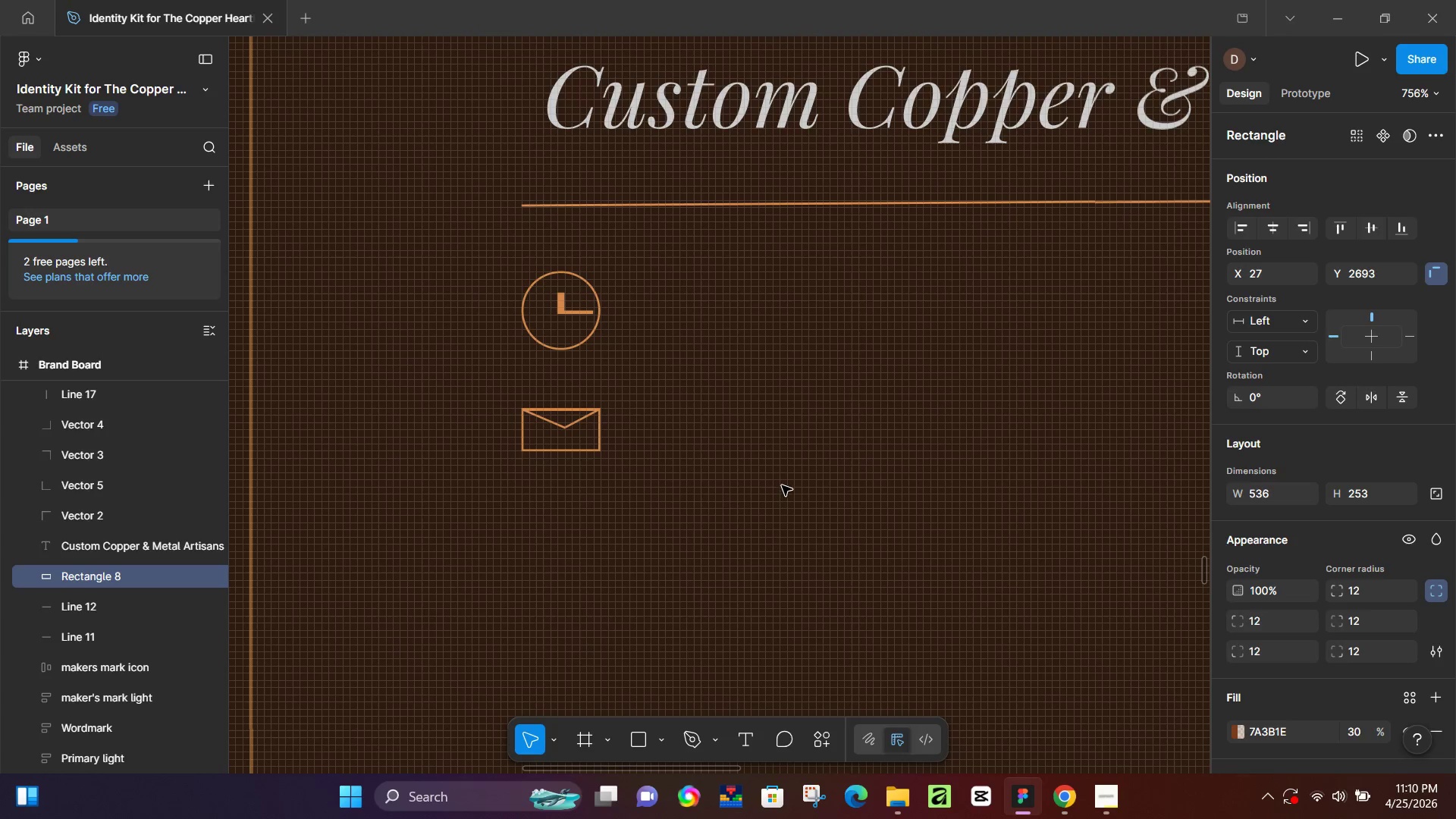 
hold_key(key=ControlLeft, duration=0.66)
scroll: coordinate [783, 481], scroll_direction: down, amount: 6.0
 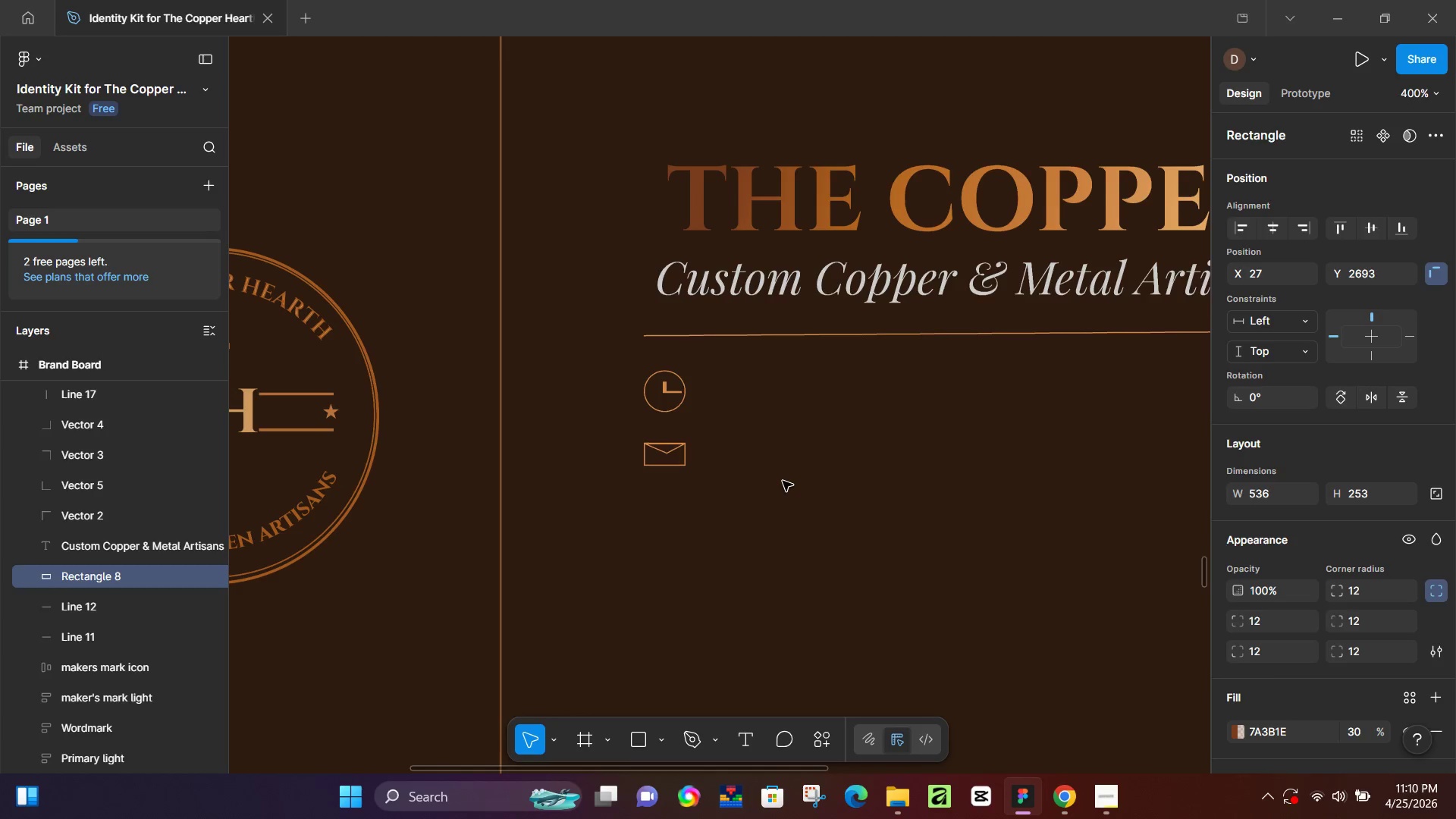 
hold_key(key=ControlLeft, duration=0.8)
scroll: coordinate [786, 481], scroll_direction: down, amount: 10.0
 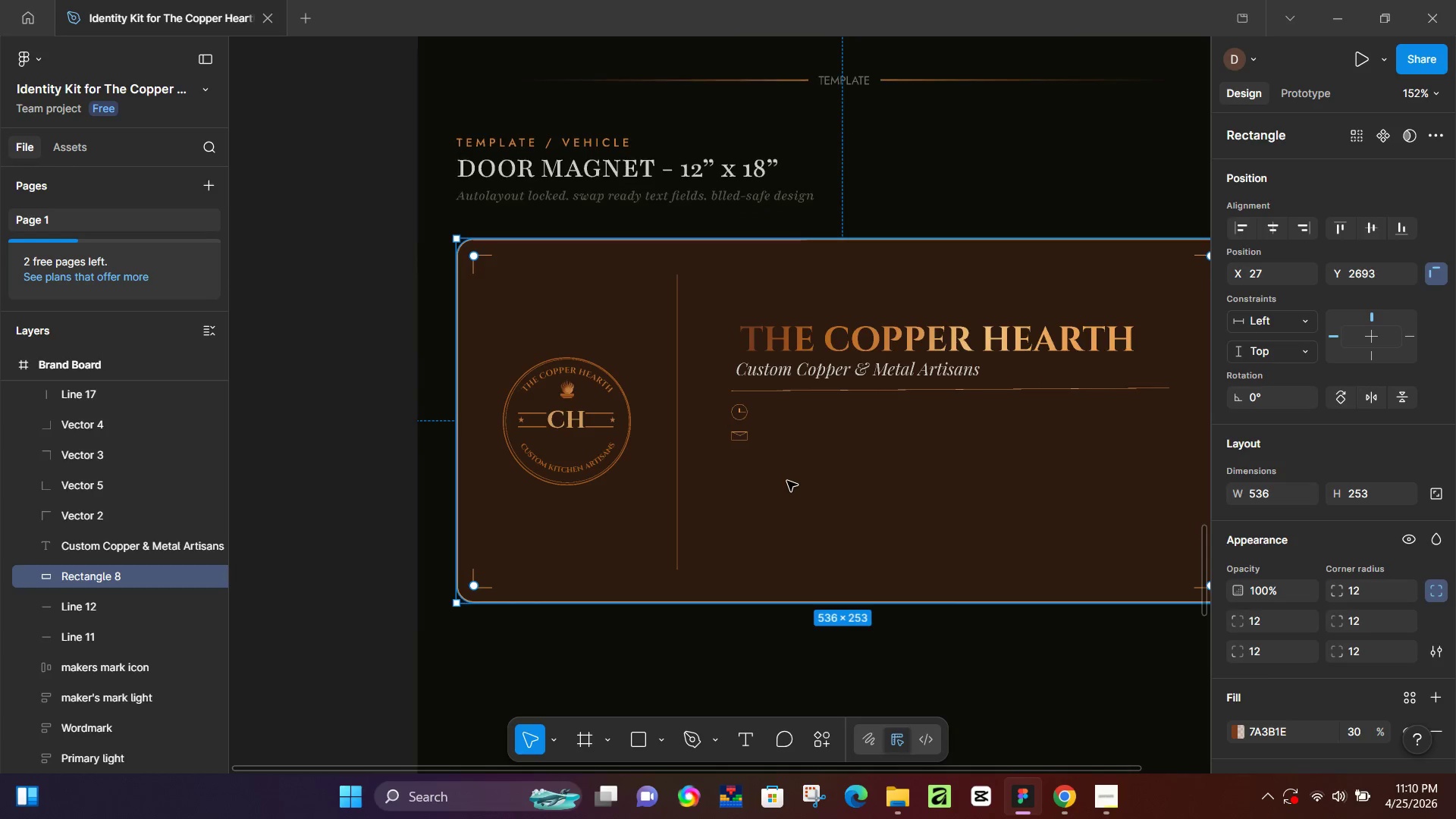 
wait(65.68)
 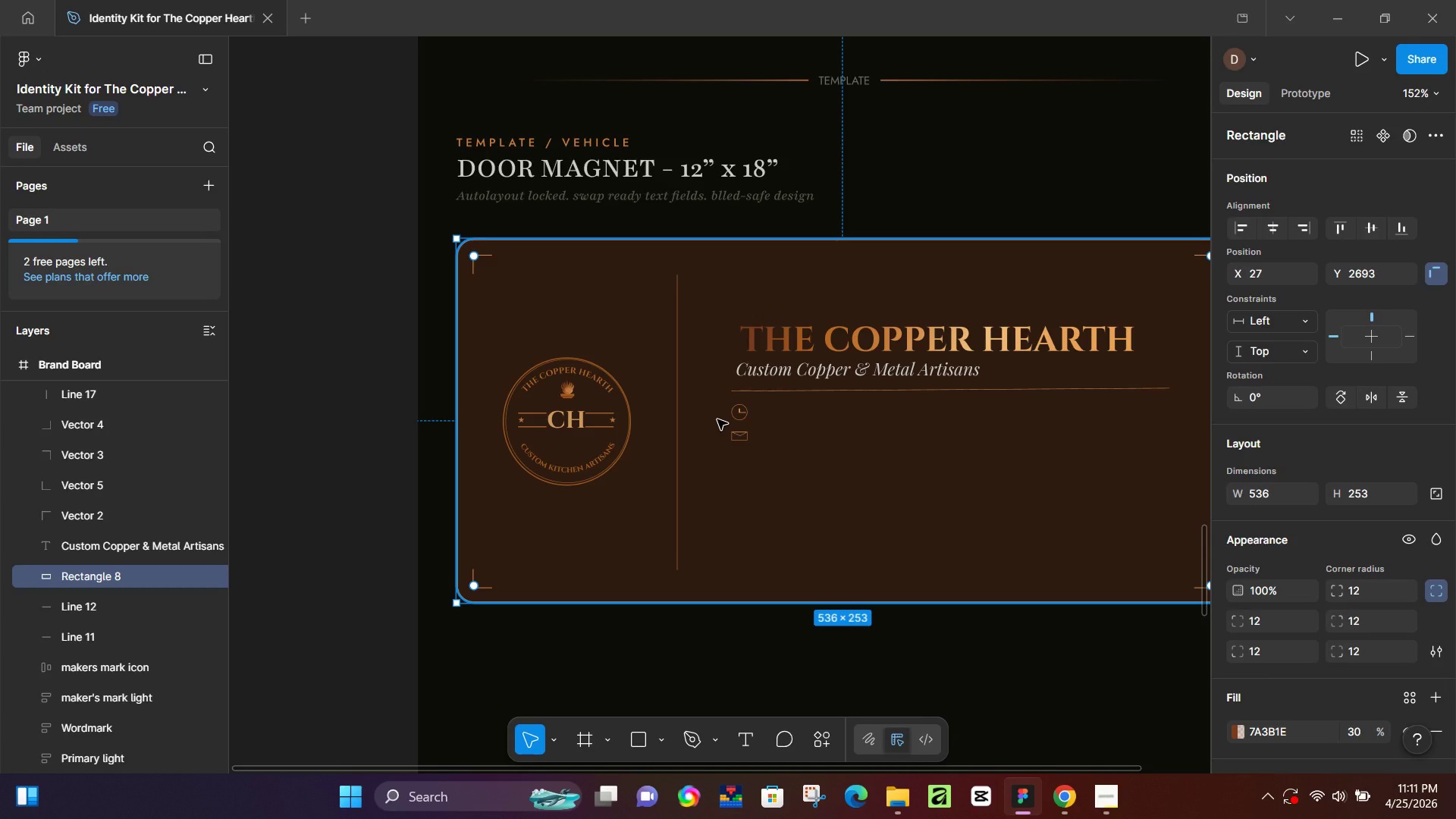 
left_click([351, 416])
 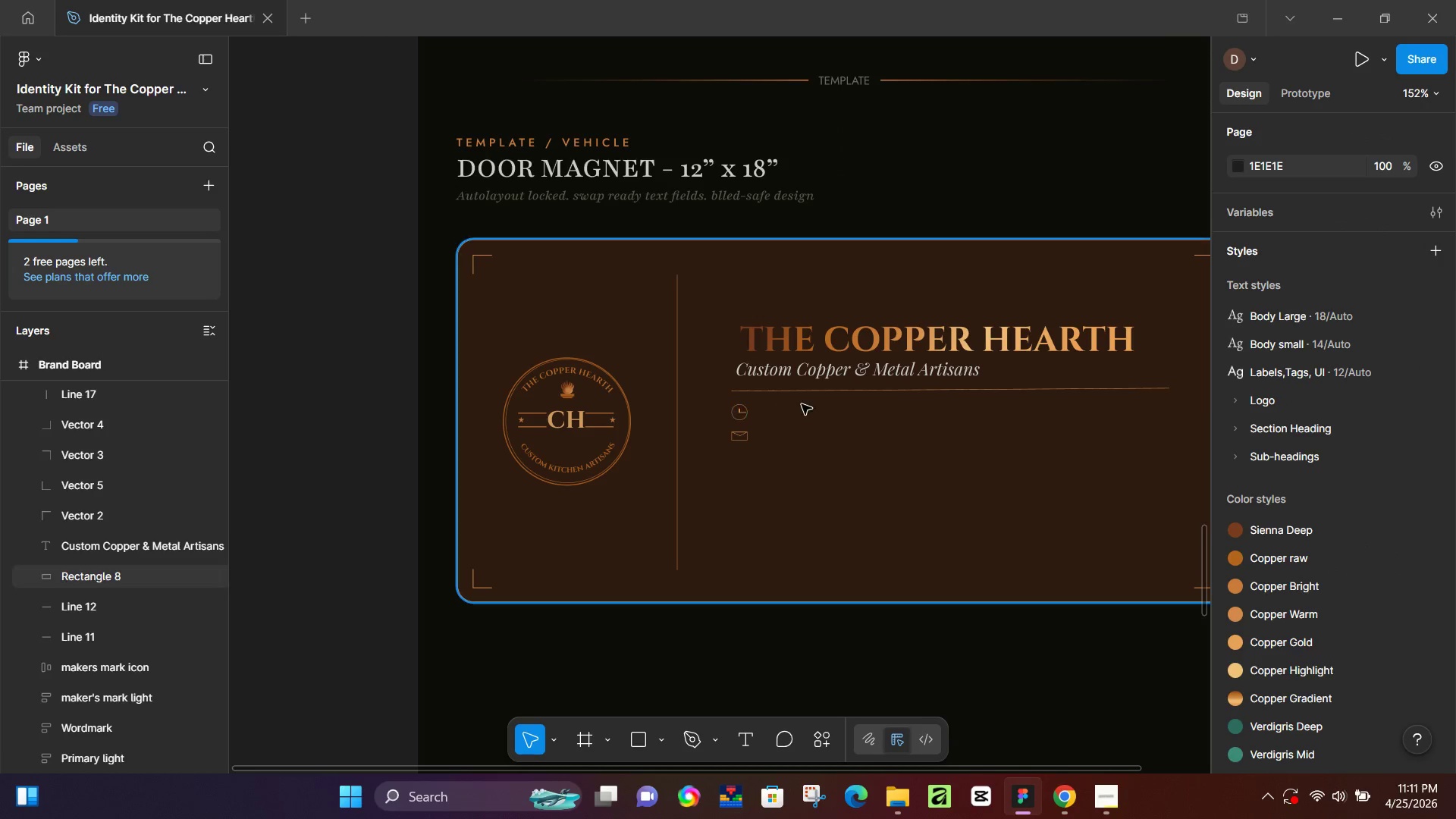 
hold_key(key=Space, duration=0.69)
 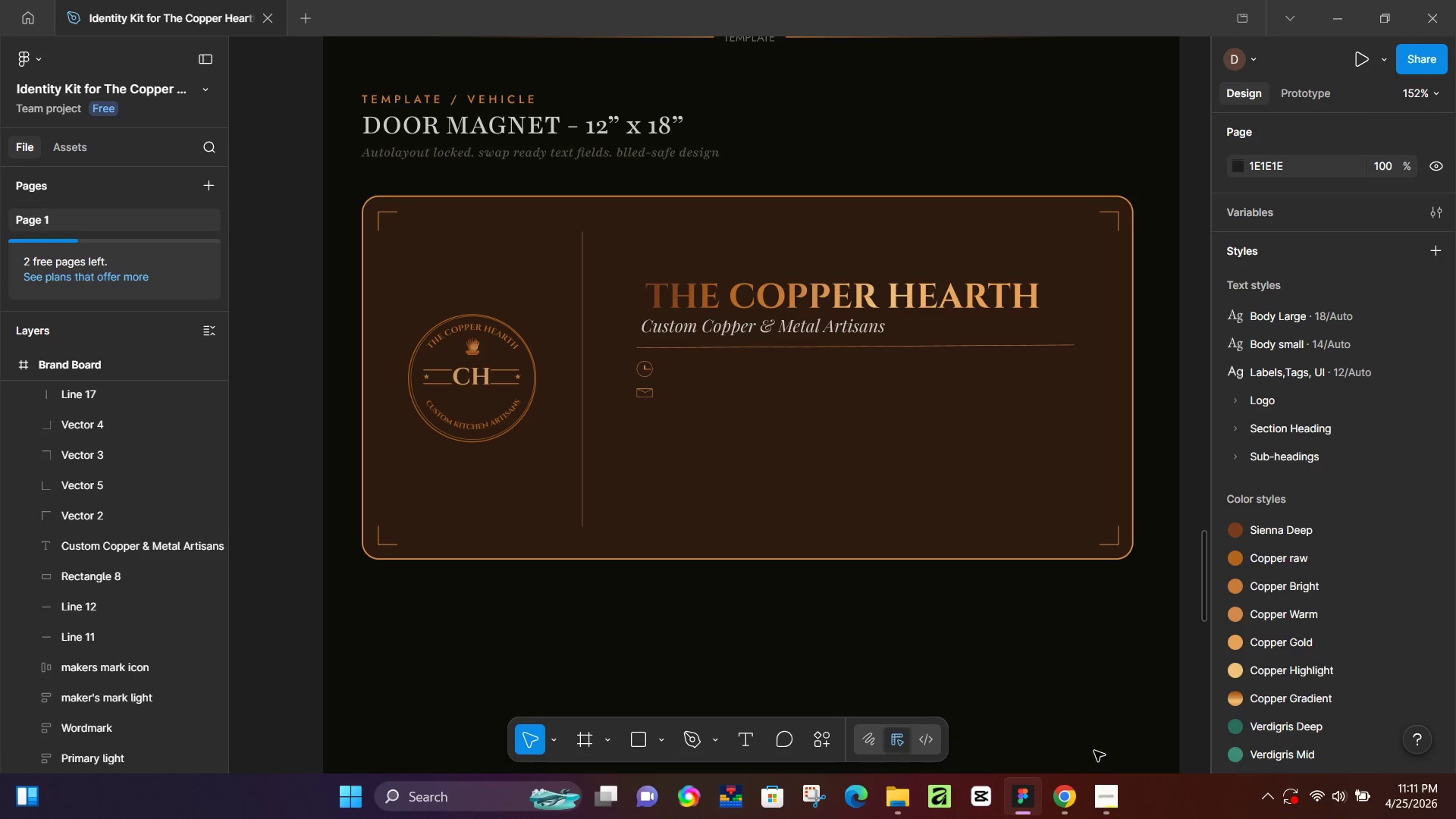 
left_click_drag(start_coordinate=[922, 448], to_coordinate=[827, 406])
 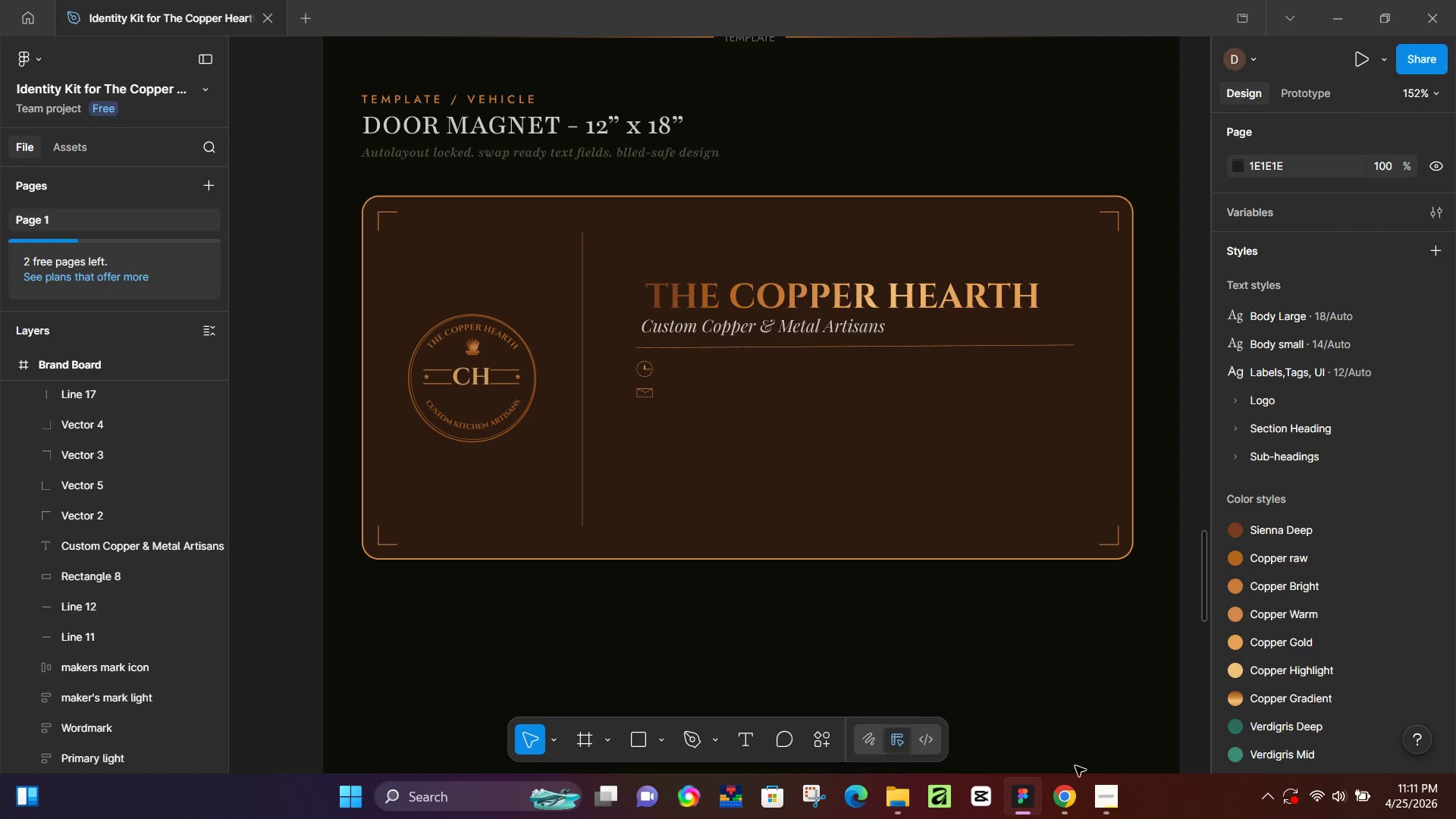 
left_click([1062, 796])
 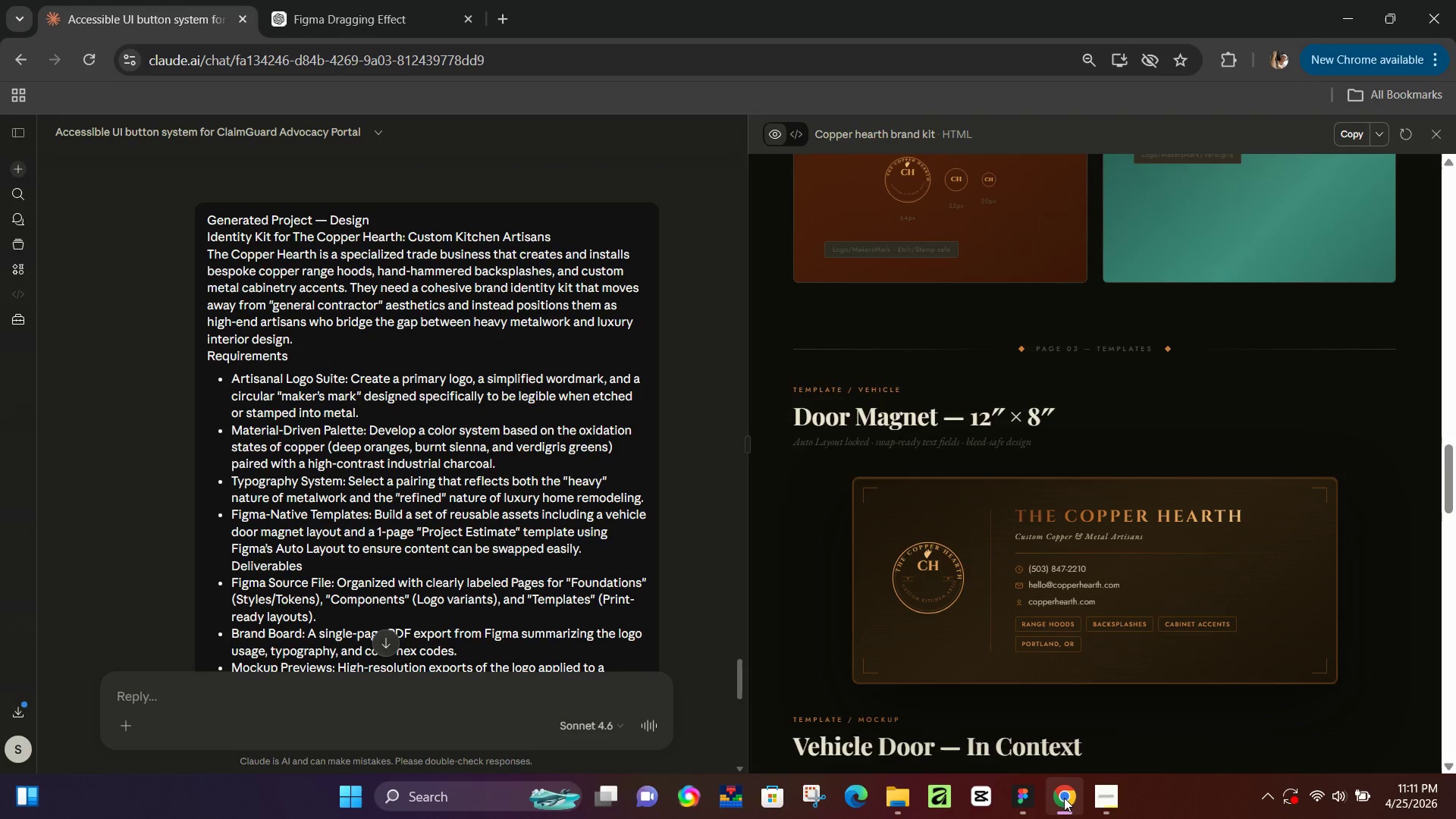 
left_click([1064, 798])
 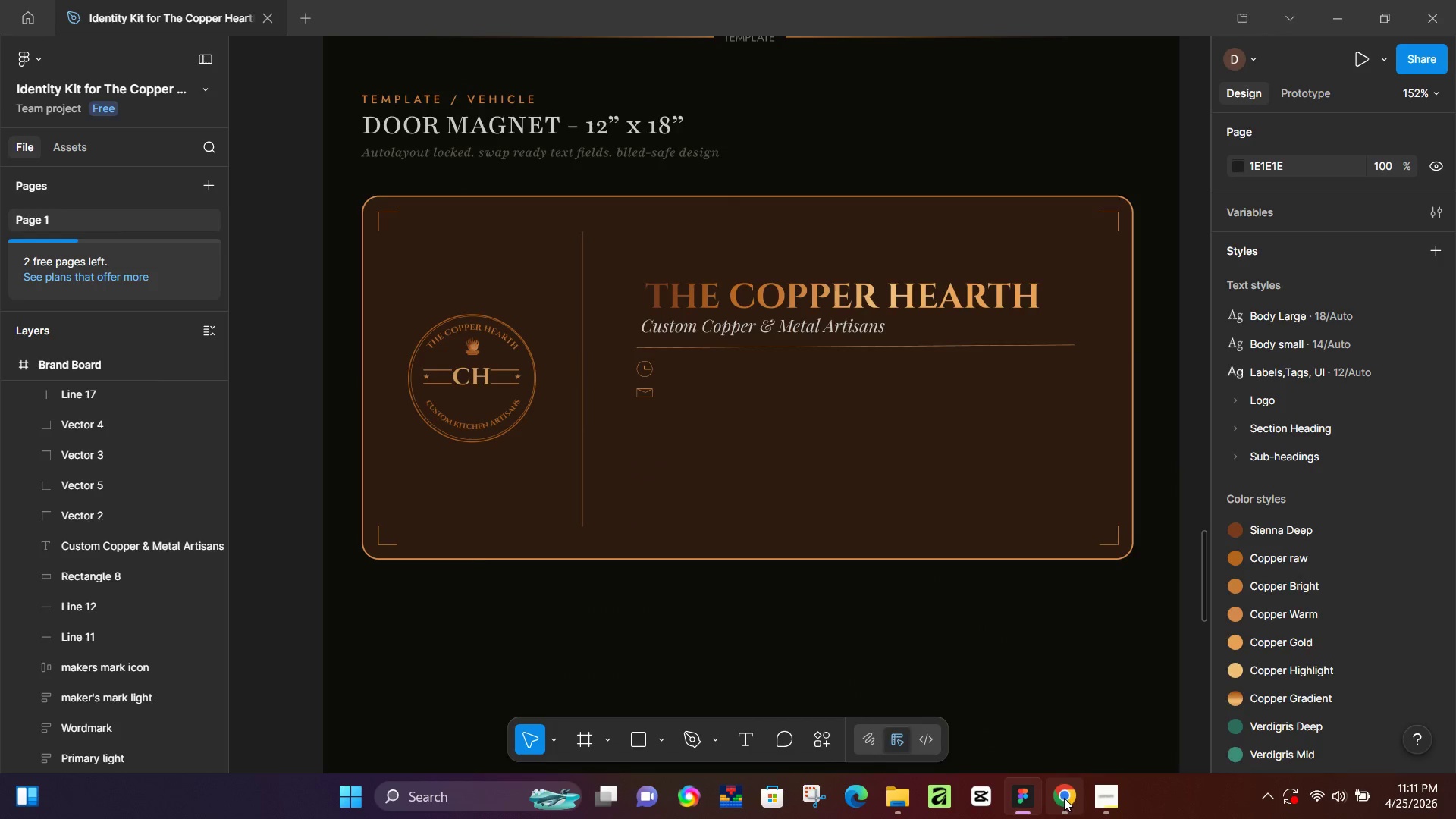 
left_click([1064, 798])
 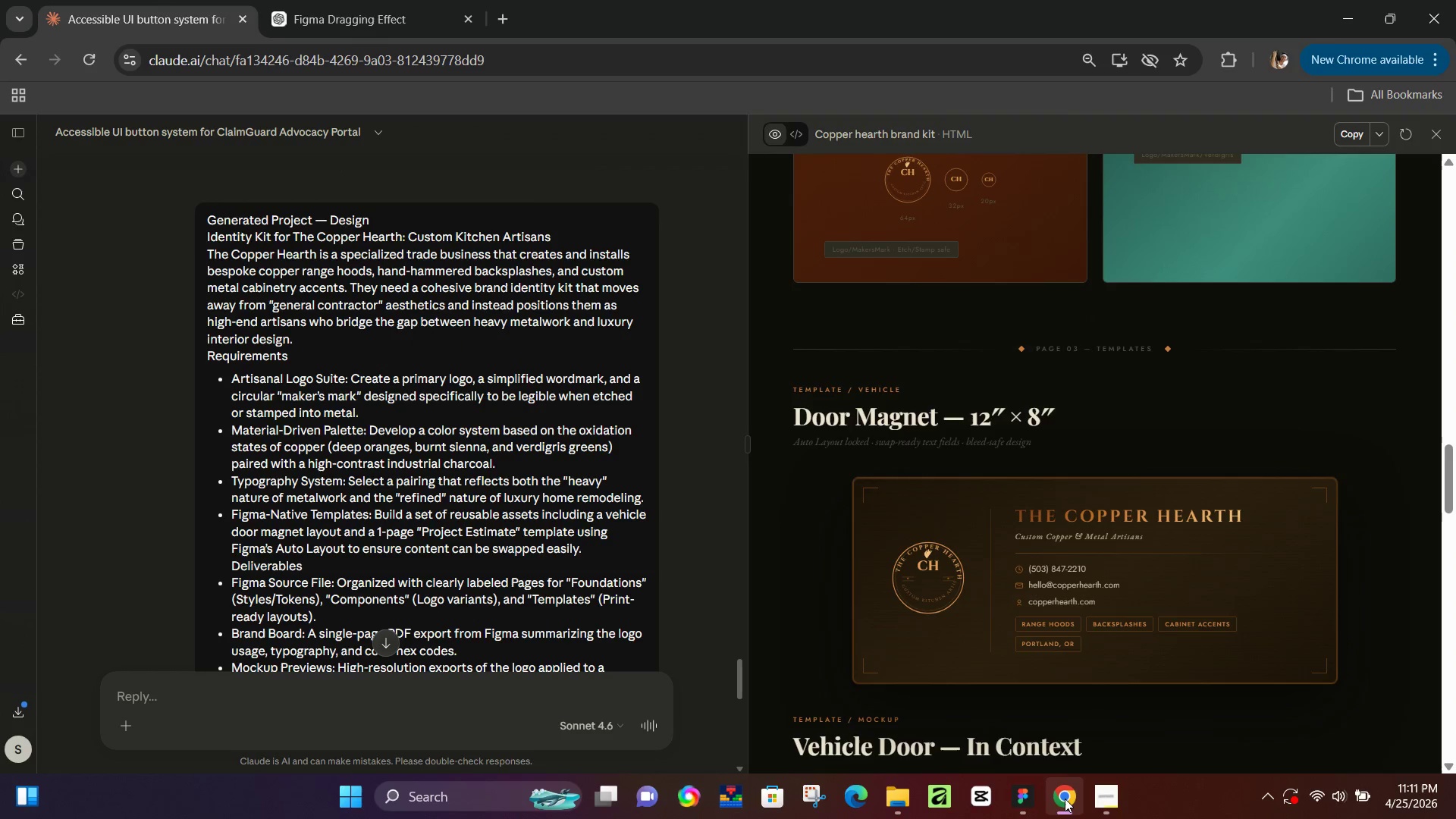 
left_click([1065, 799])
 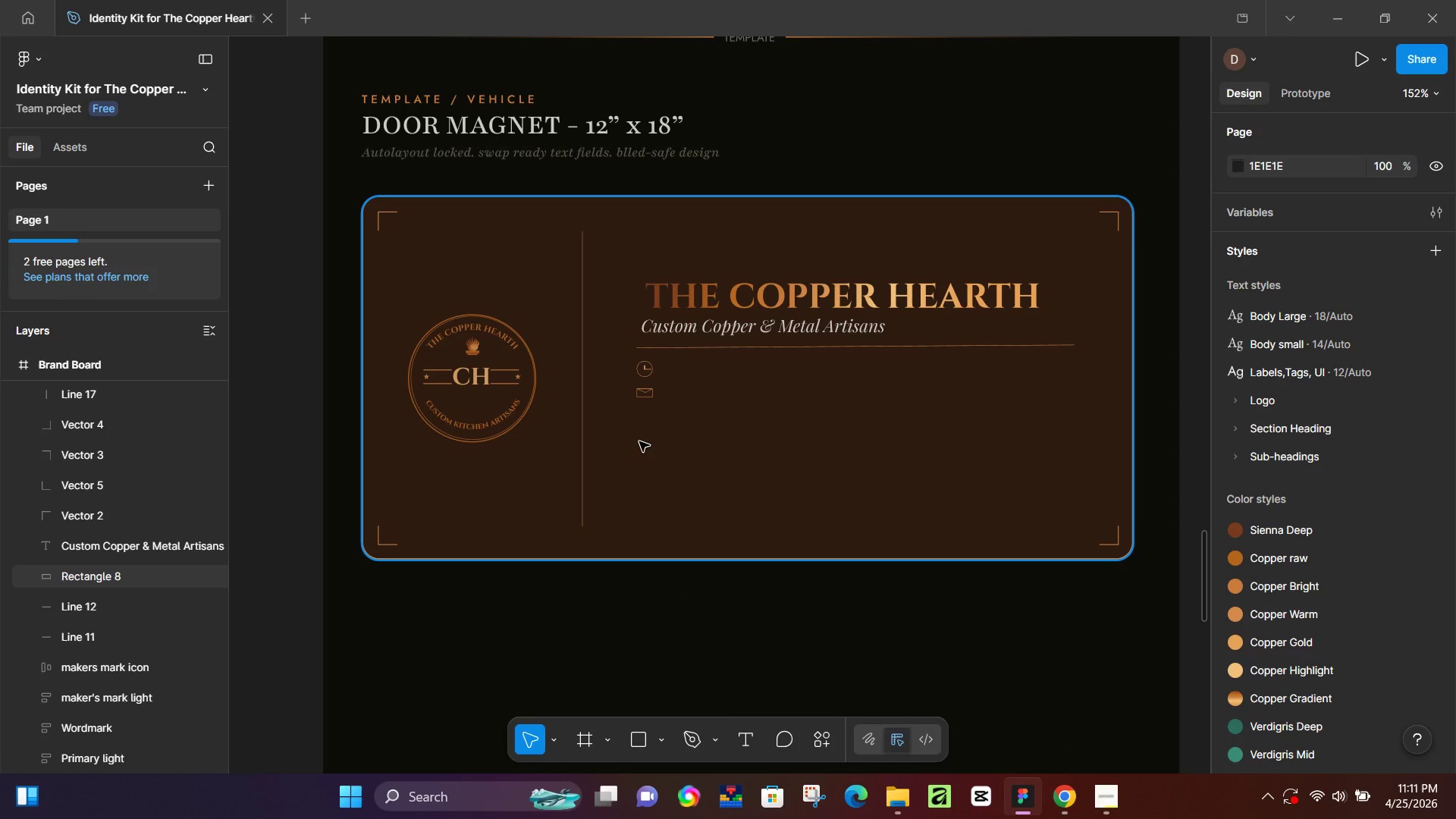 
hold_key(key=ControlLeft, duration=1.05)
 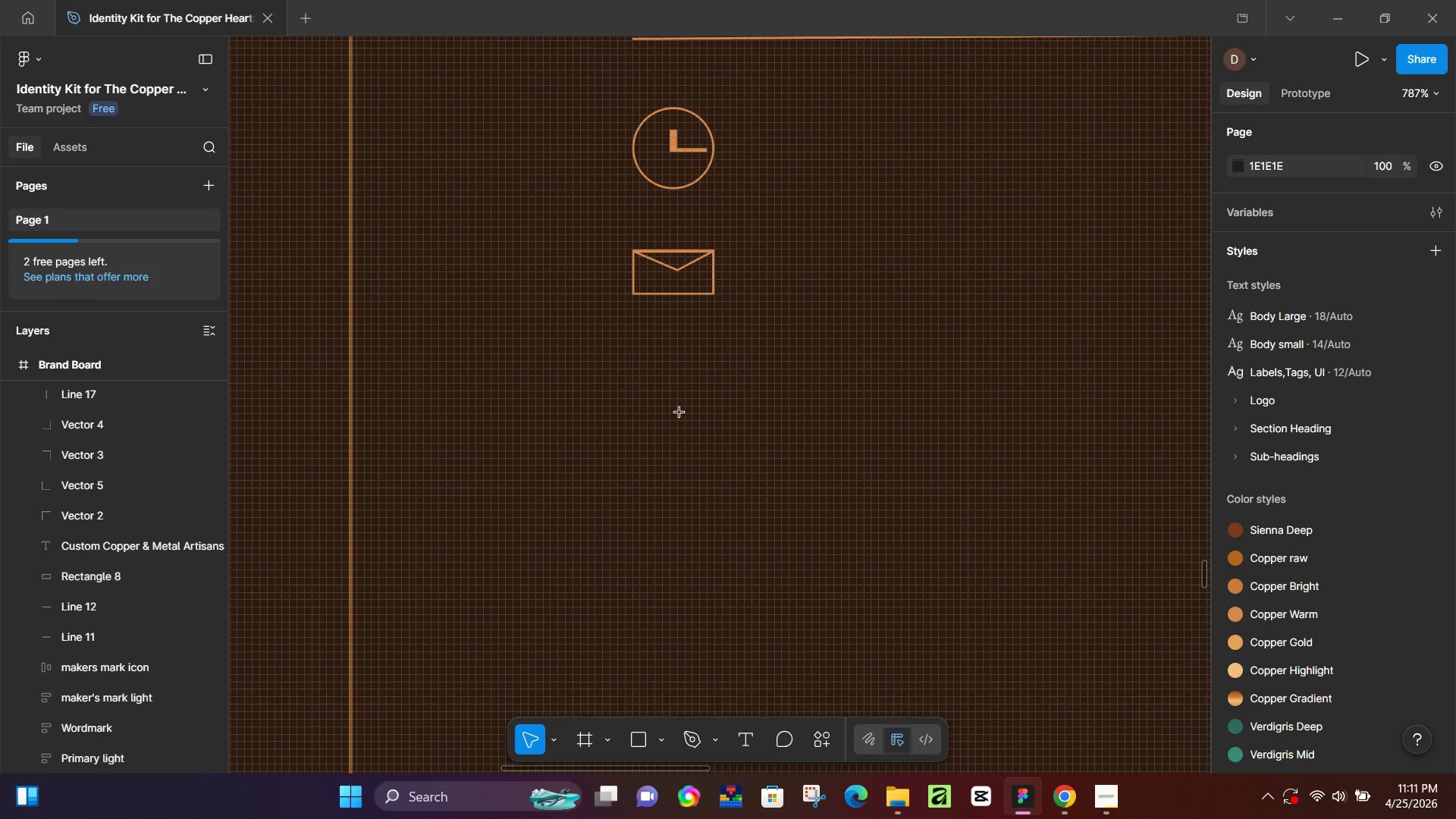 
key(O)
 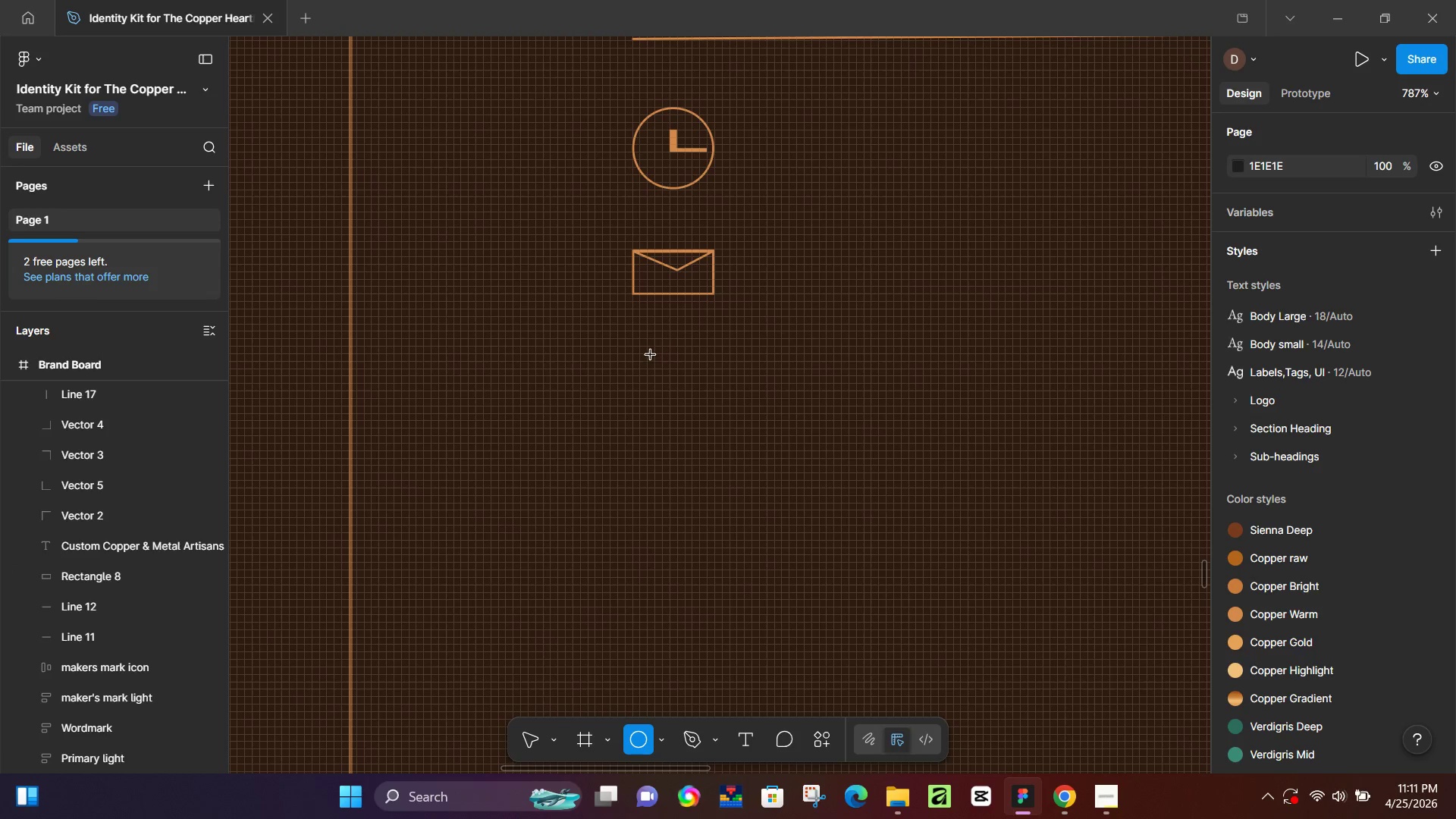 
scroll: coordinate [662, 422], scroll_direction: up, amount: 14.0
 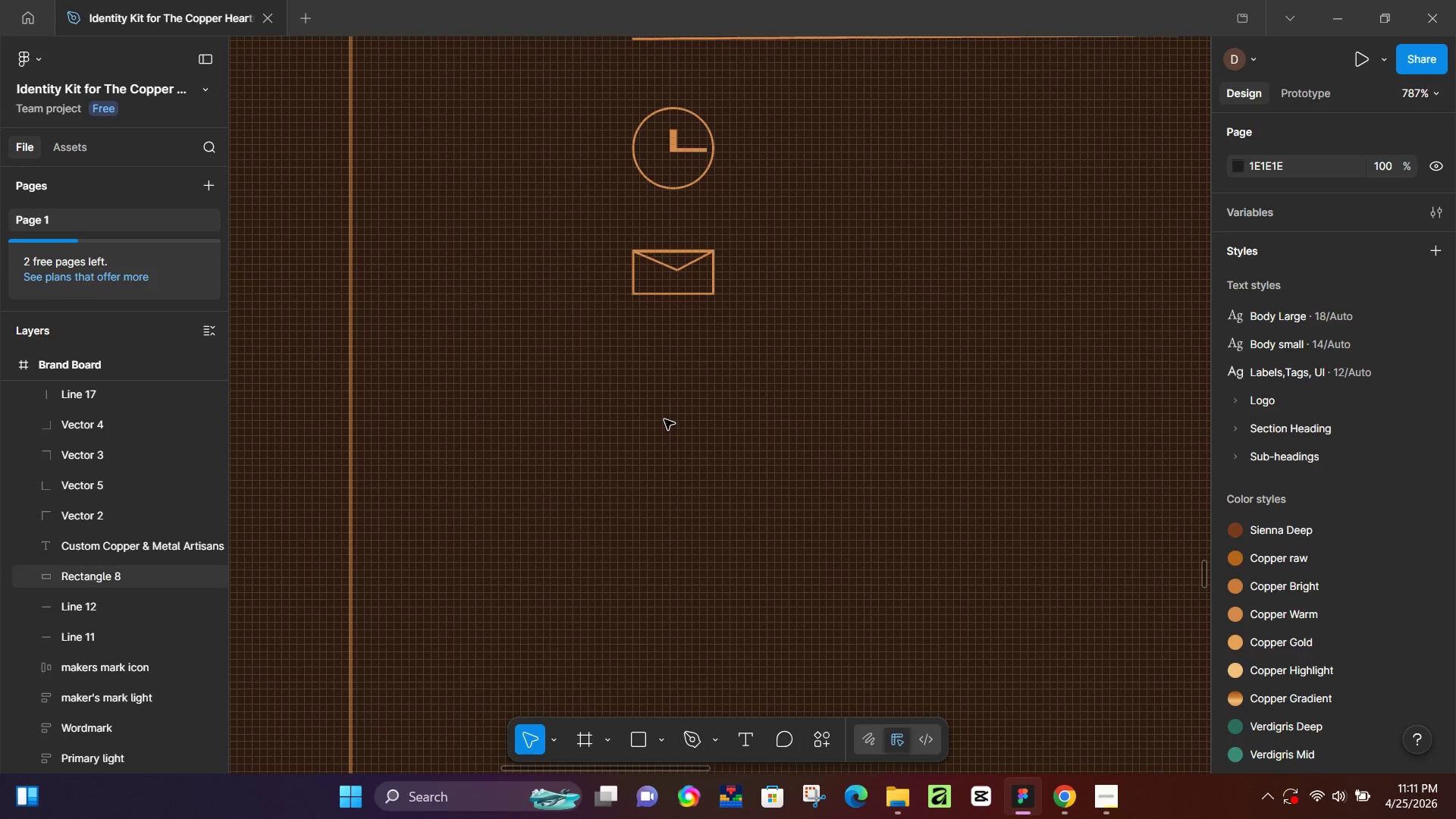 
hold_key(key=ShiftLeft, duration=1.12)
left_click_drag(start_coordinate=[637, 353], to_coordinate=[730, 420])
 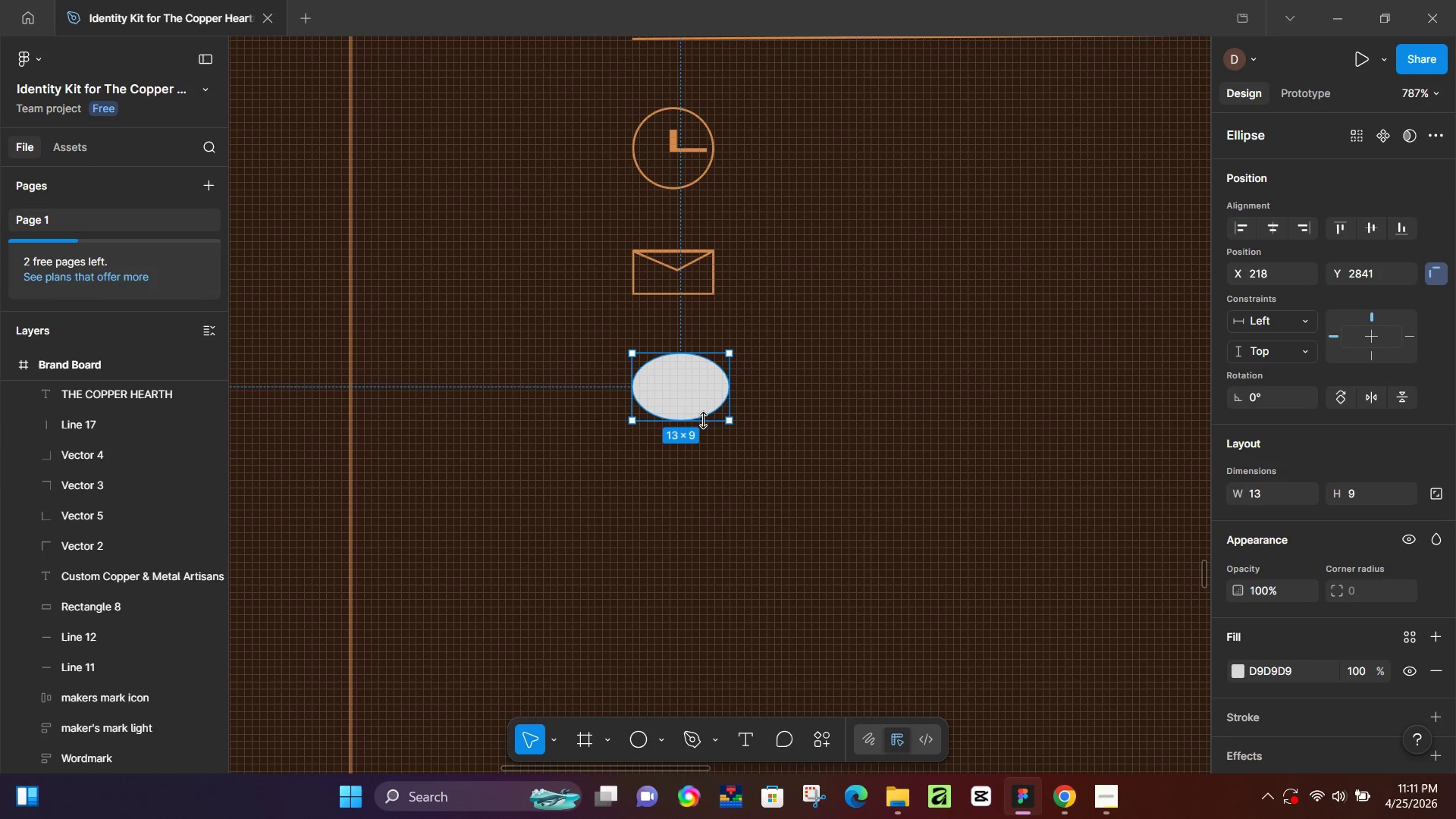 
left_click_drag(start_coordinate=[701, 420], to_coordinate=[703, 452])
 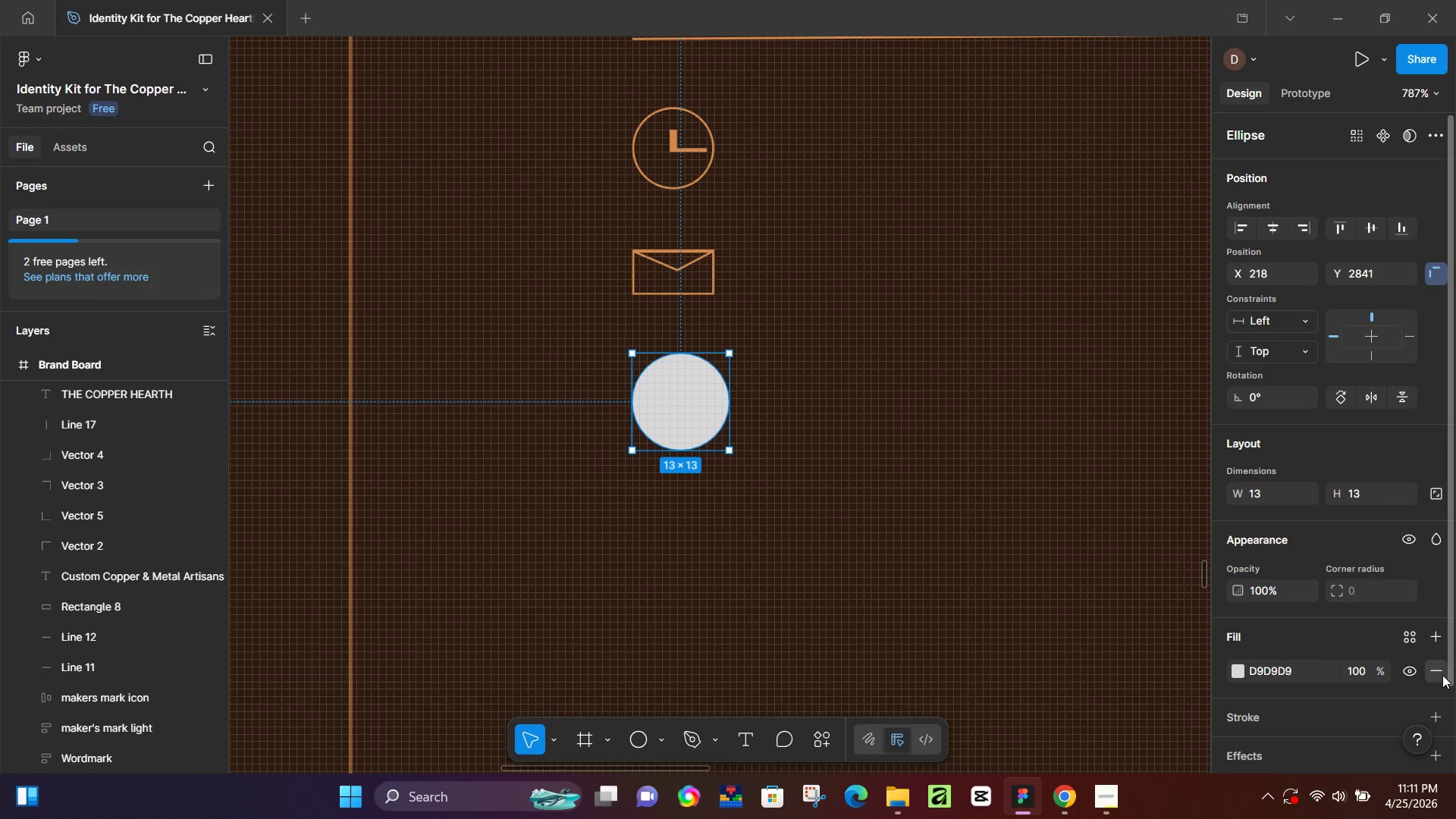 
double_click([1442, 675])
 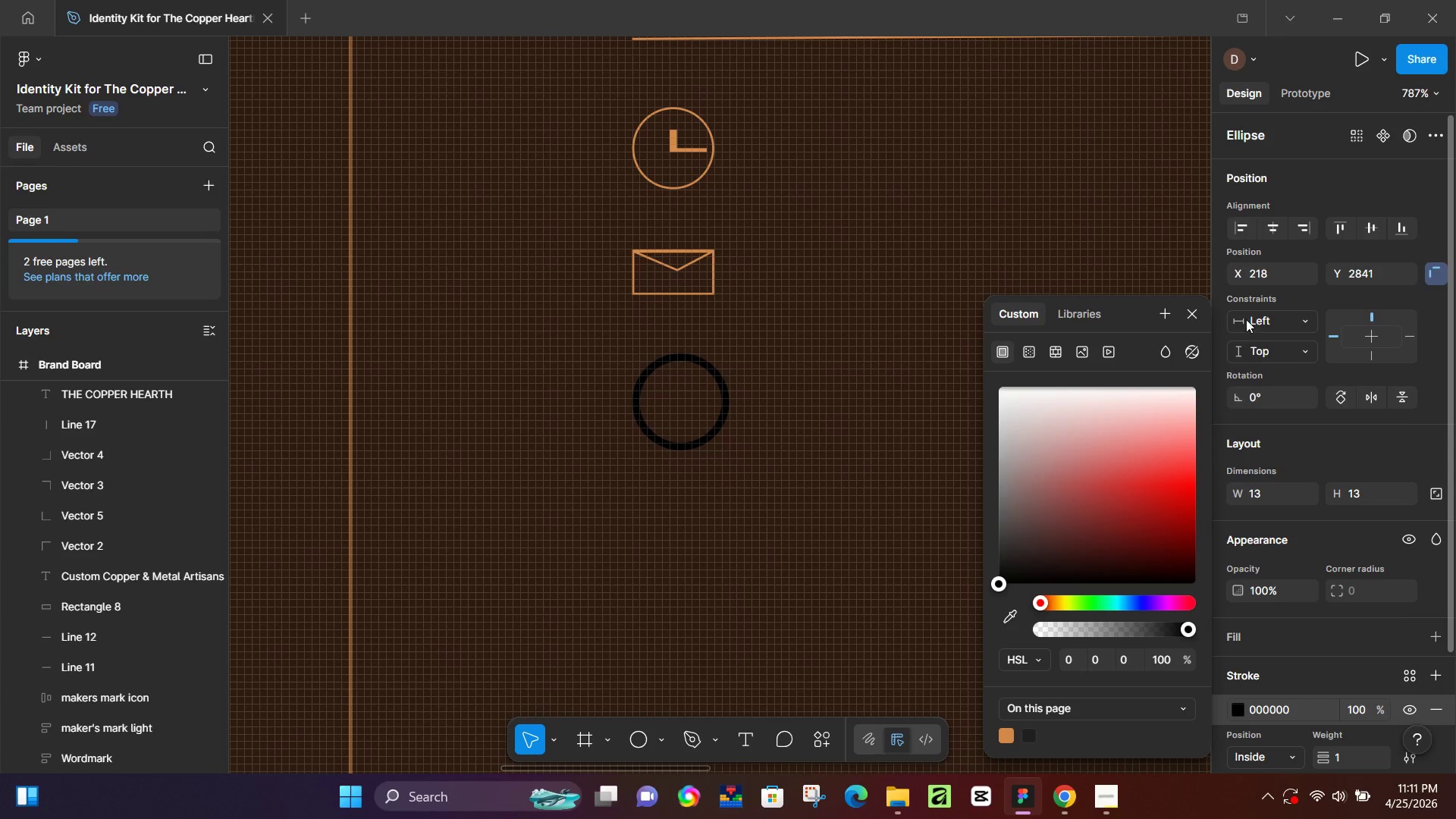 
left_click([1194, 312])
 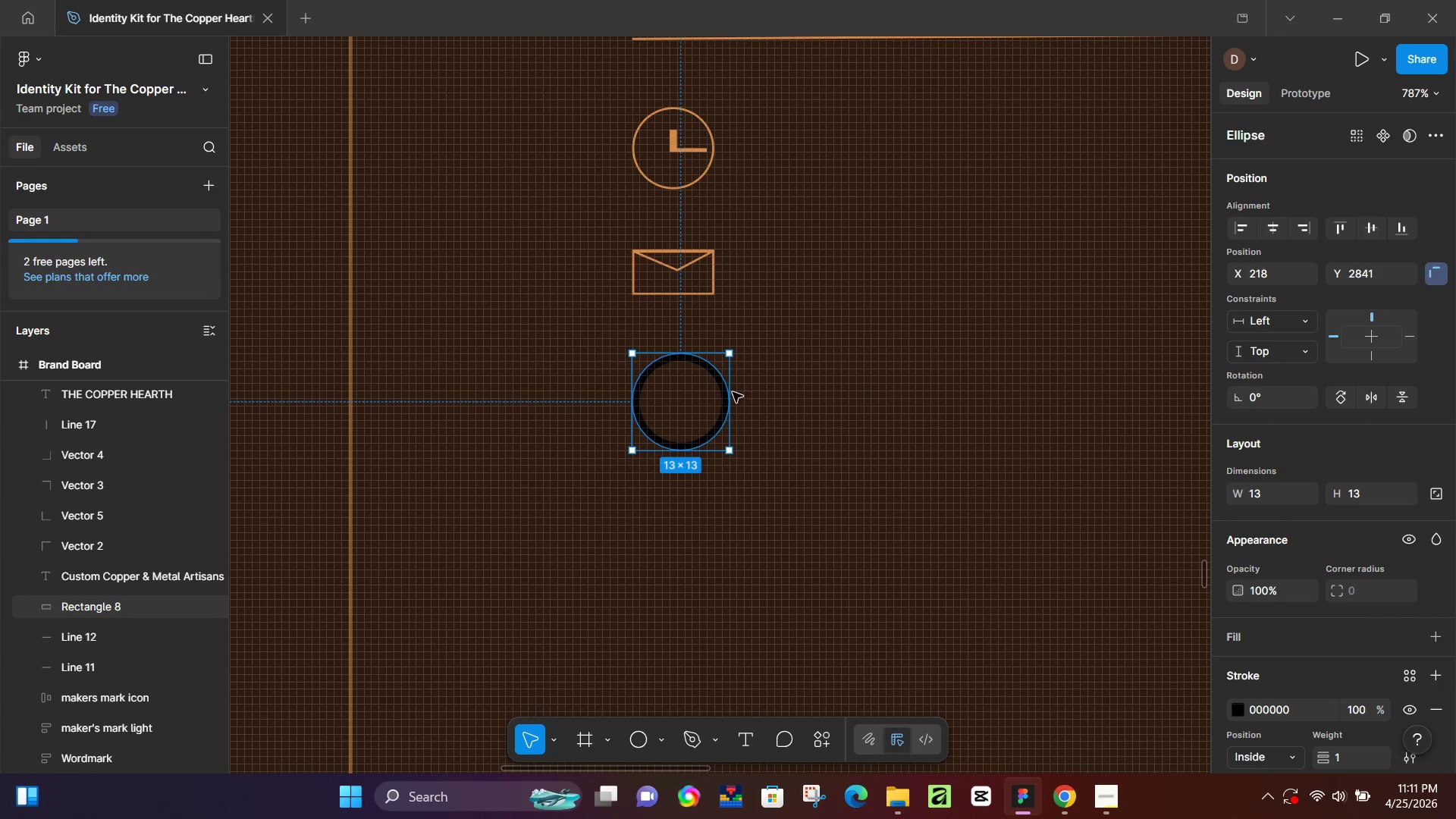 
hold_key(key=AltLeft, duration=1.51)
left_click_drag(start_coordinate=[712, 392], to_coordinate=[701, 391])
 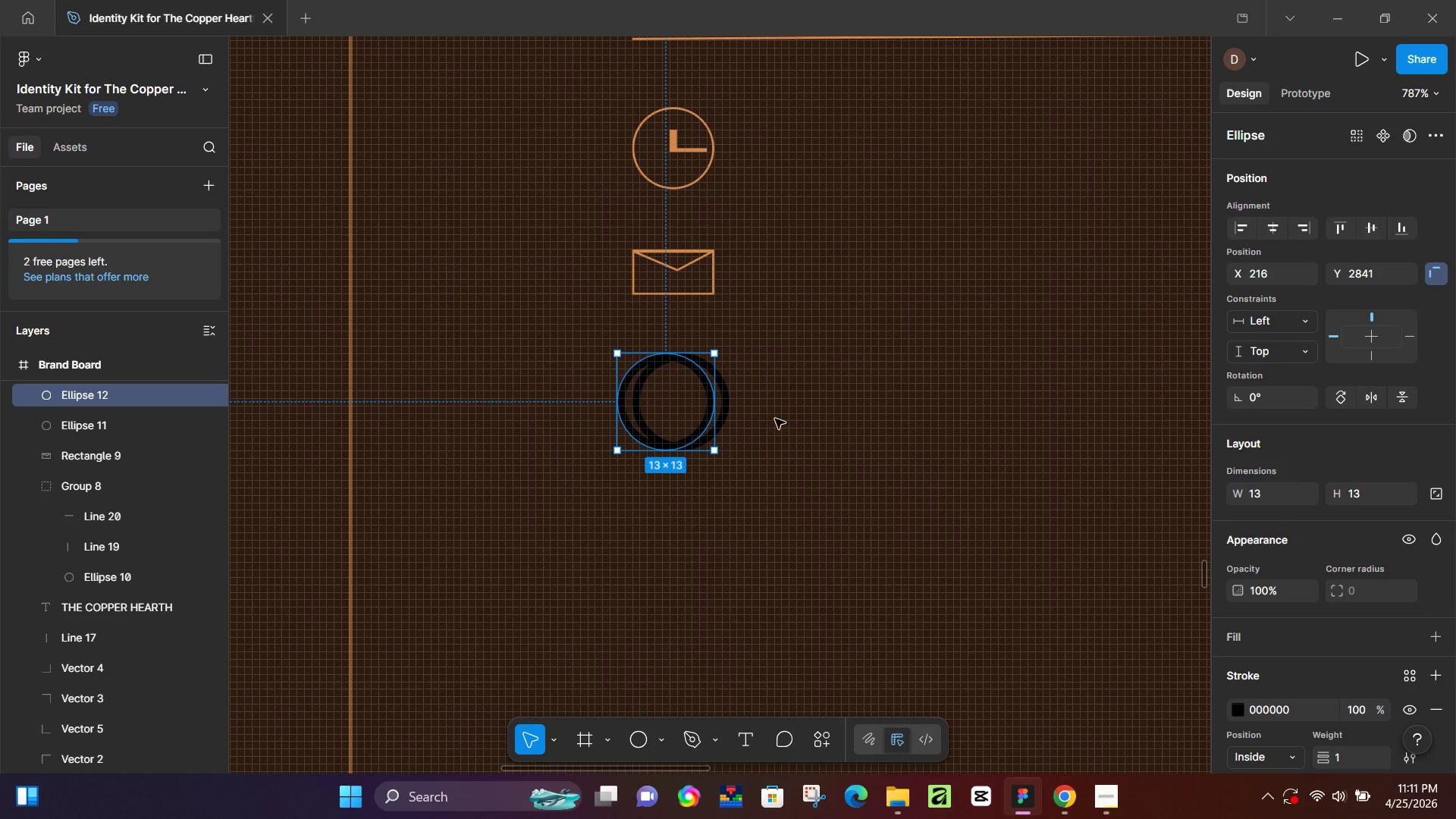 
hold_key(key=AltLeft, duration=1.5)
 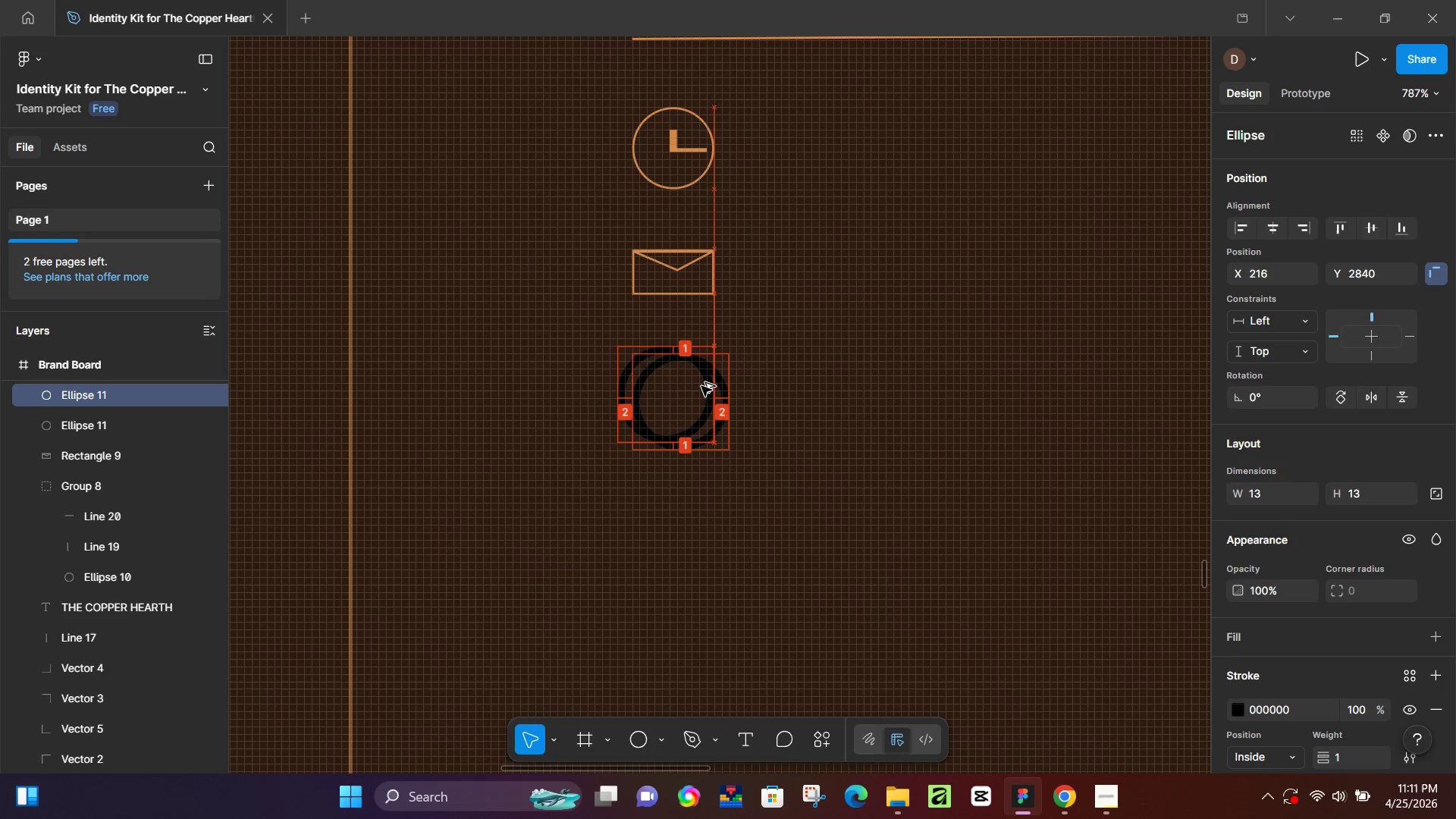 
hold_key(key=AltLeft, duration=1.5)
 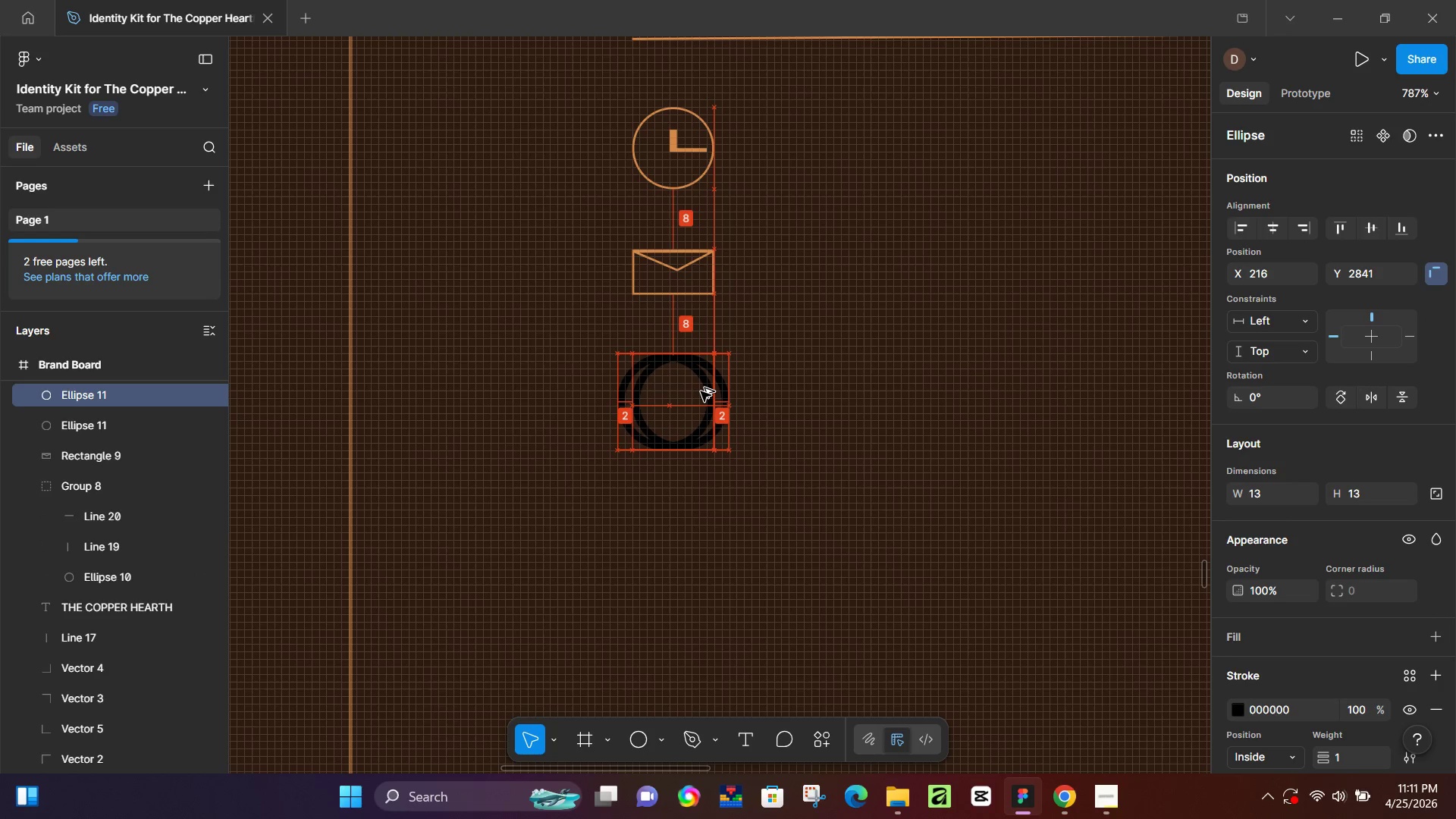 
hold_key(key=AltLeft, duration=1.24)
 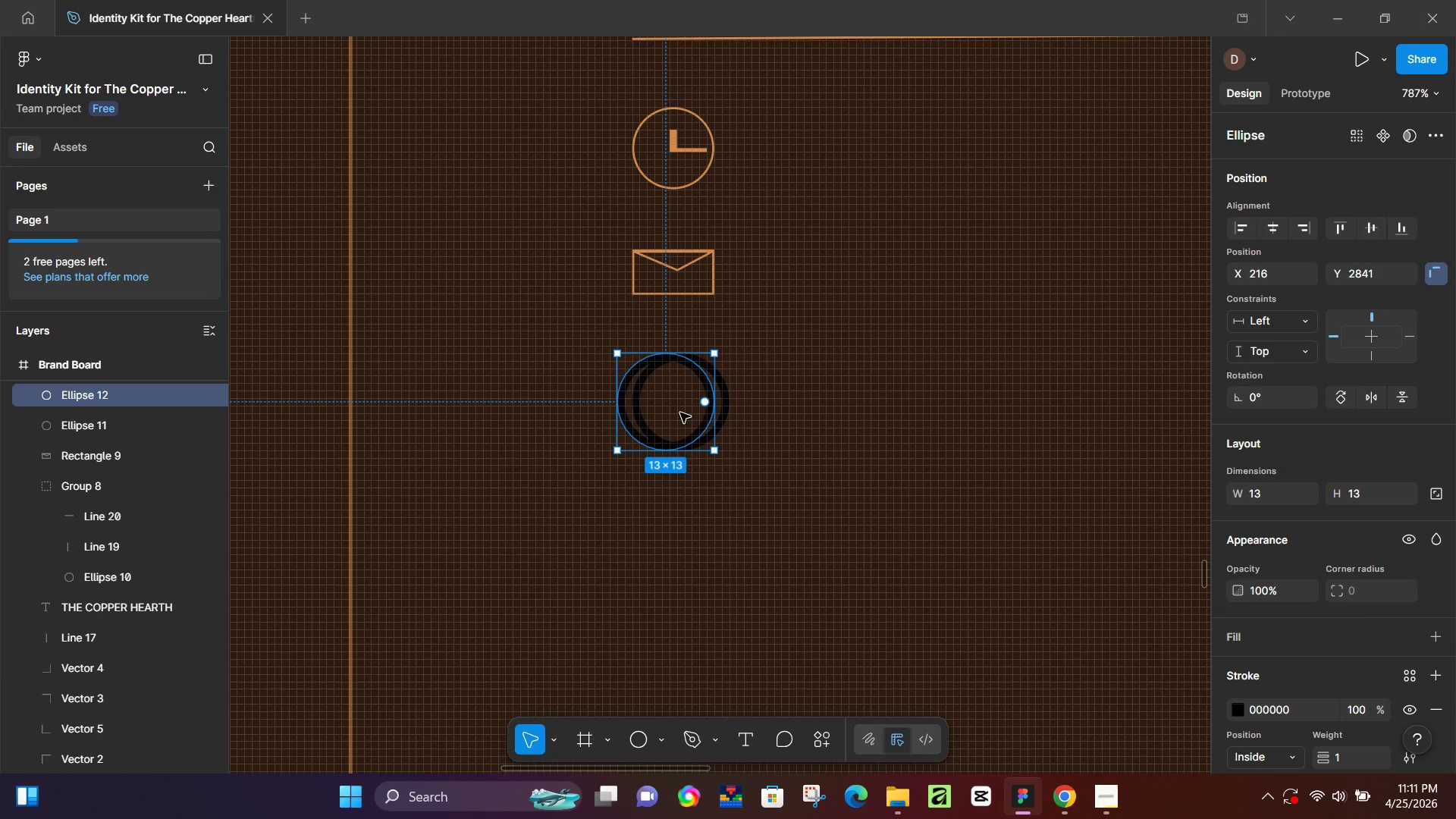 
wait(7.28)
 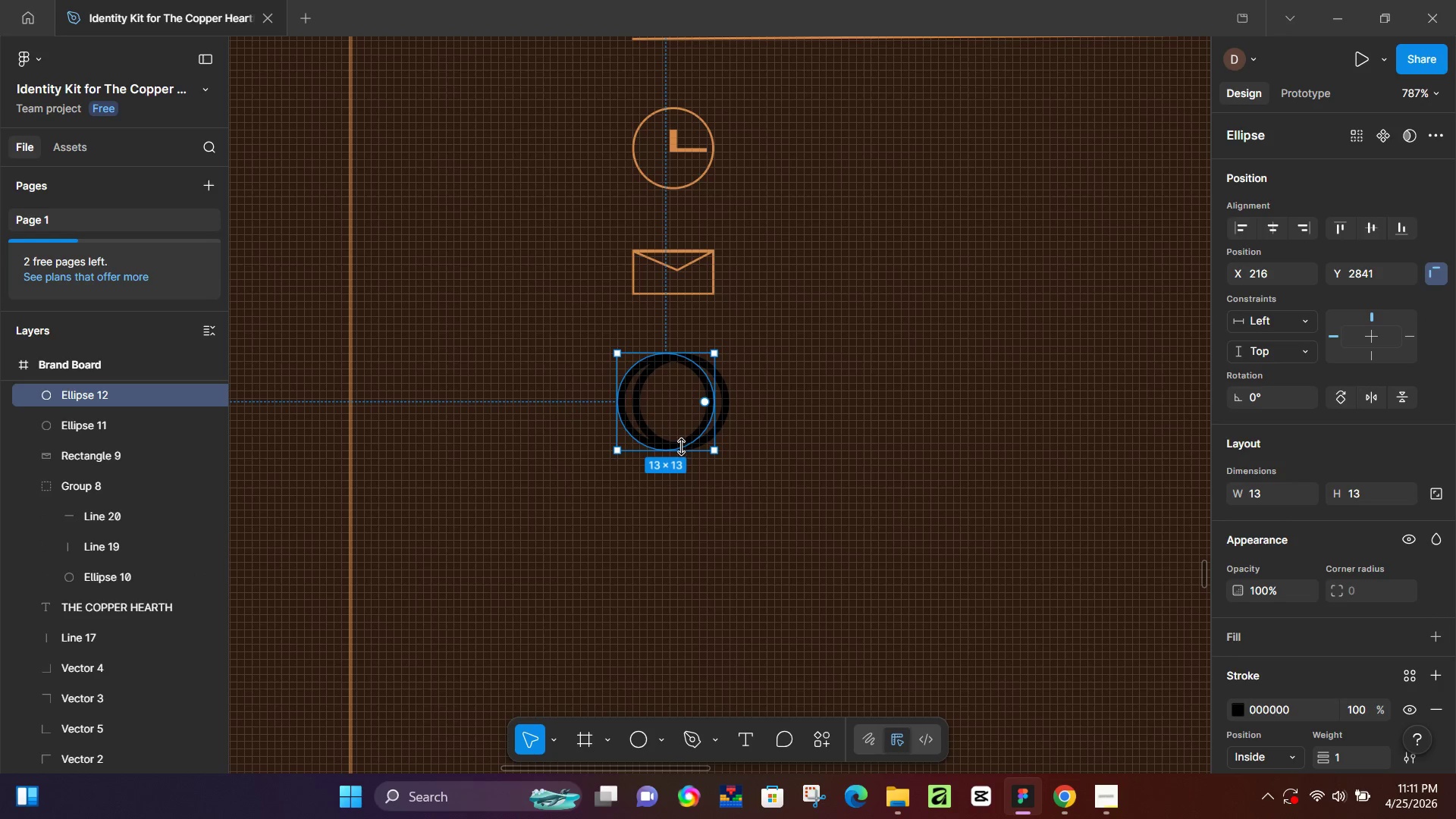 
hold_key(key=AltLeft, duration=1.5)
left_click_drag(start_coordinate=[670, 406], to_coordinate=[689, 426])
 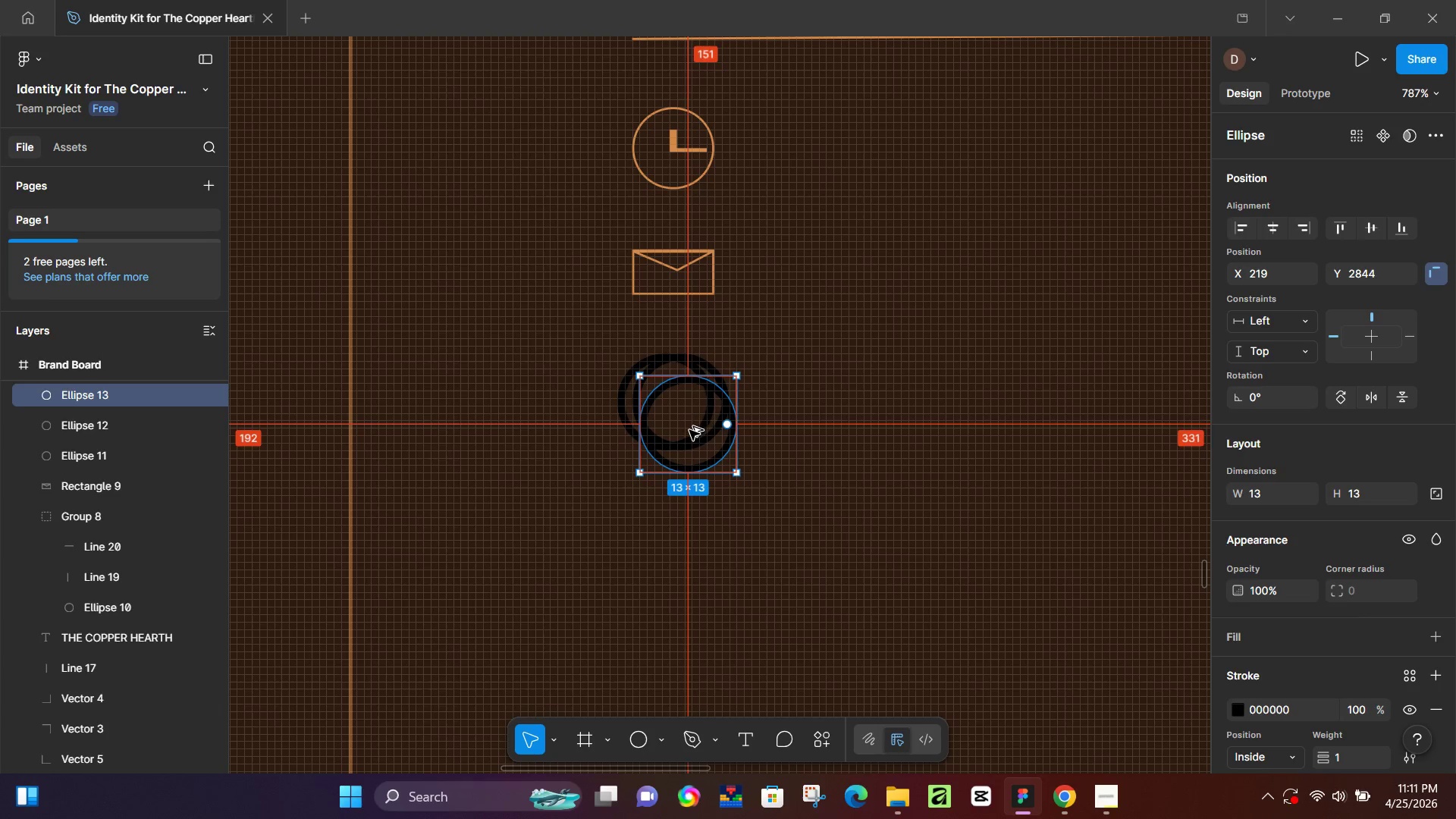 
hold_key(key=AltLeft, duration=1.5)
 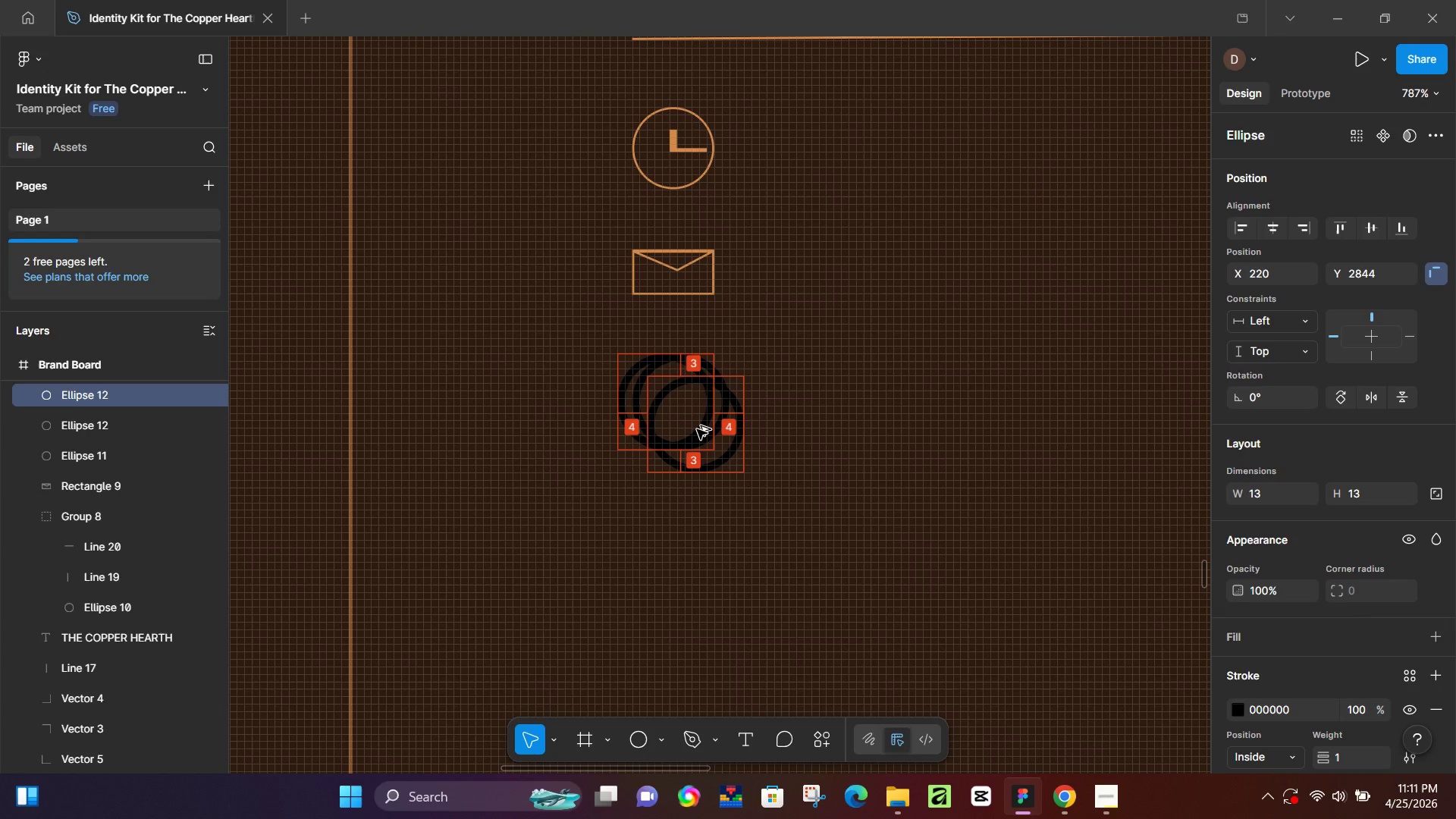 
hold_key(key=AltLeft, duration=1.5)
 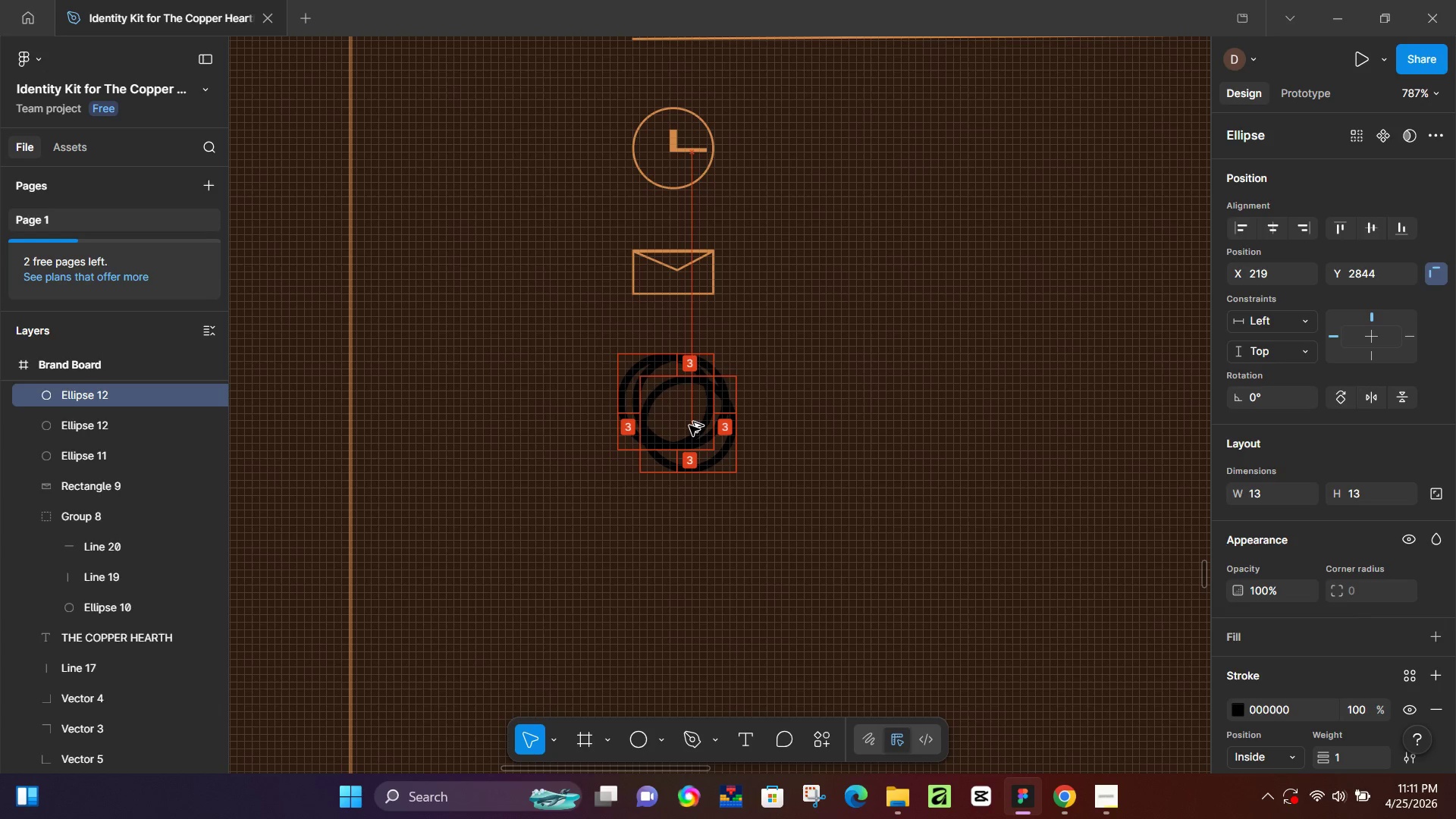 
hold_key(key=AltLeft, duration=1.5)
 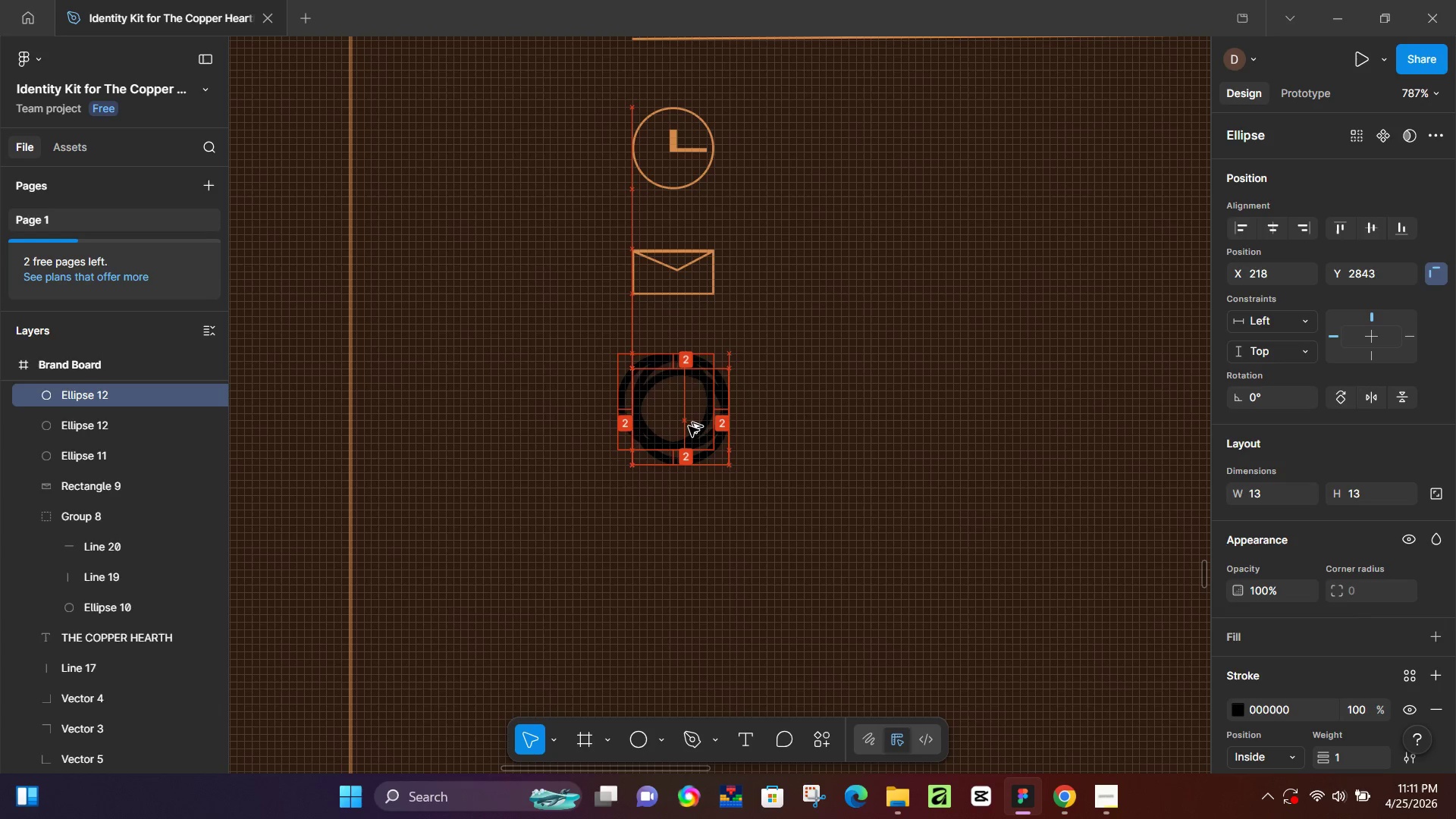 
hold_key(key=AltLeft, duration=1.5)
 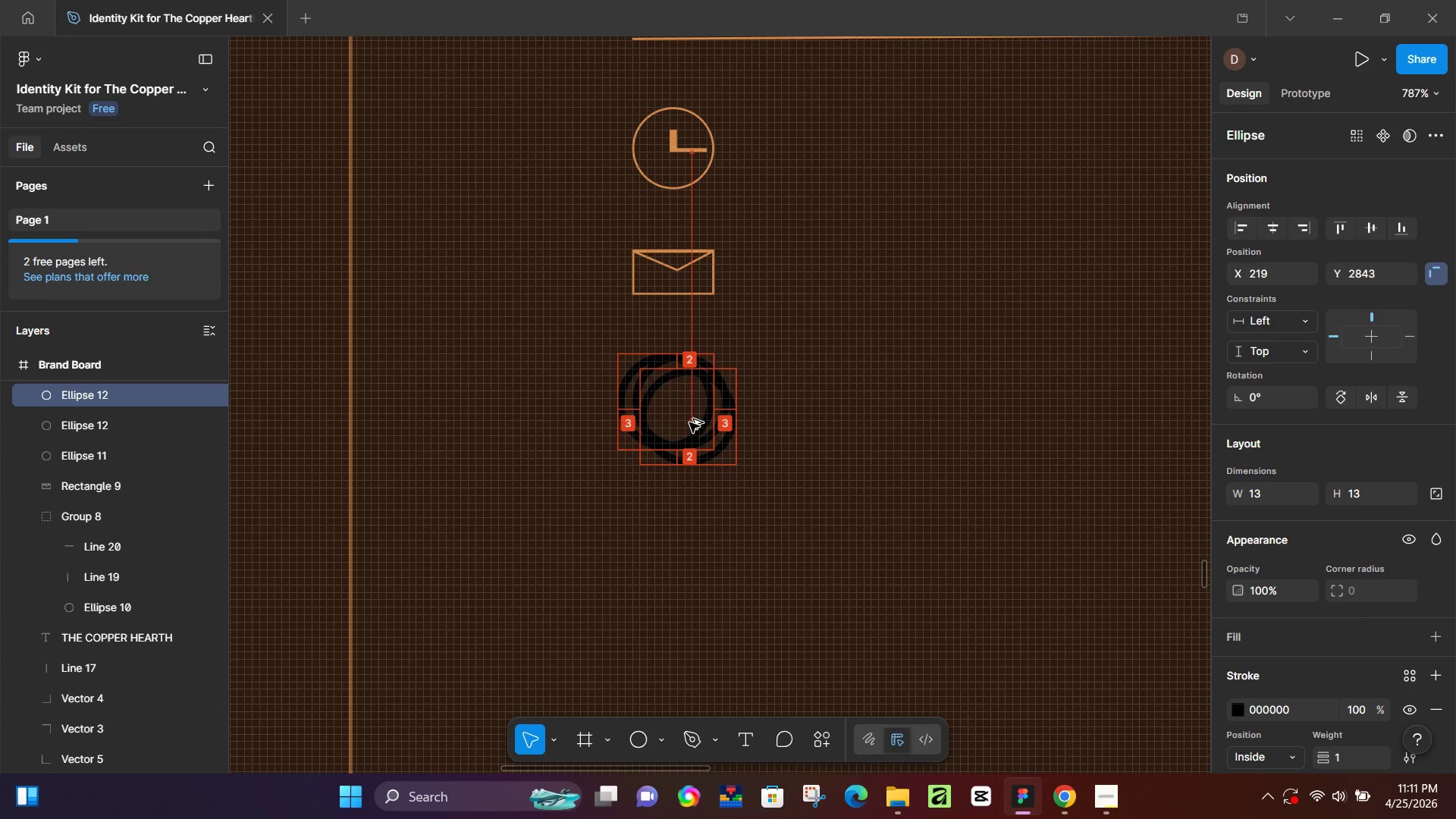 
hold_key(key=AltLeft, duration=1.5)
 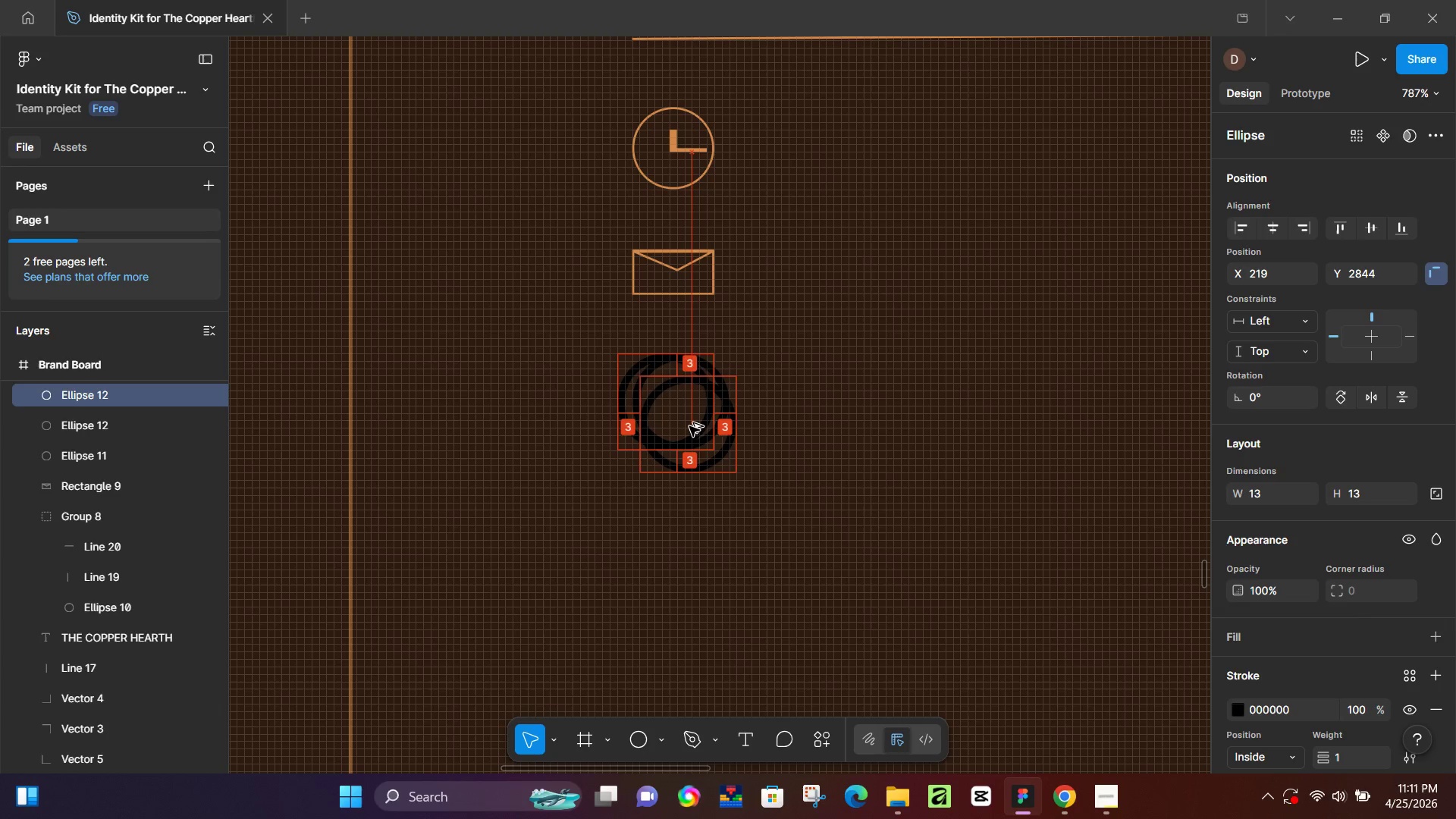 
hold_key(key=AltLeft, duration=0.69)
 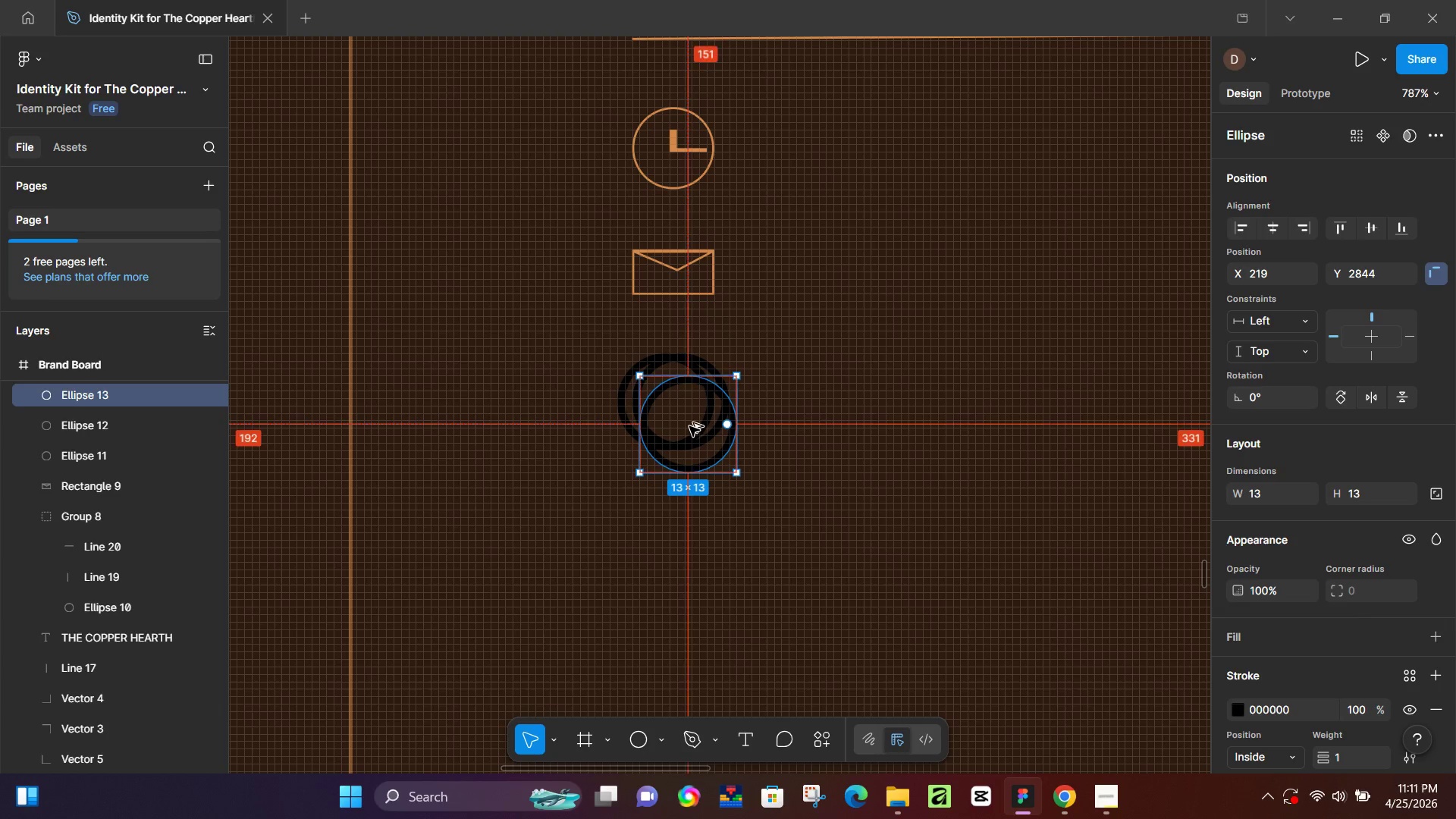 
hold_key(key=AltLeft, duration=1.51)
left_click_drag(start_coordinate=[692, 432], to_coordinate=[666, 431])
 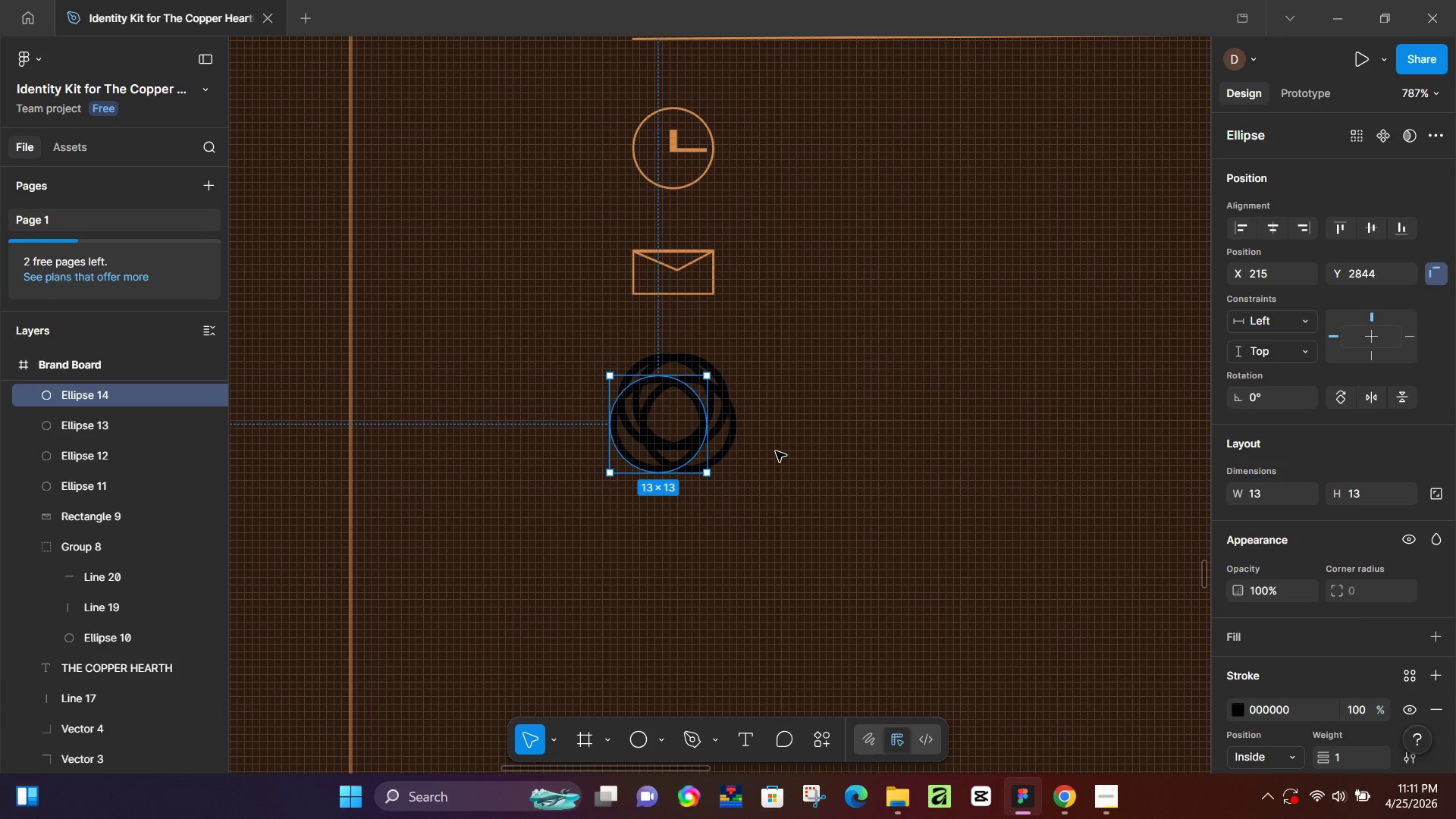 
hold_key(key=AltLeft, duration=1.5)
 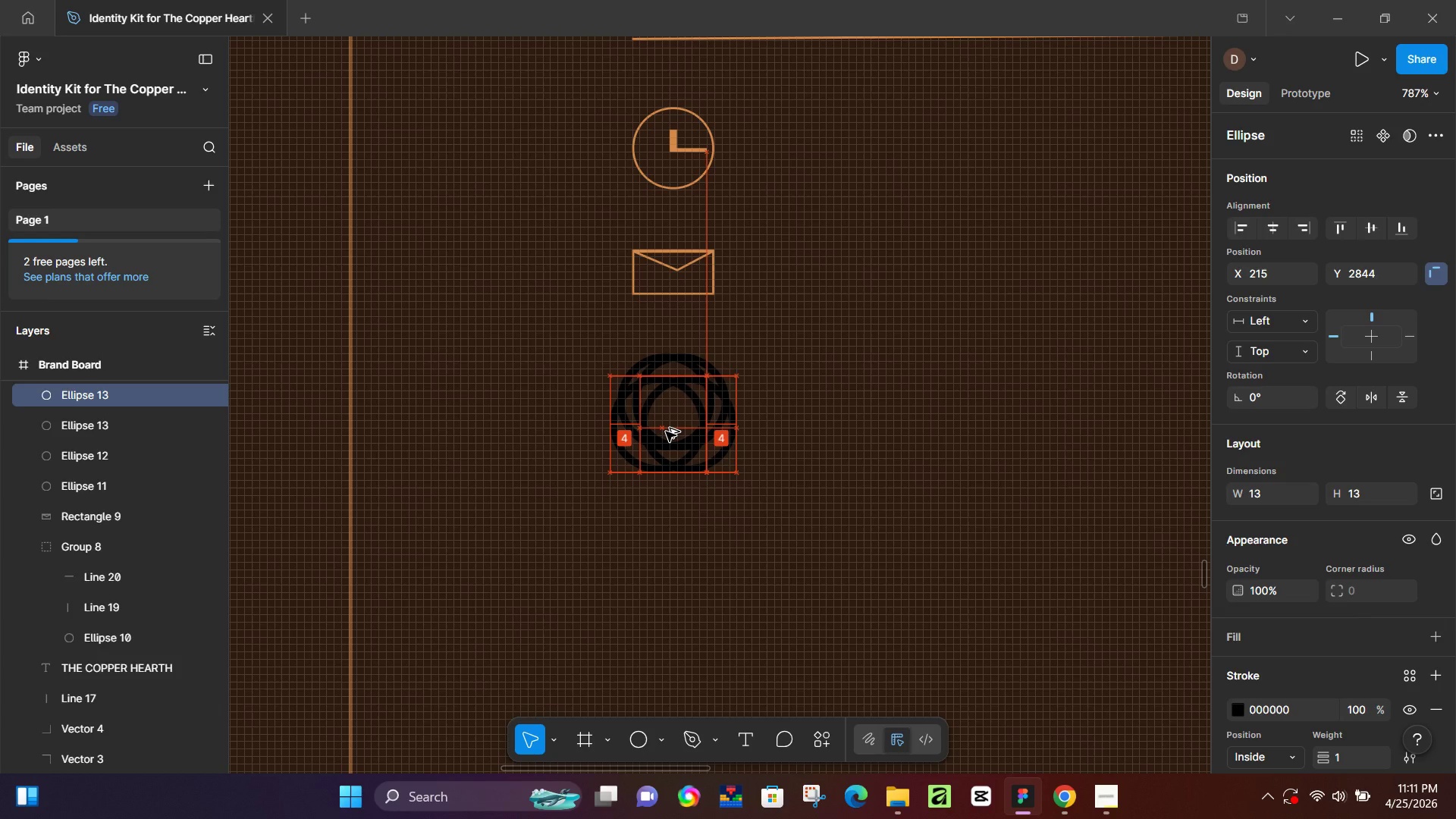 
hold_key(key=AltLeft, duration=1.5)
 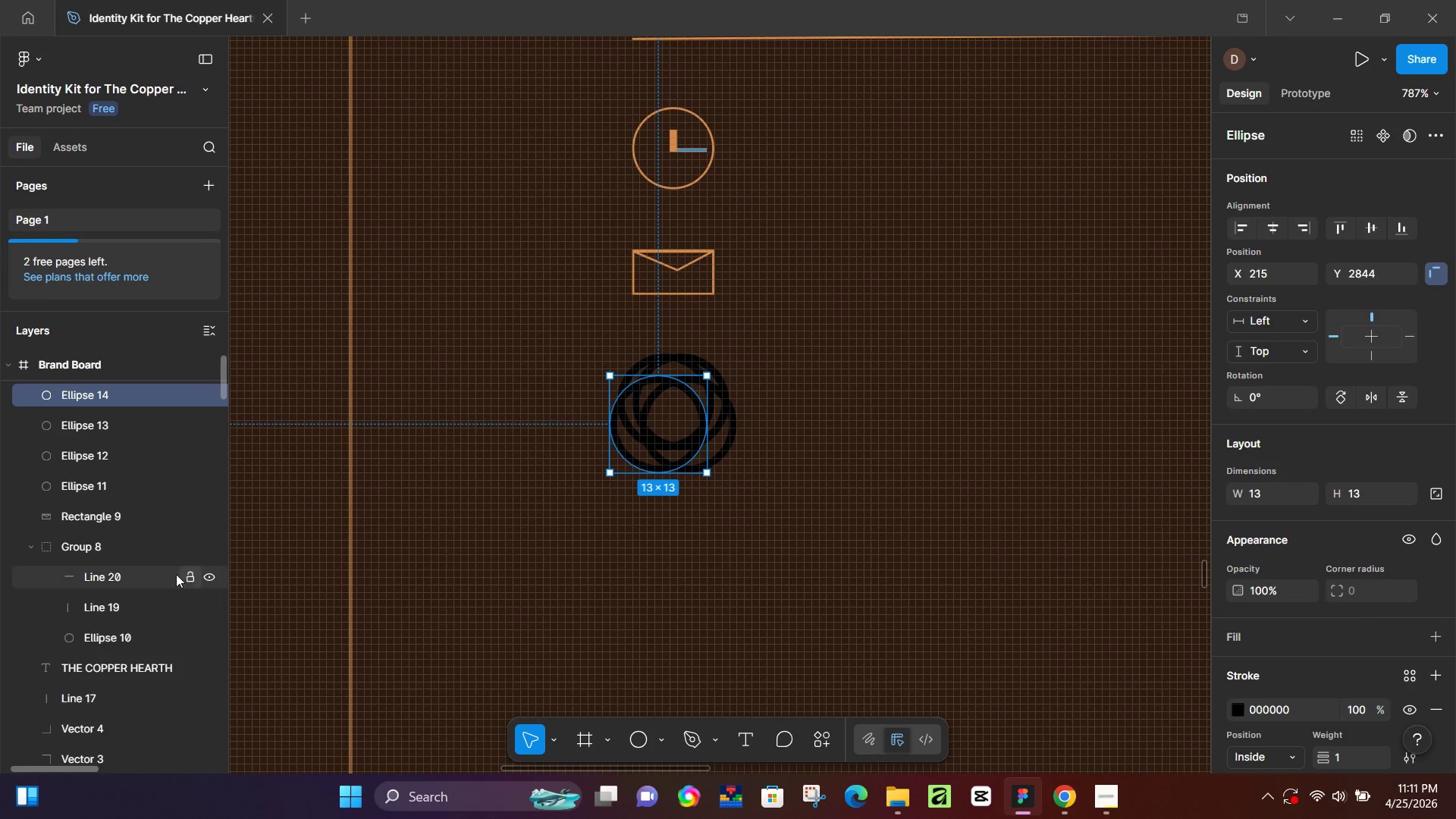 
hold_key(key=ShiftLeft, duration=0.69)
left_click([118, 492])
 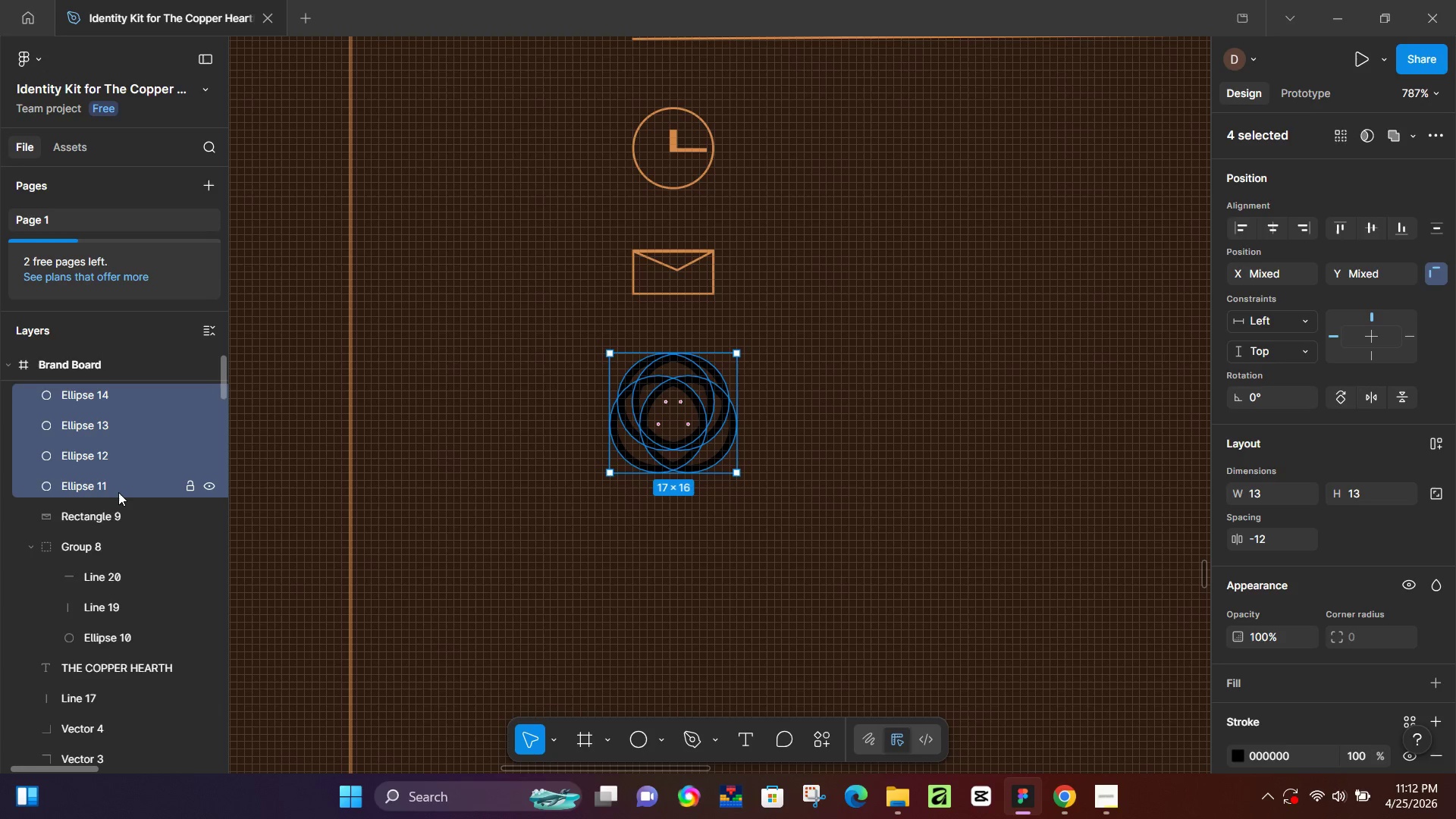 
key(M)
 